 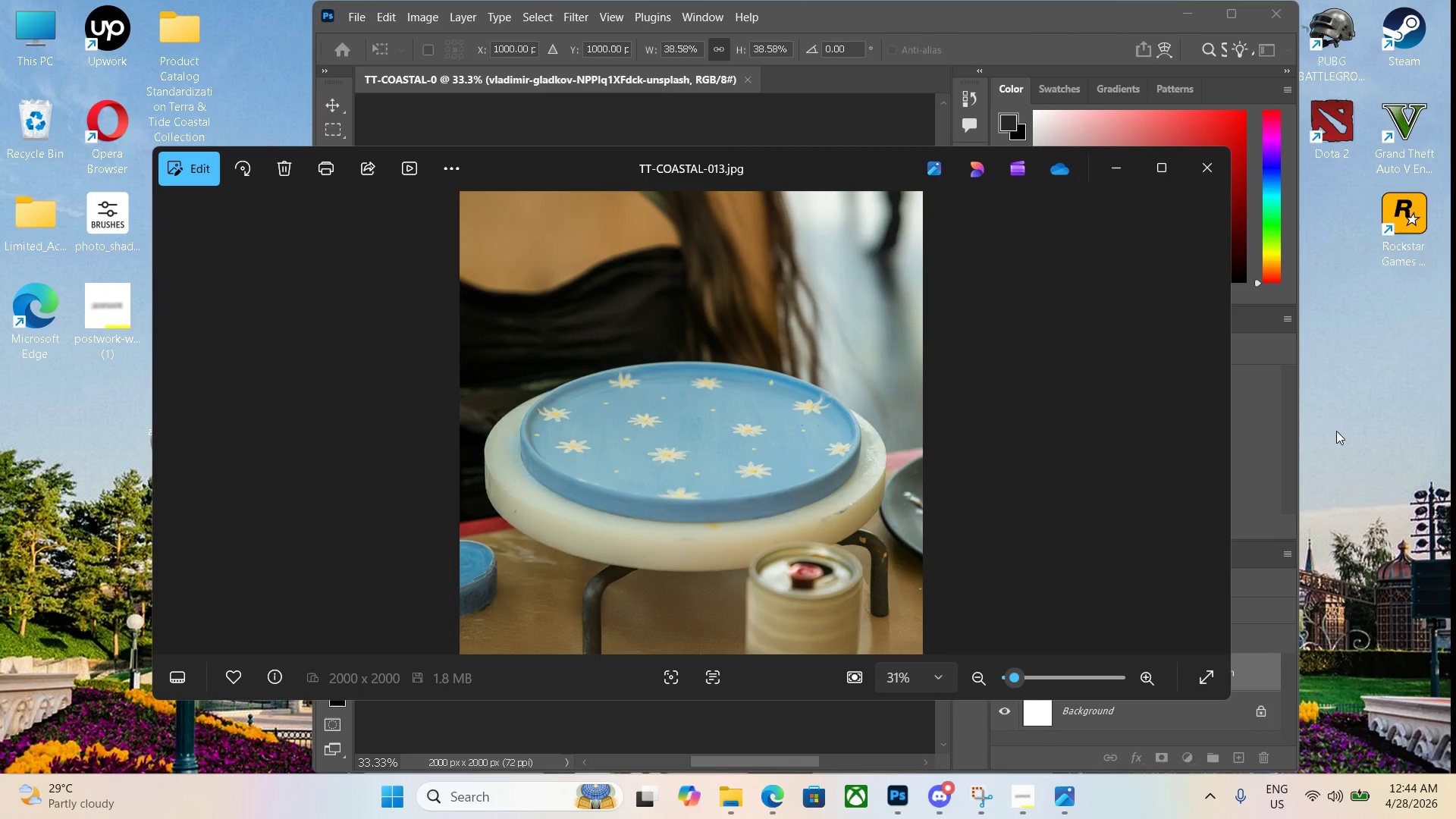 
left_click([1200, 169])
 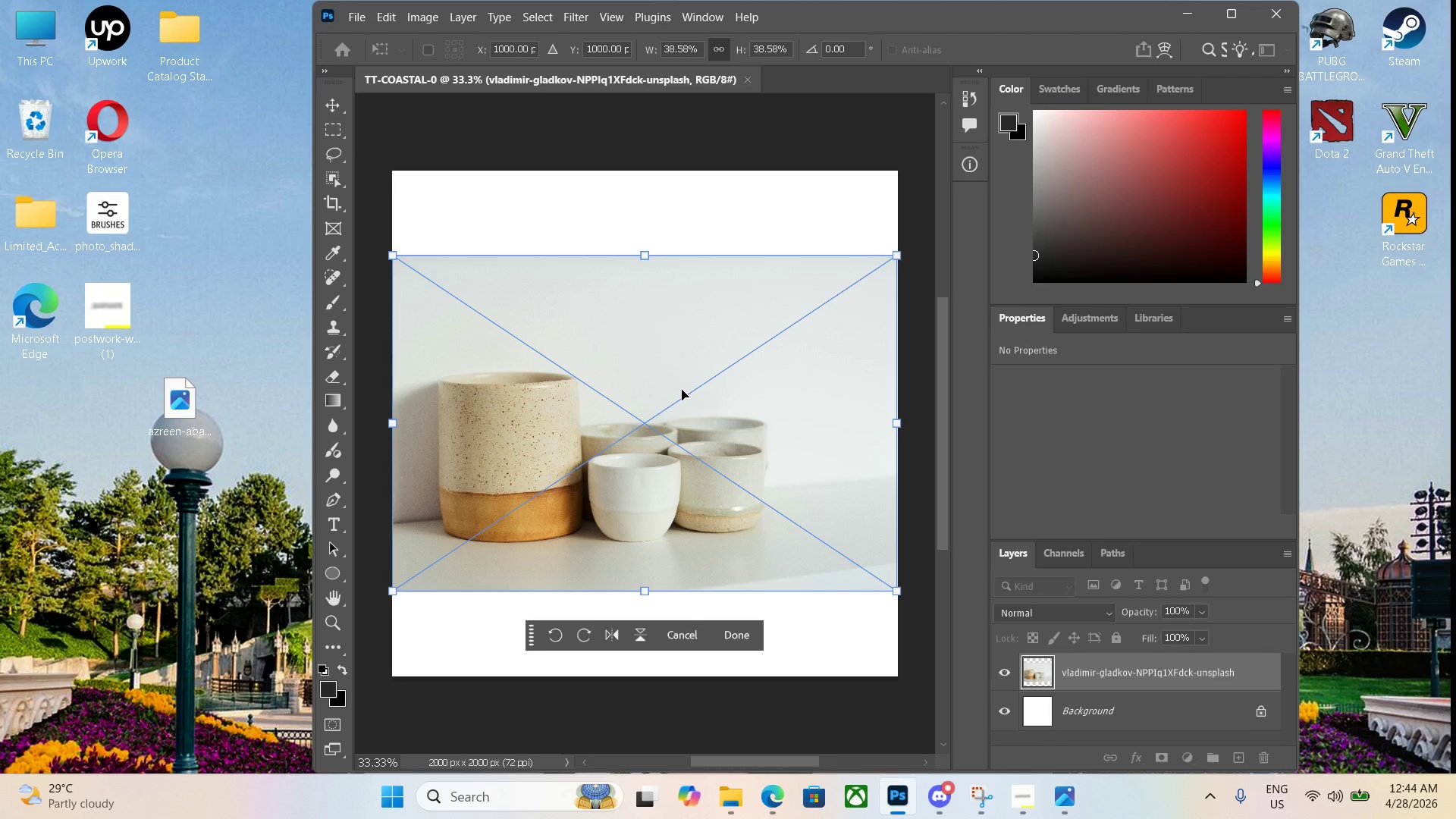 
key(Enter)
 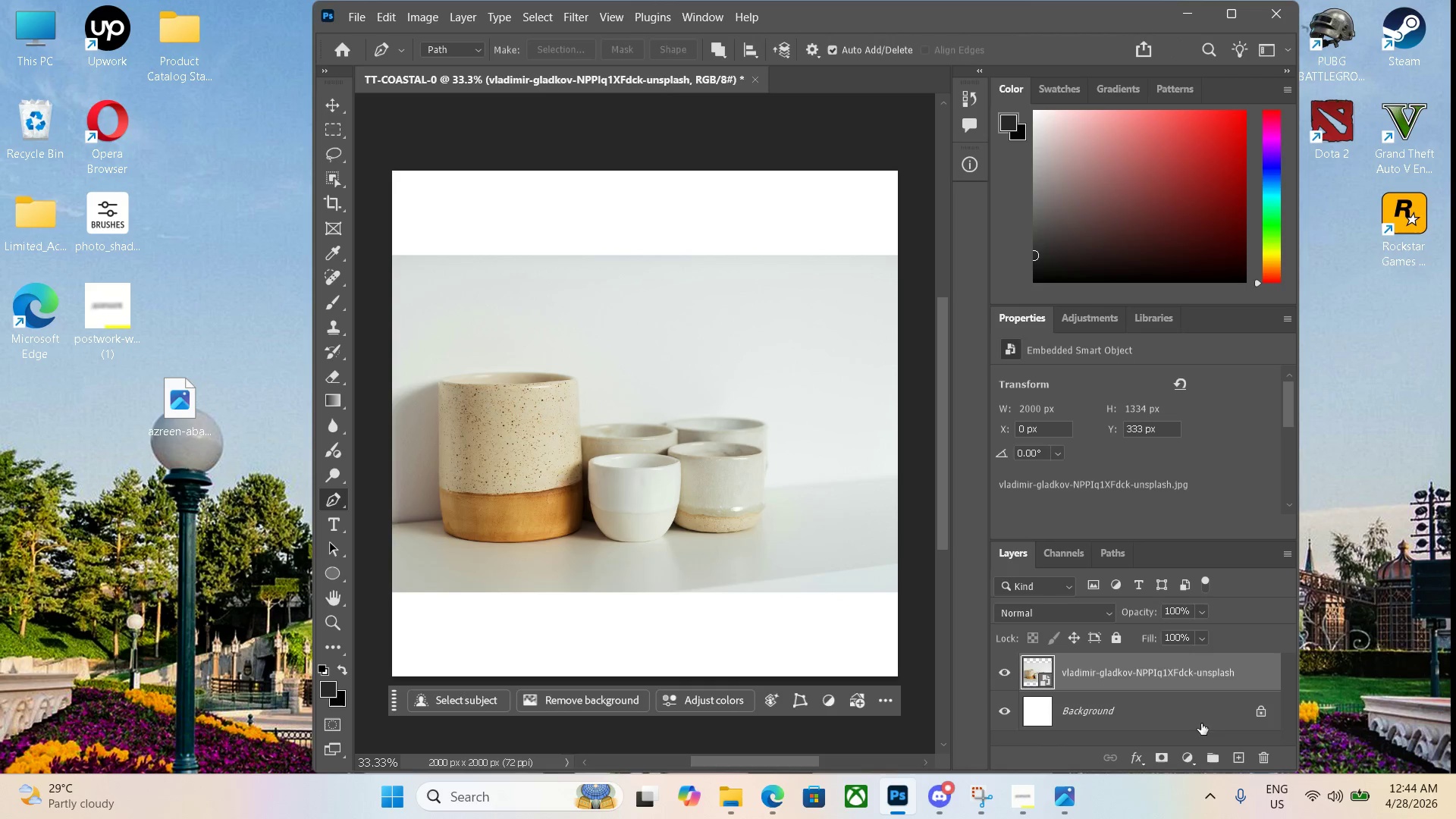 
left_click([1262, 713])
 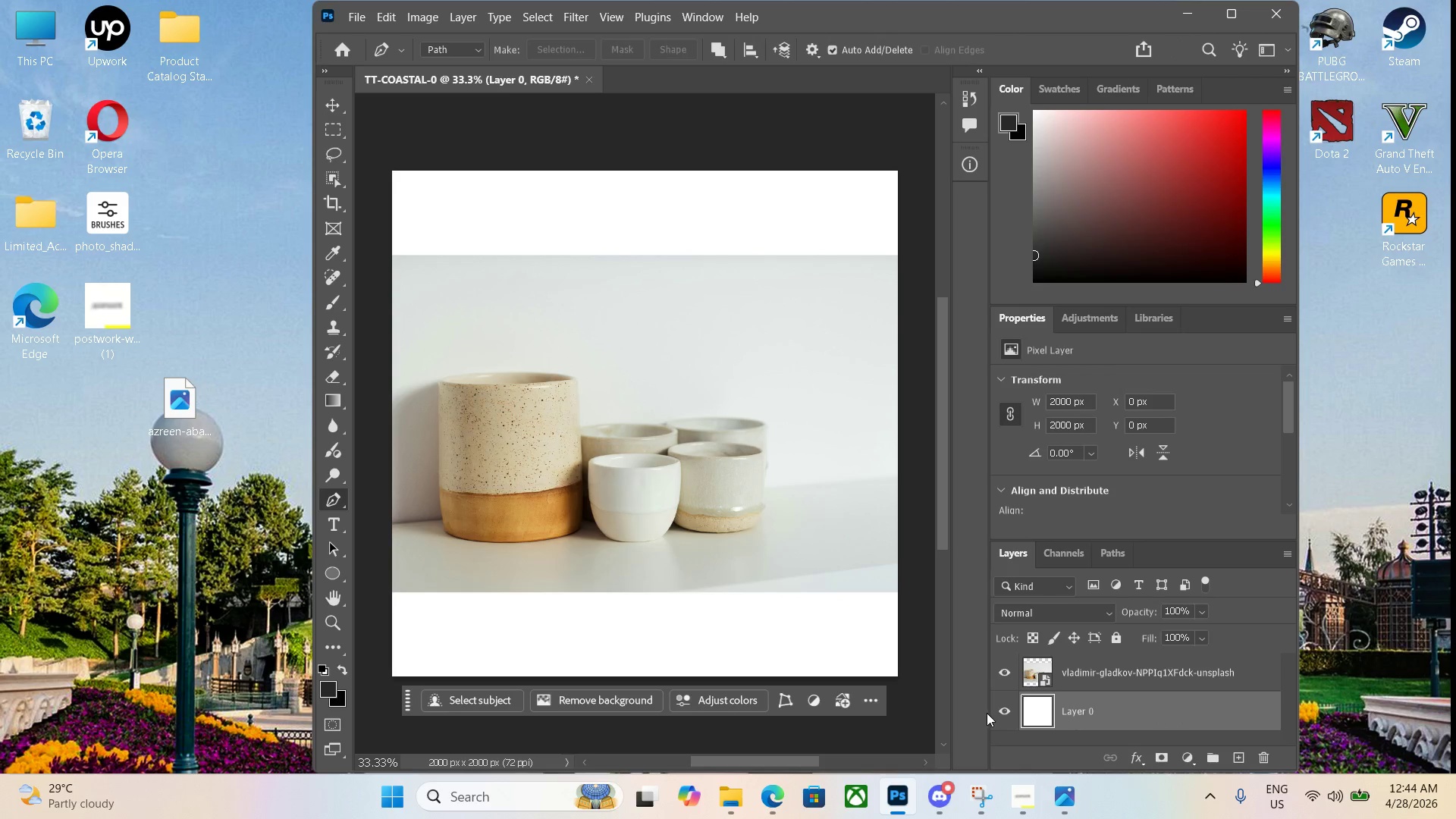 
left_click([1004, 713])
 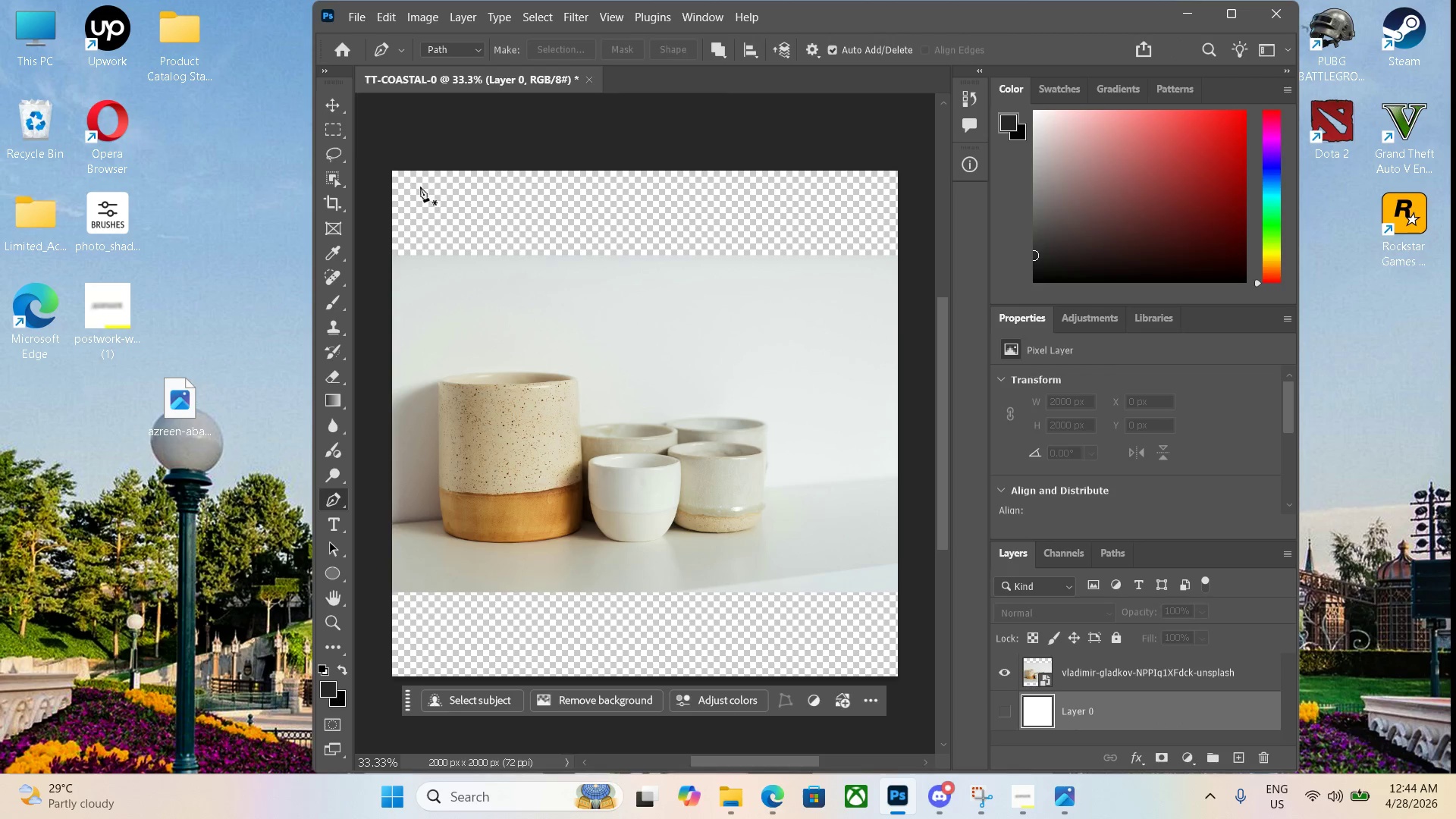 
left_click([386, 168])
 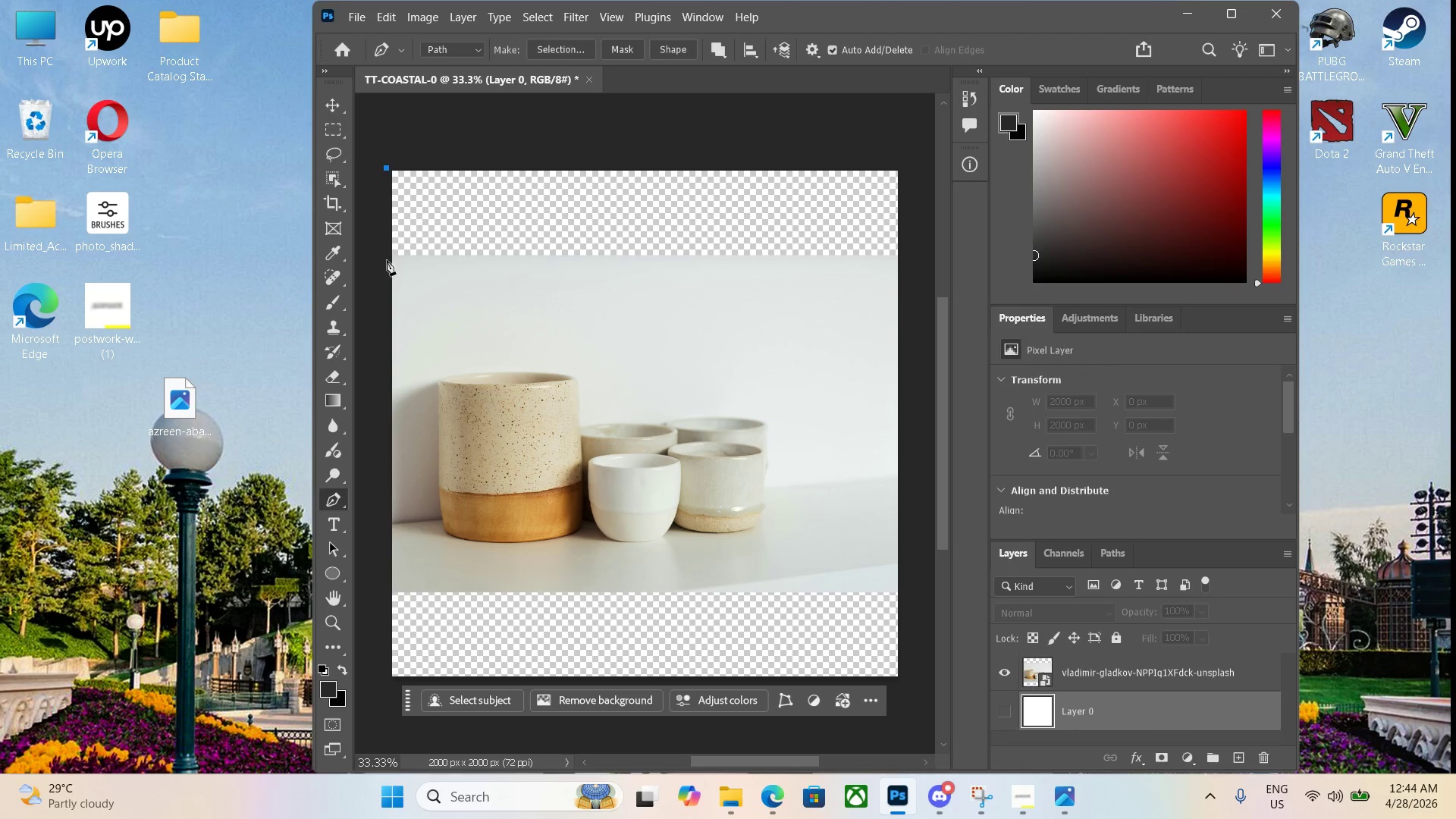 
left_click([388, 260])
 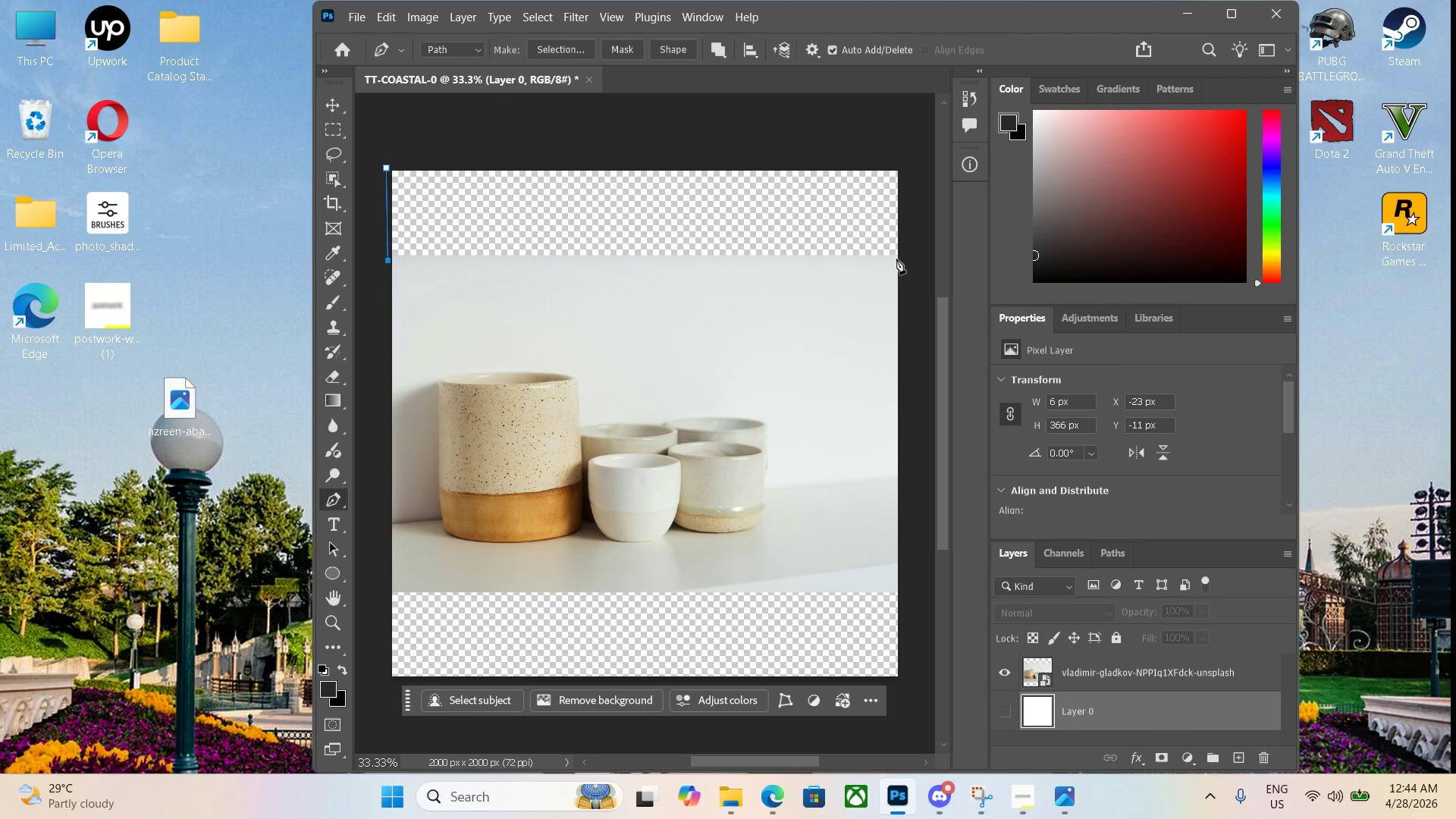 
left_click([900, 259])
 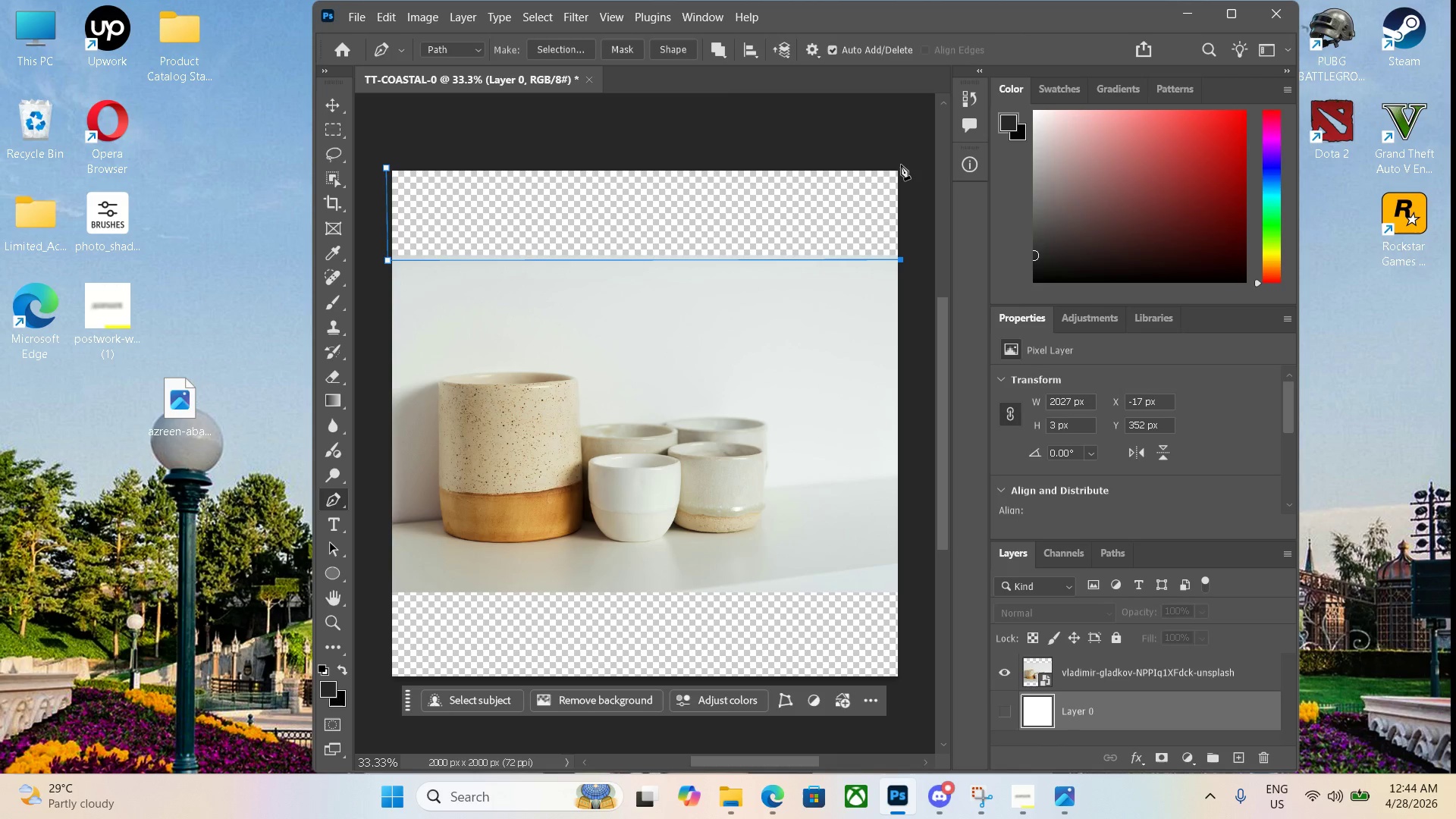 
left_click([899, 167])
 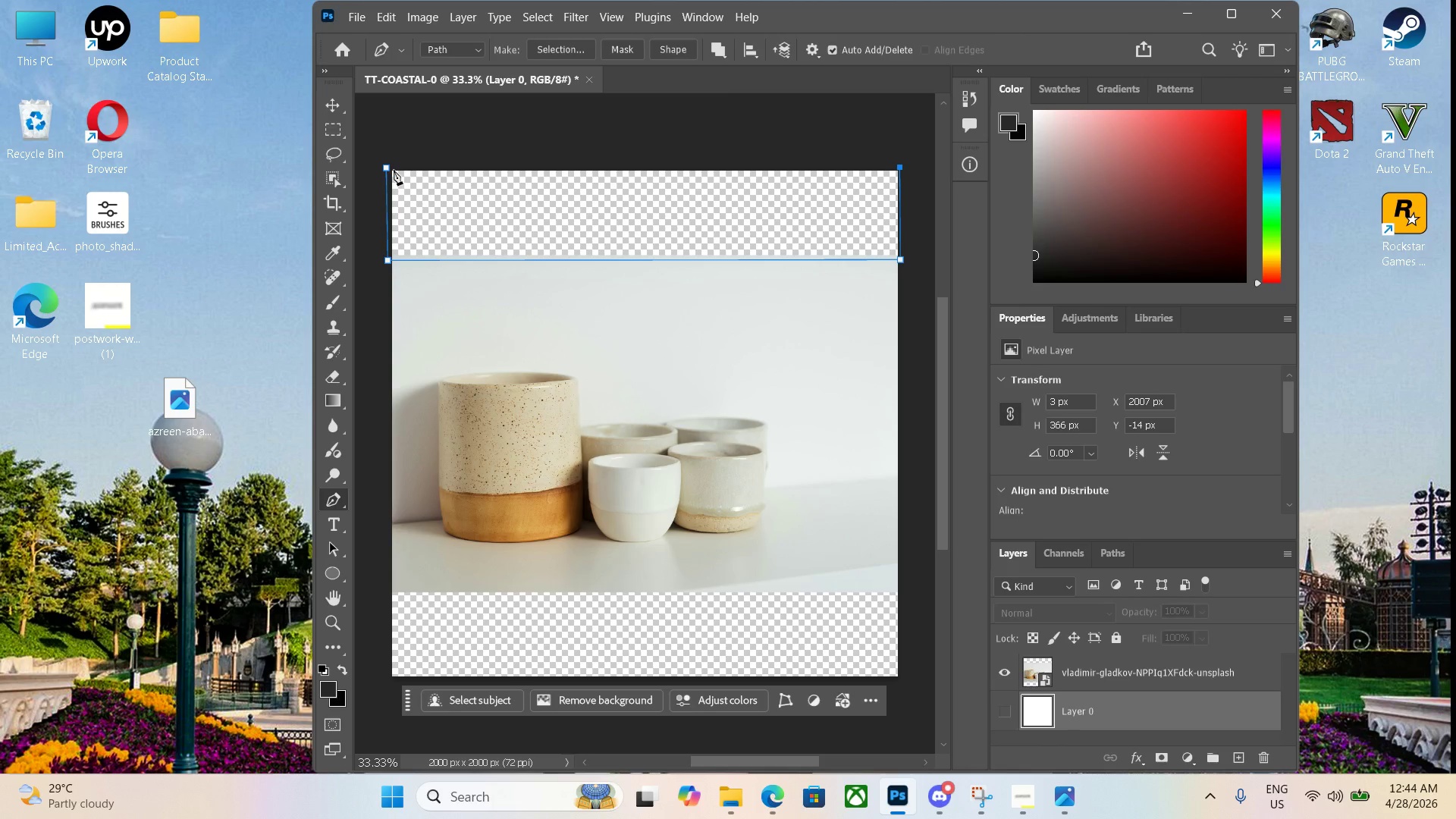 
left_click([389, 170])
 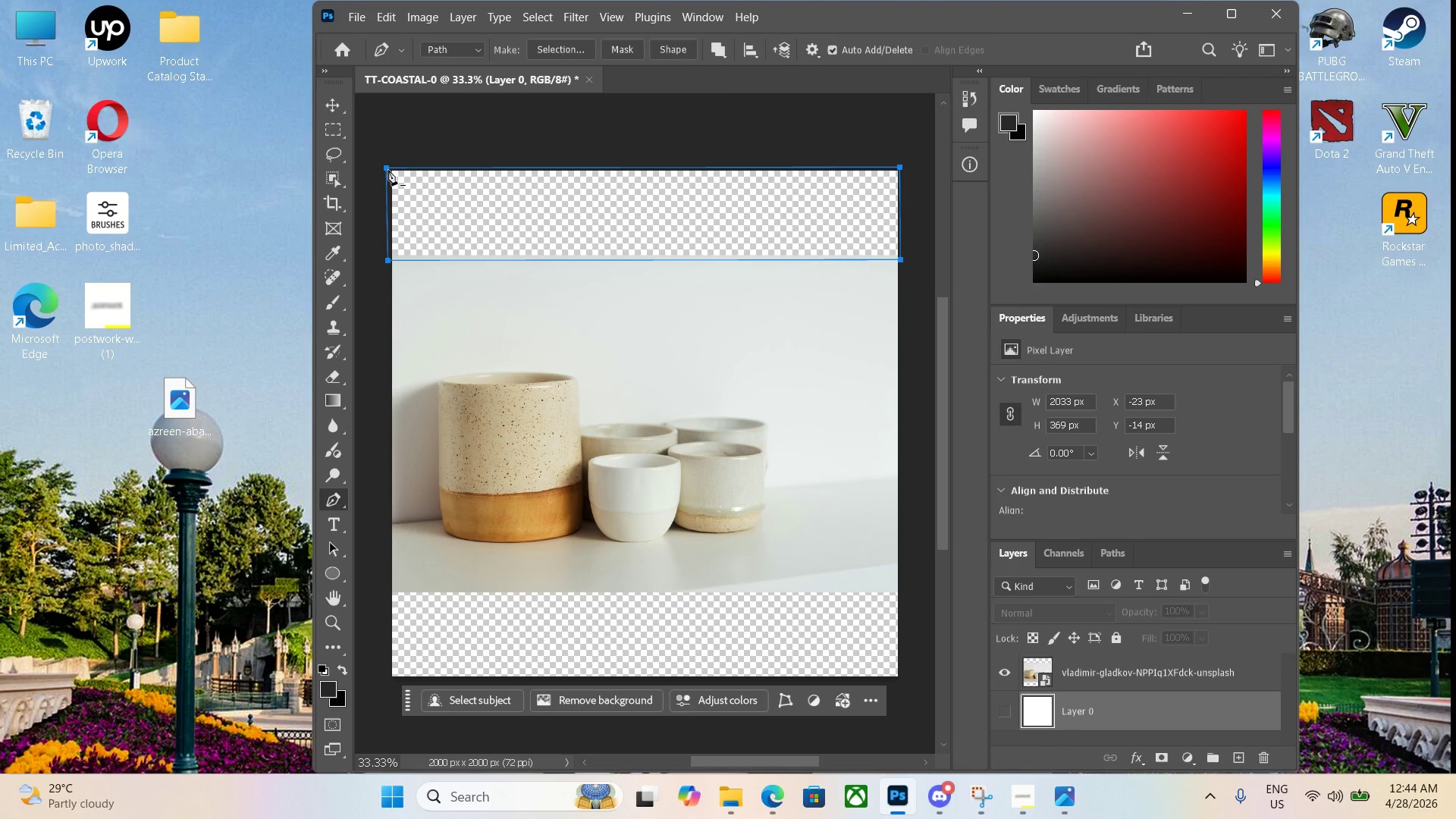 
key(Control+Enter)
 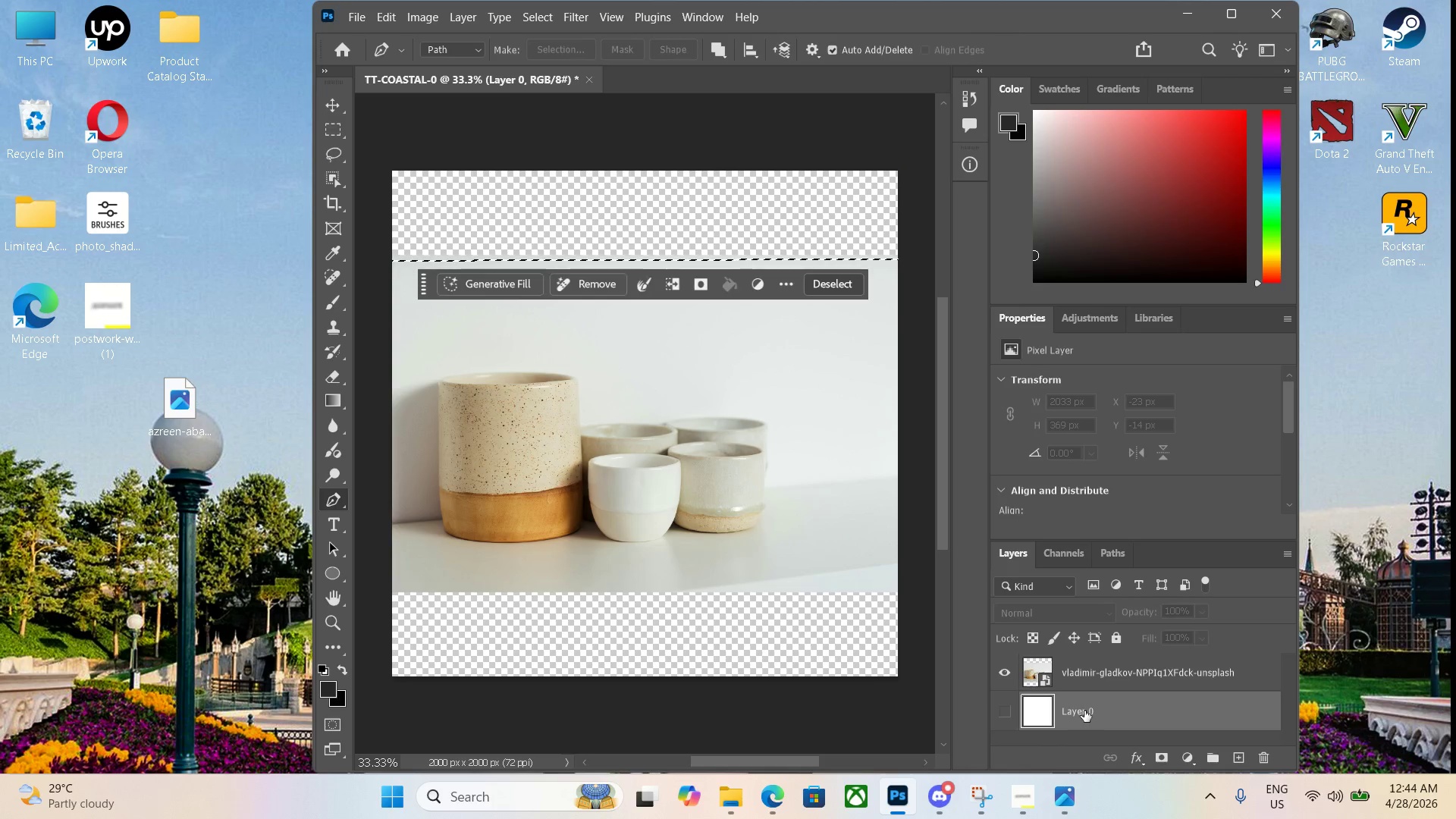 
left_click([504, 290])
 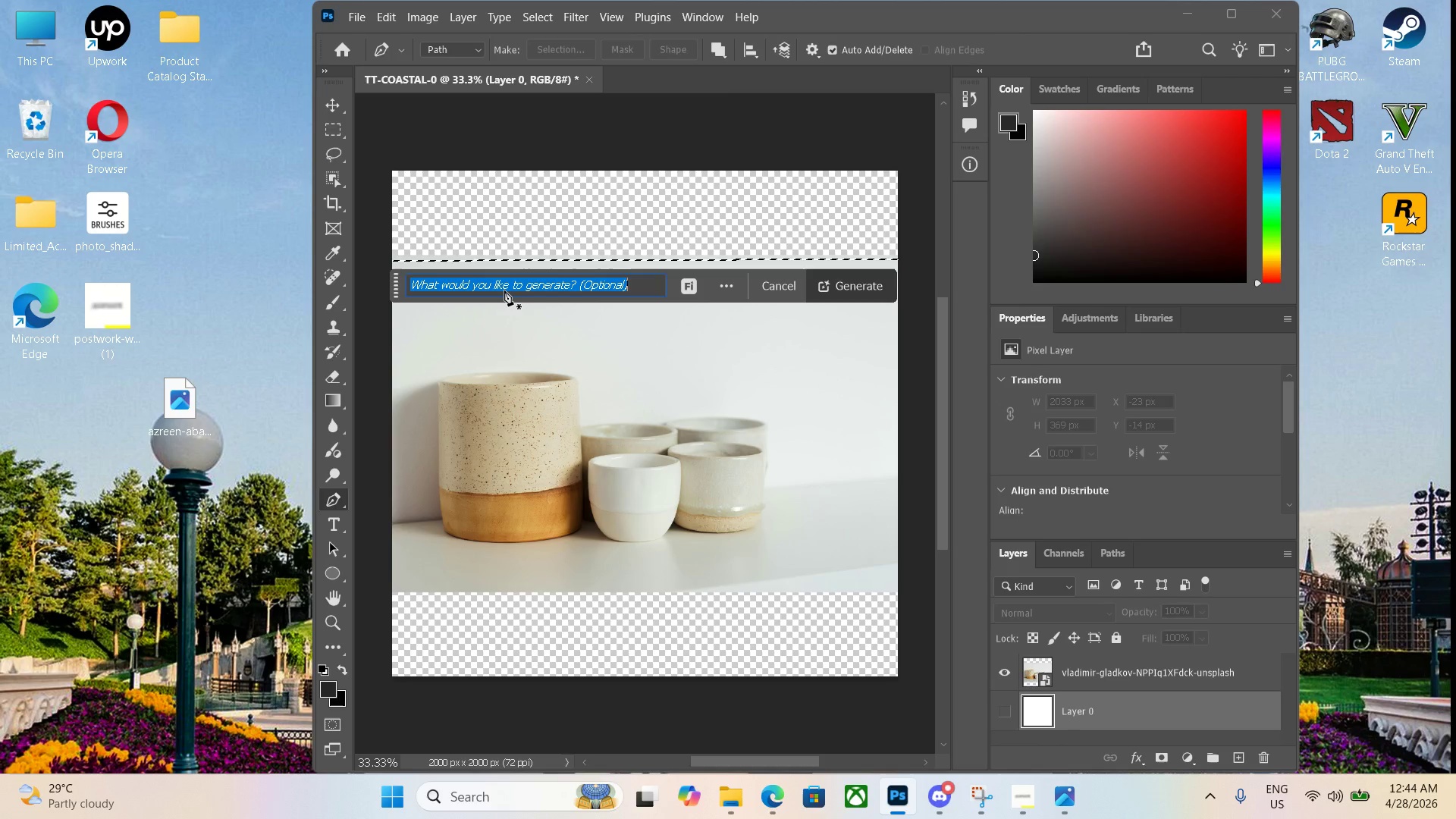 
key(Enter)
 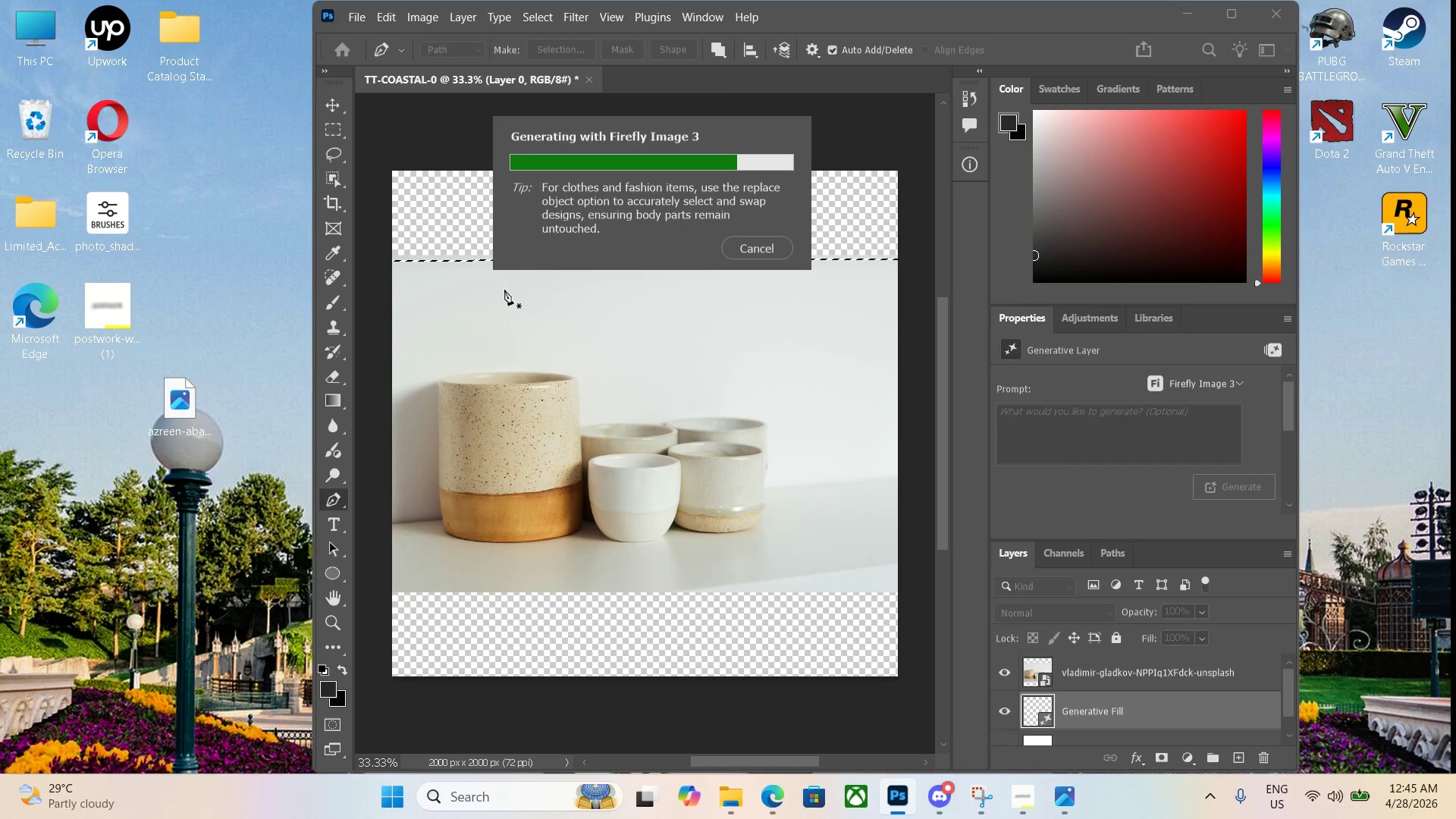 
wait(16.81)
 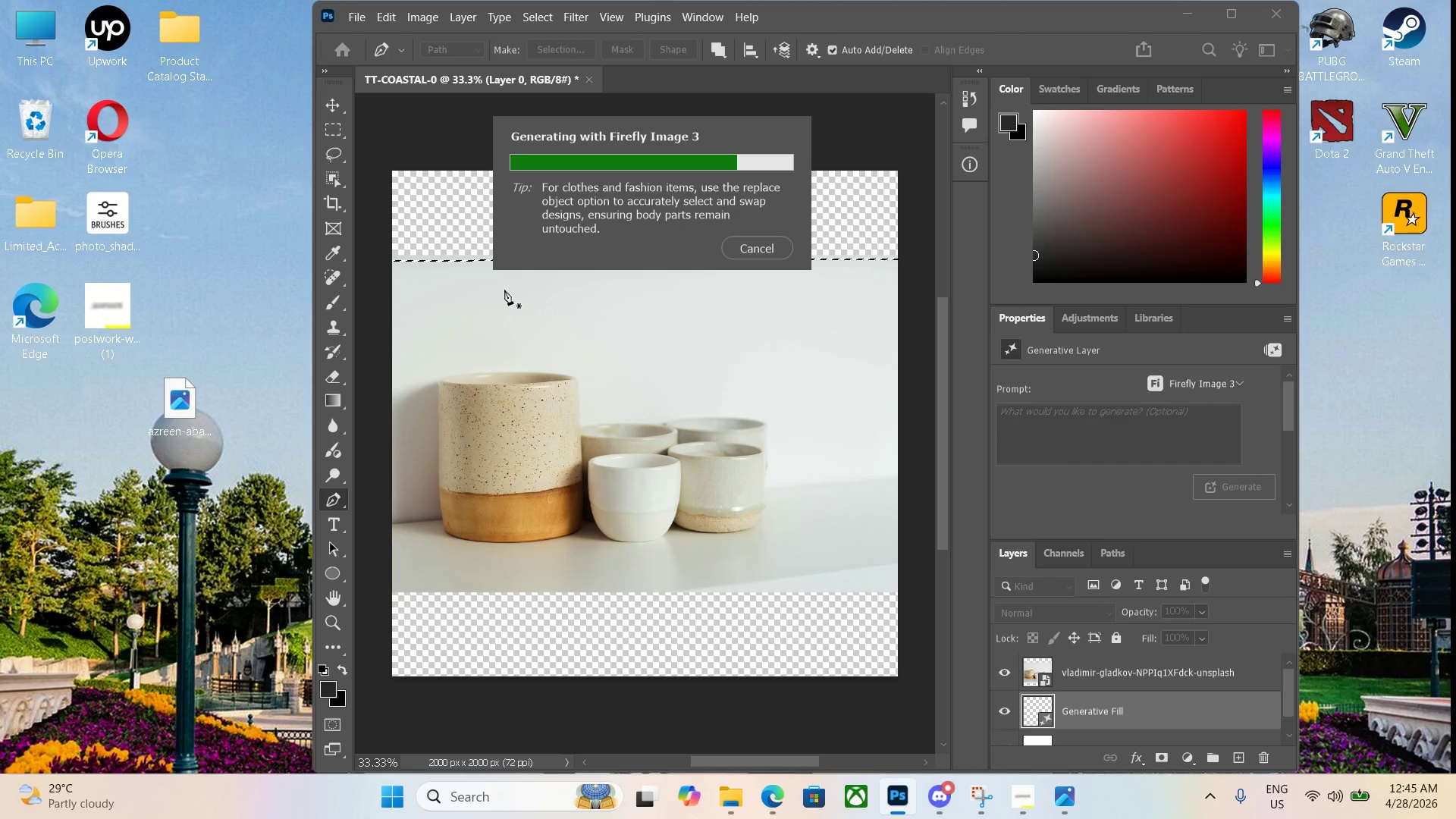 
key(Control+ControlLeft)
 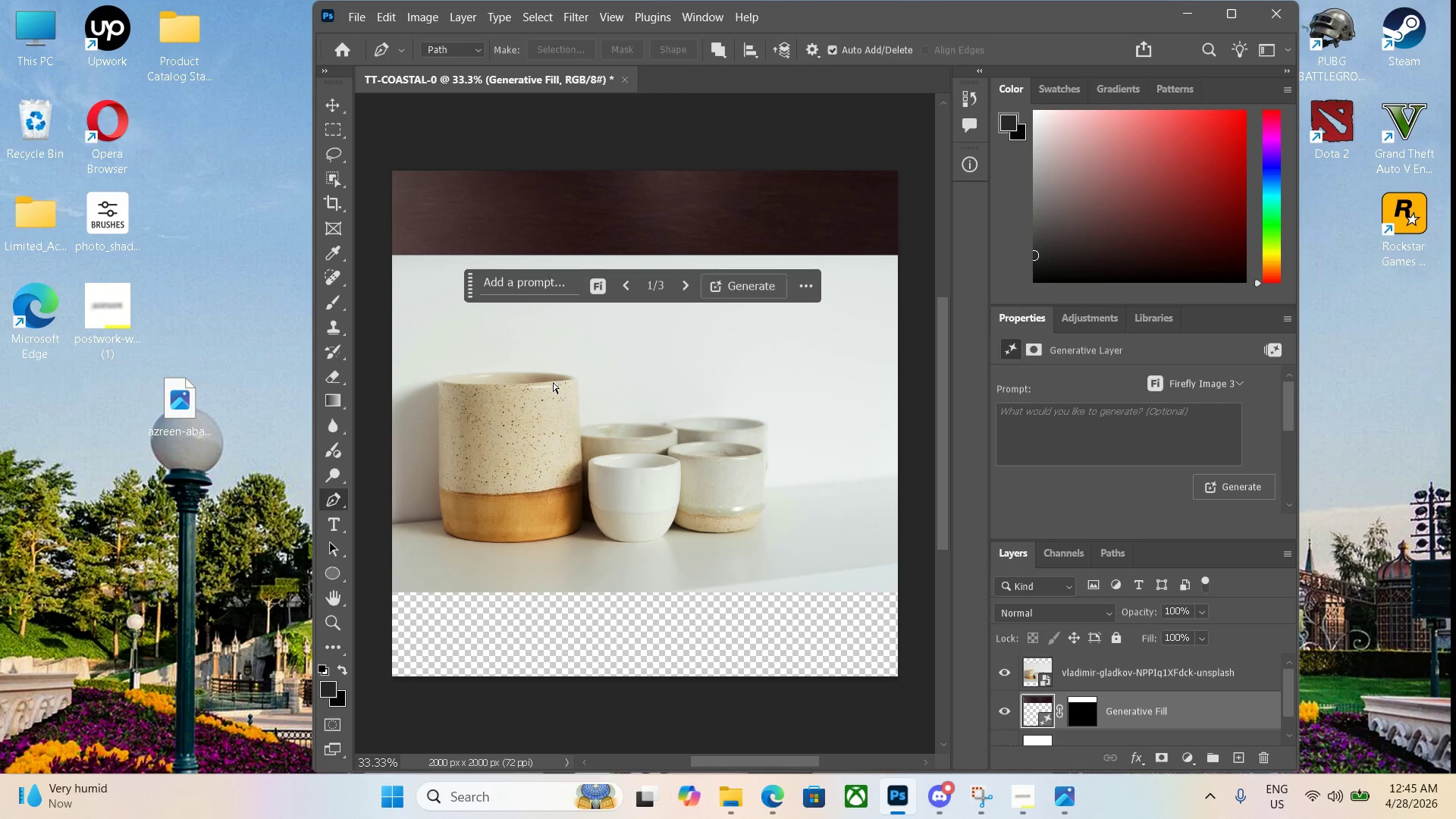 
key(Control+Z)
 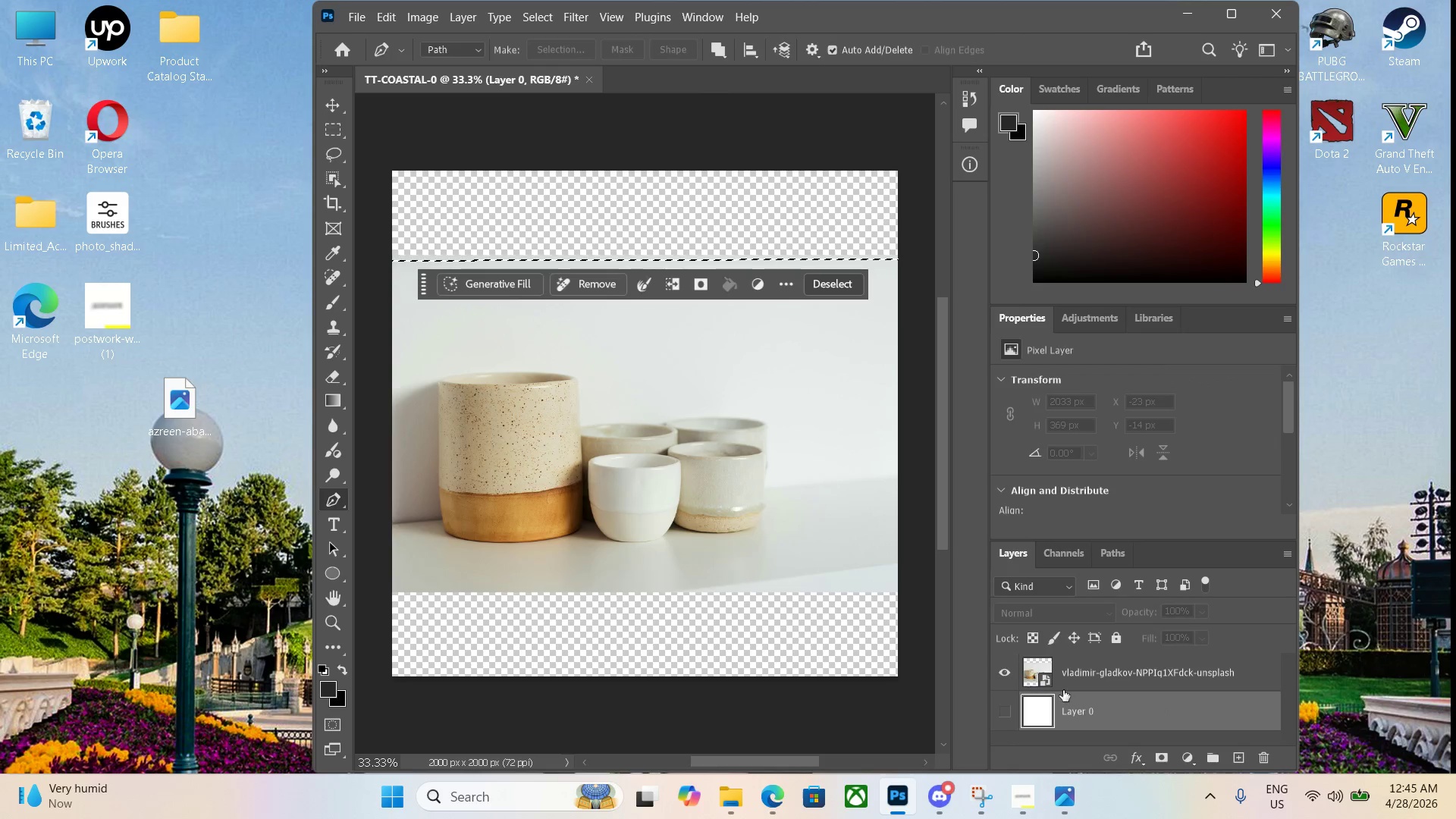 
left_click([1112, 679])
 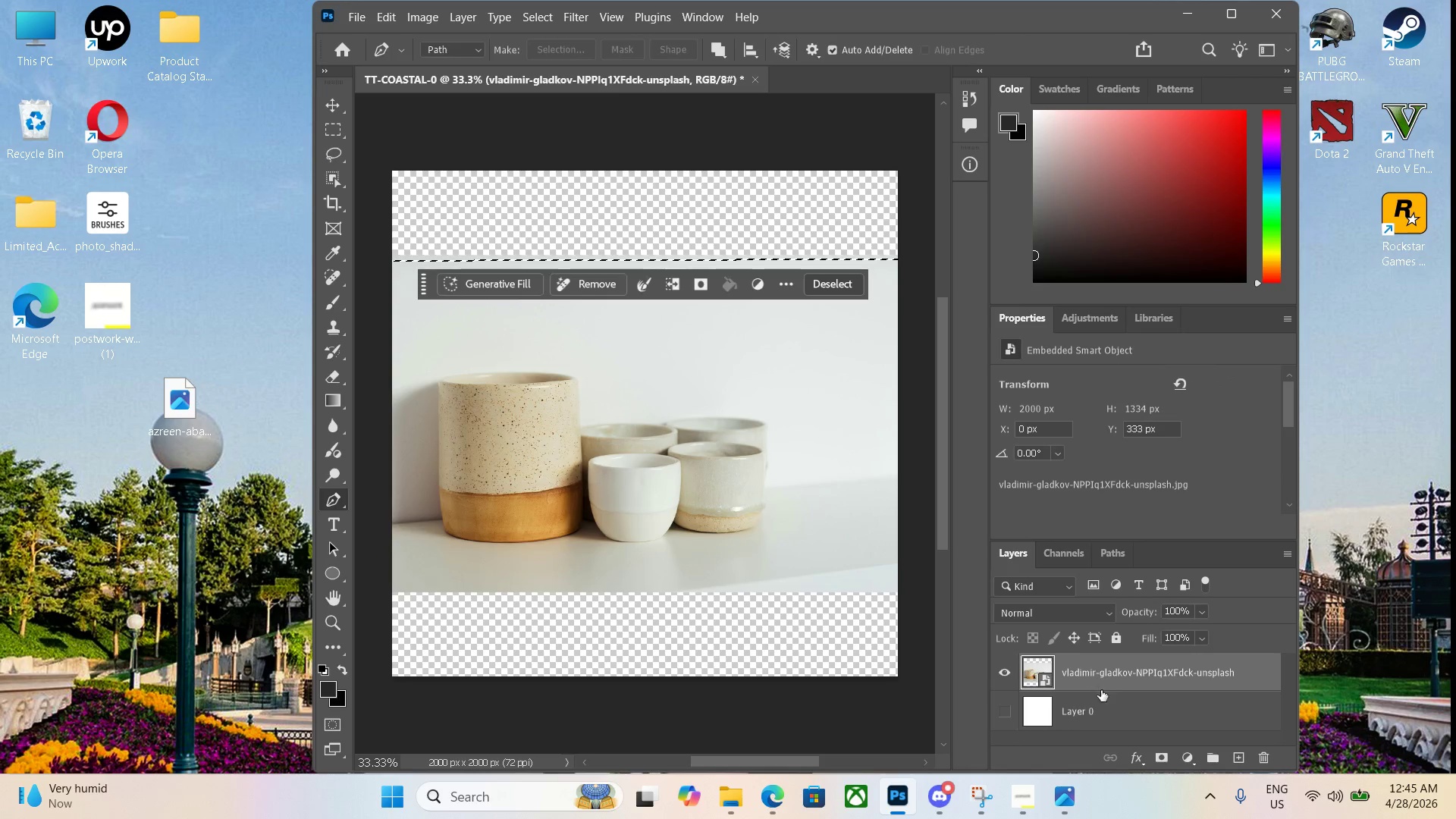 
scroll: coordinate [1102, 711], scroll_direction: up, amount: 1.0
 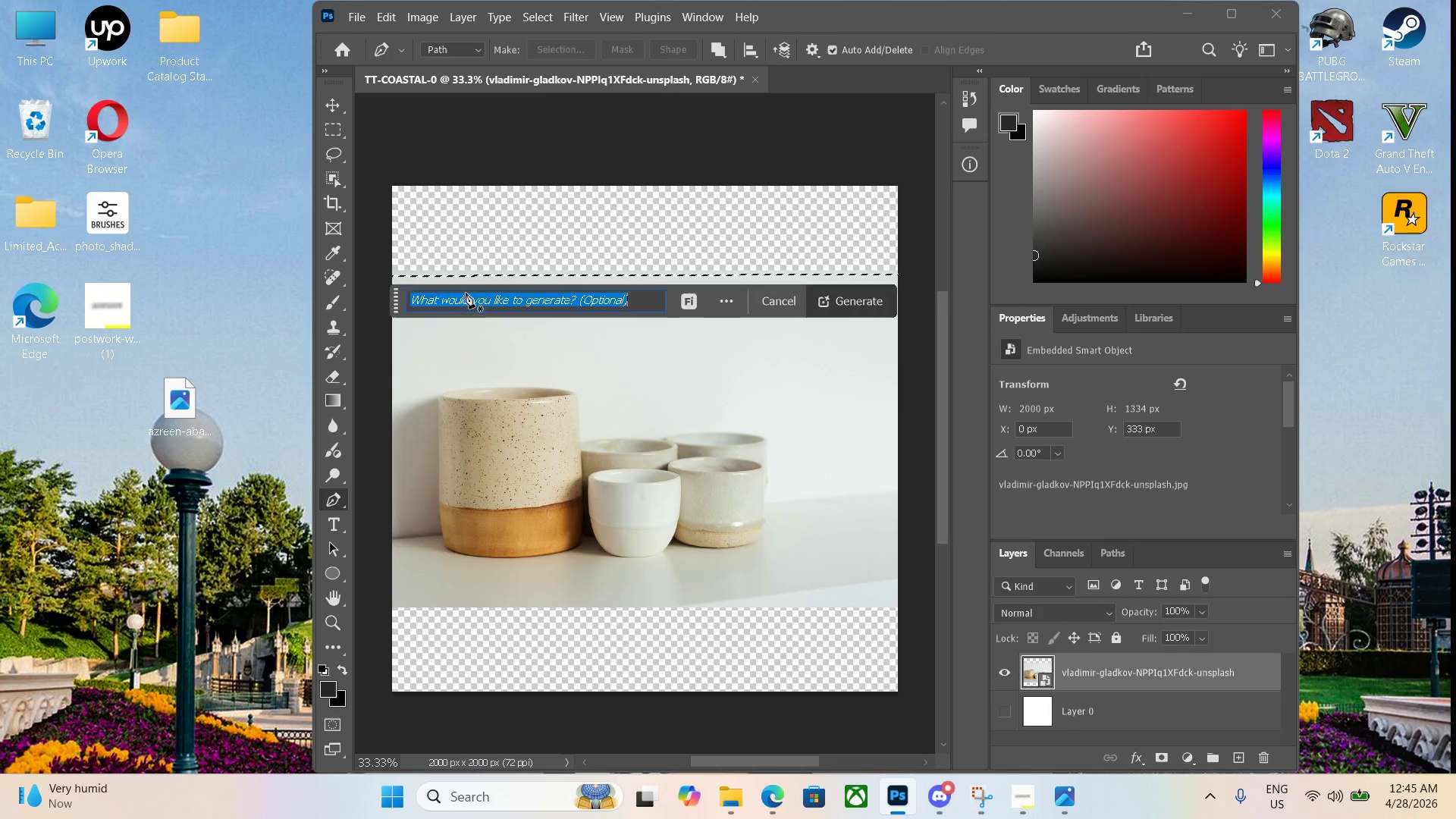 
key(Enter)
 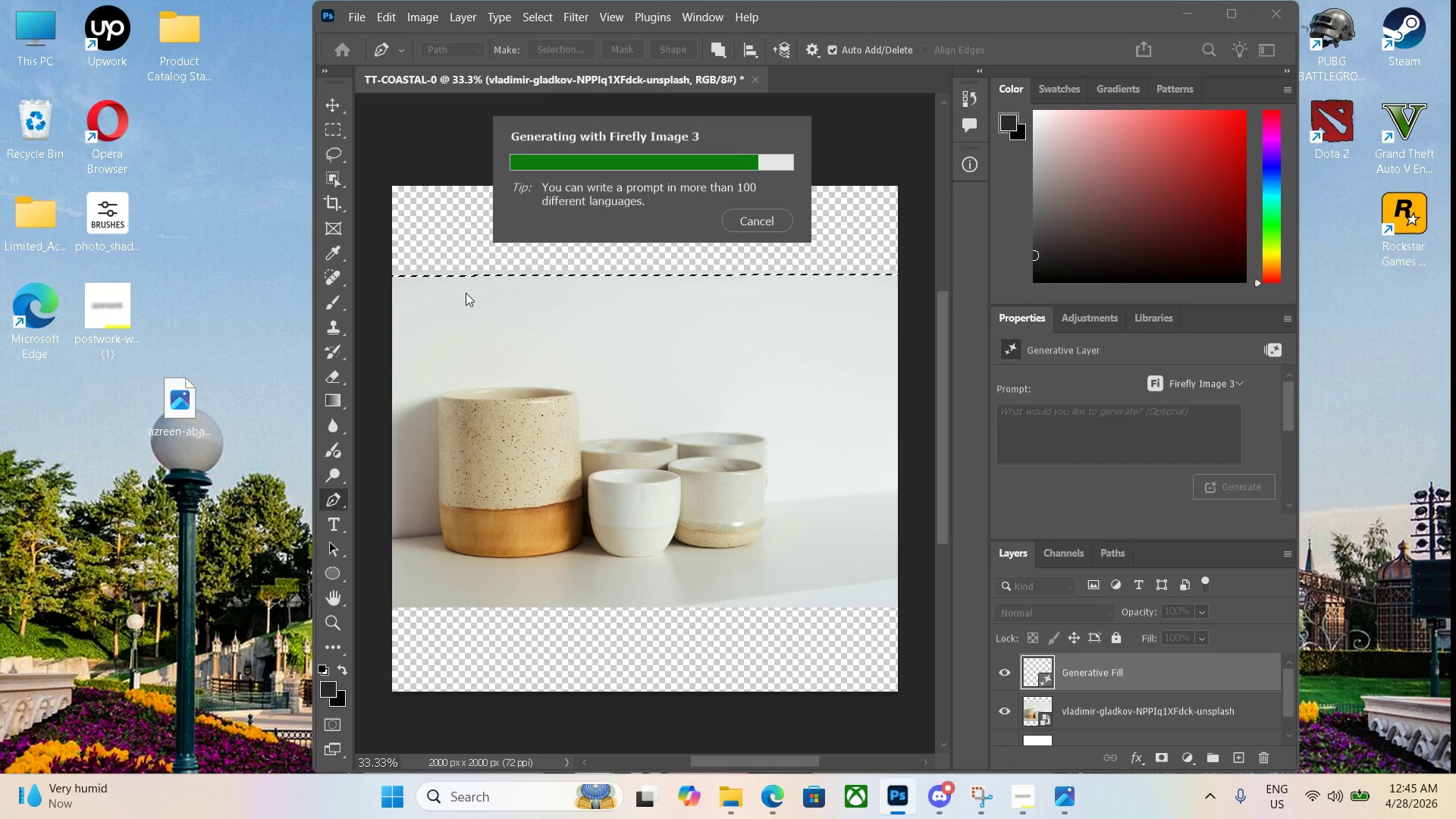 
wait(20.28)
 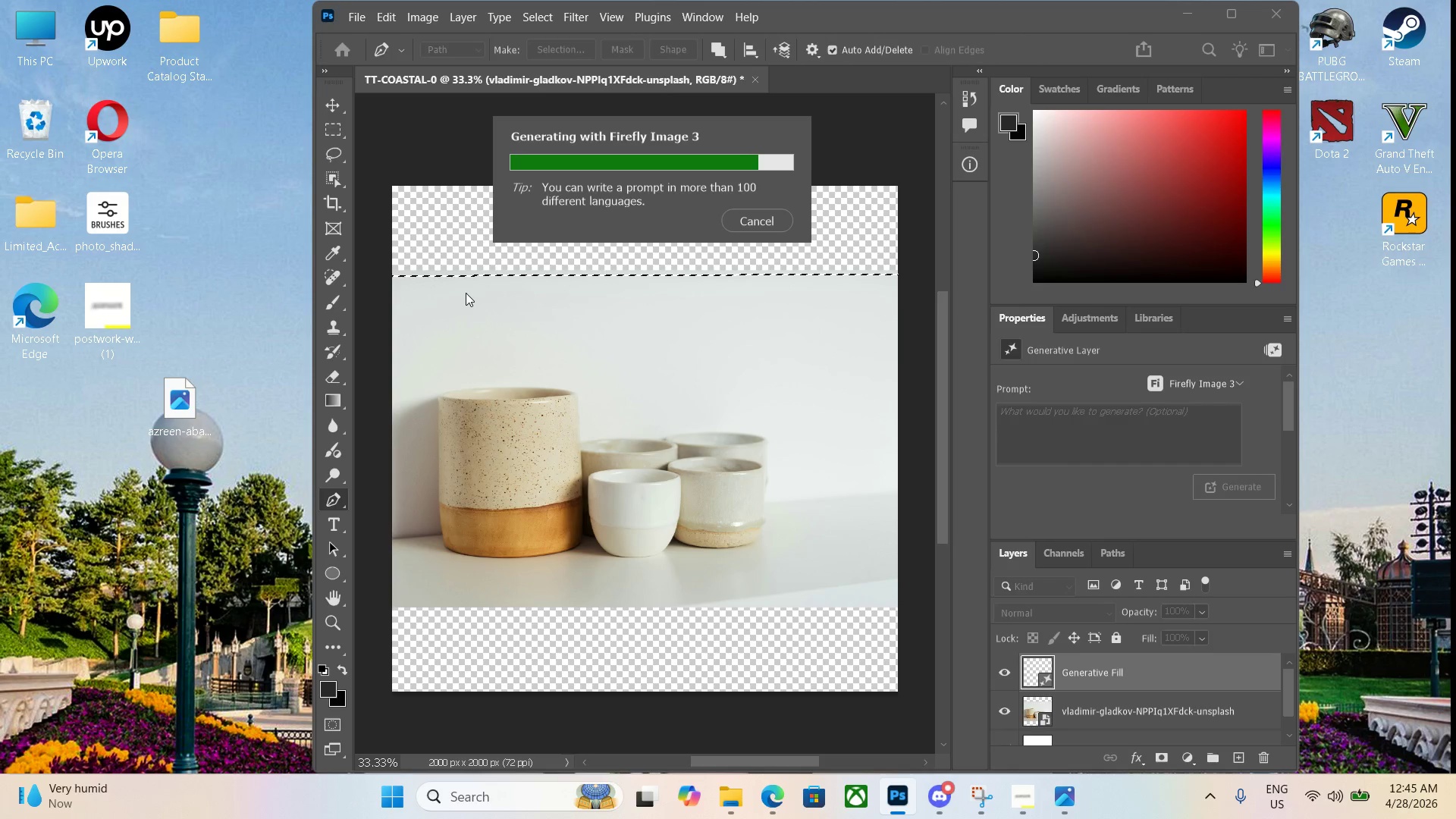 
left_click([391, 607])
 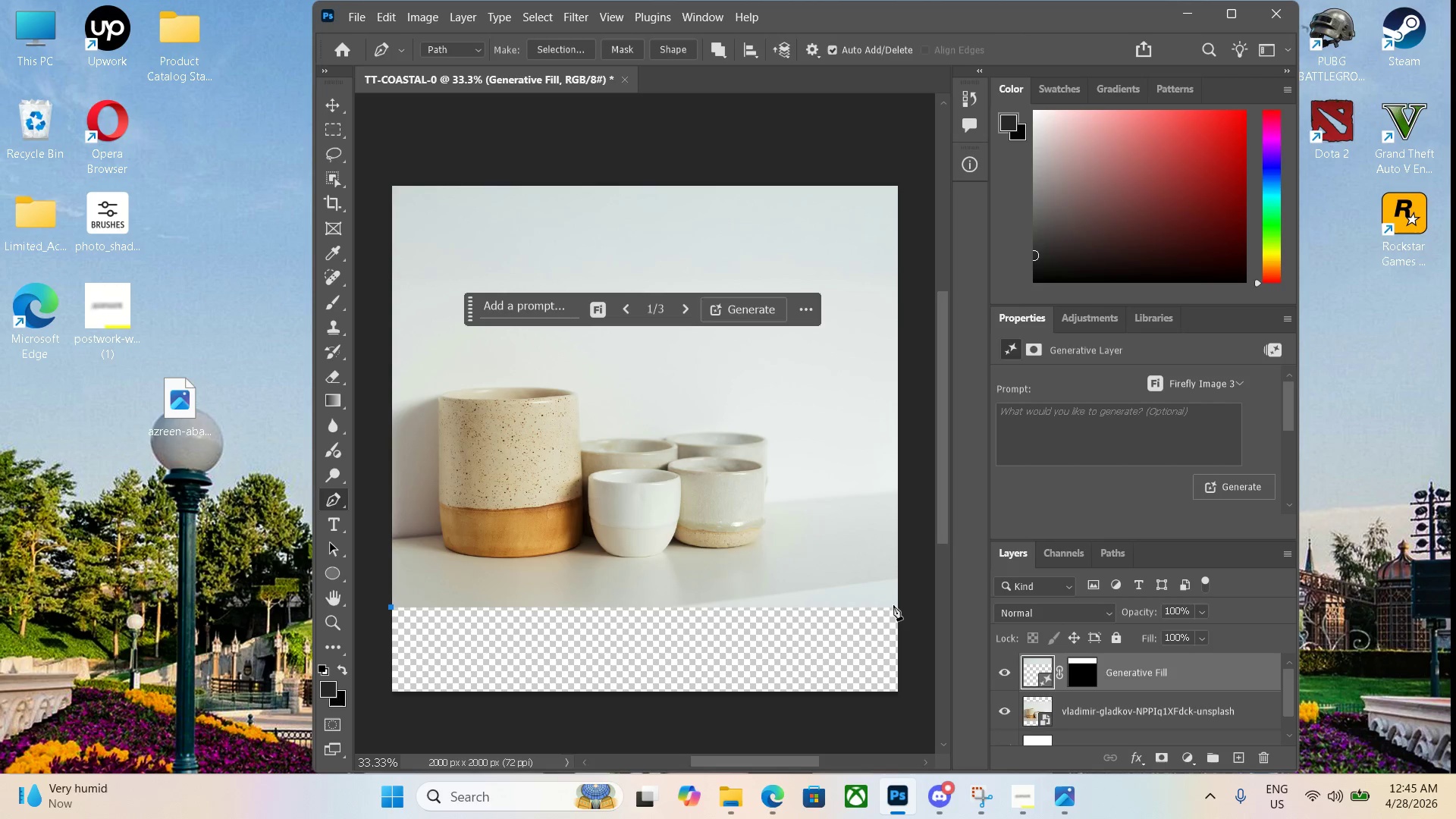 
left_click([898, 606])
 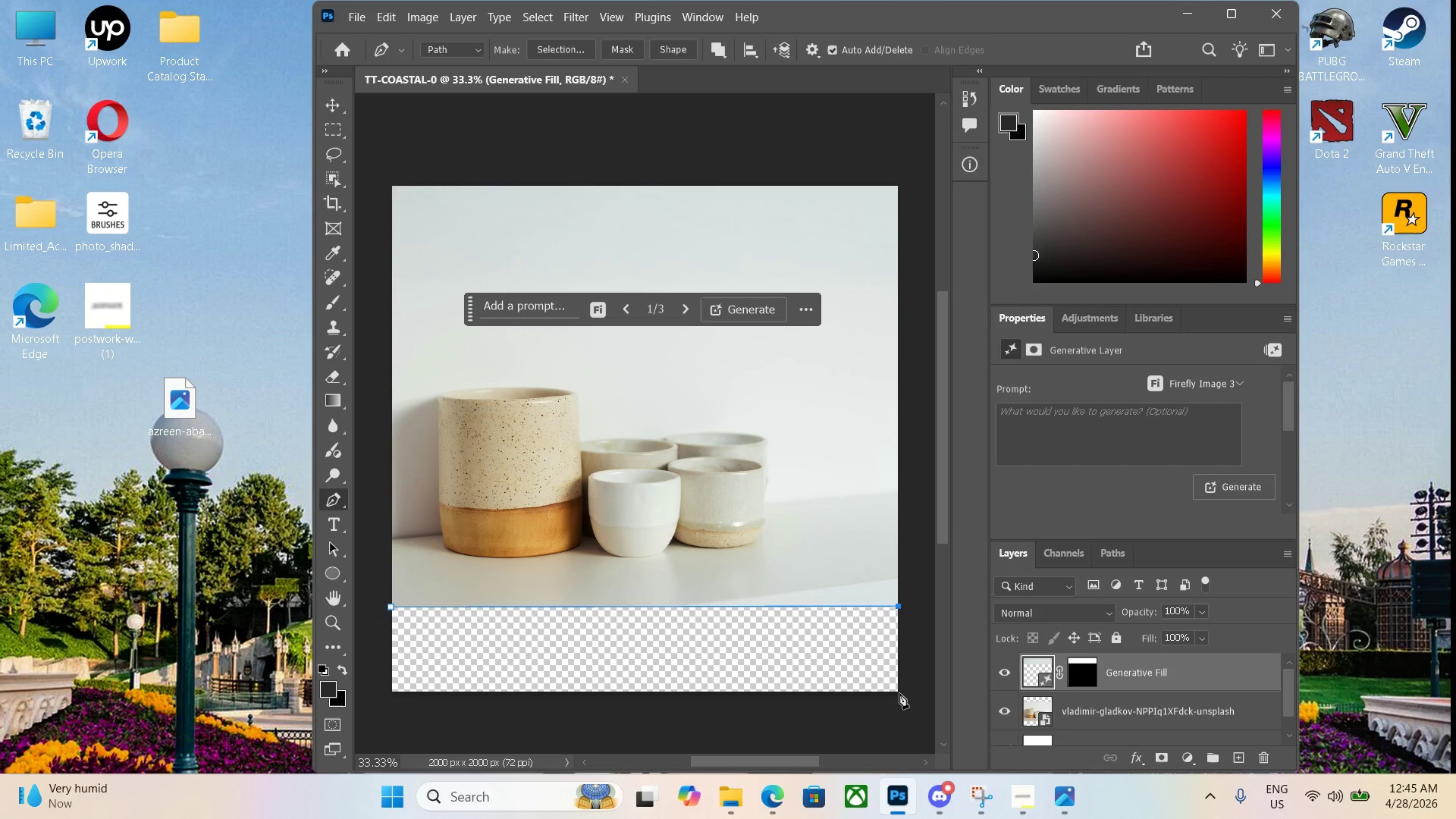 
left_click([899, 693])
 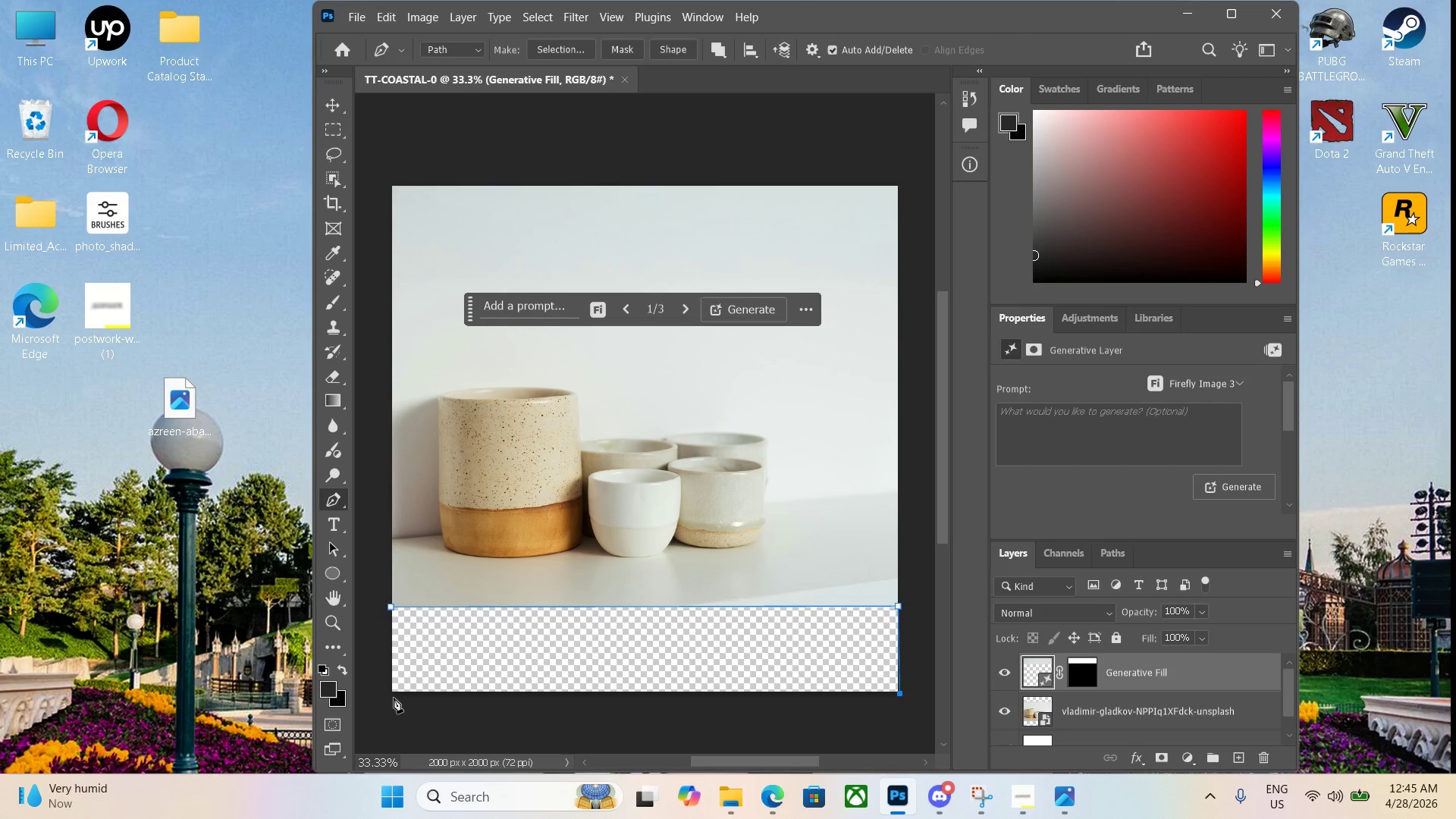 
left_click([391, 695])
 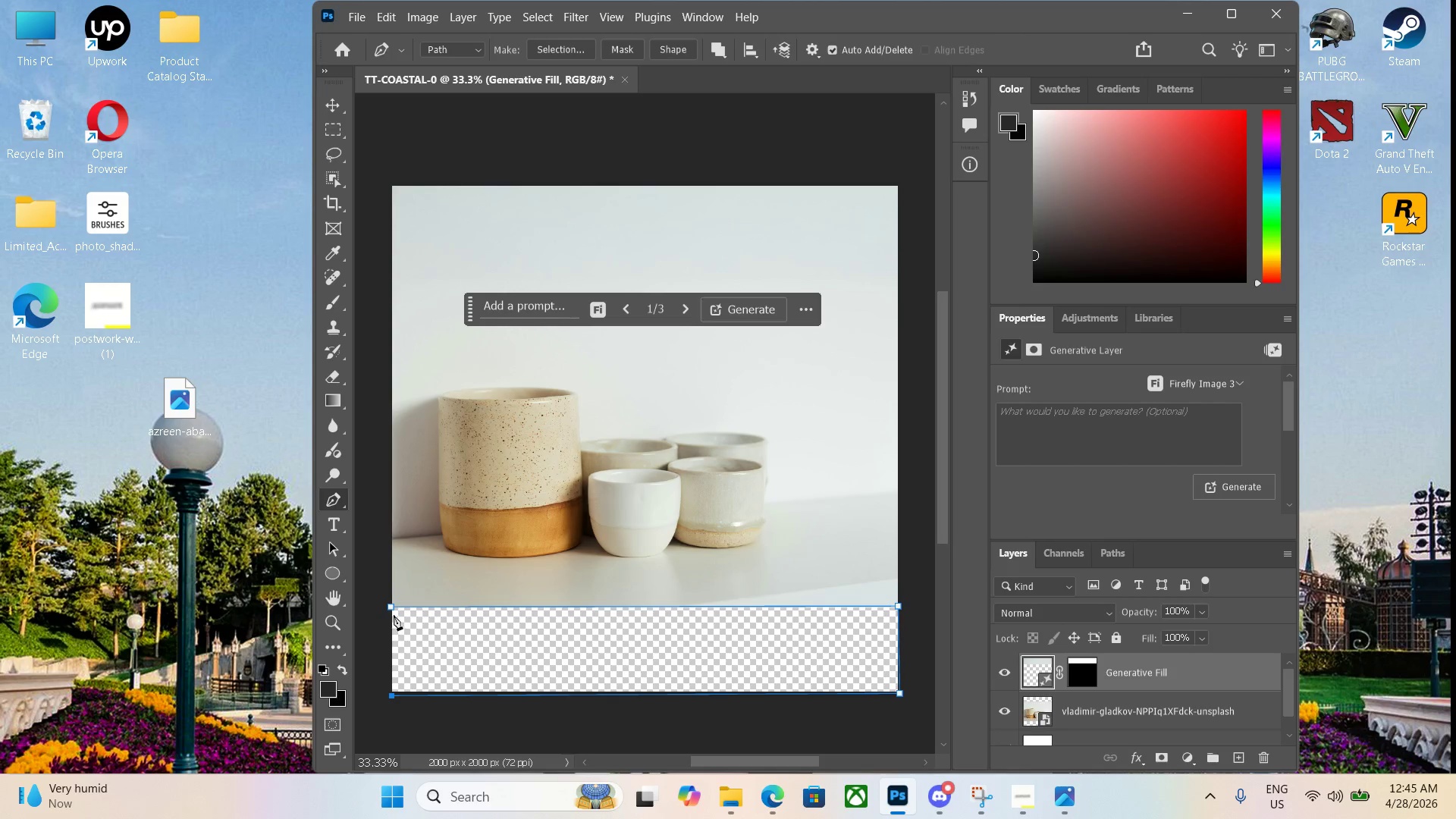 
left_click([391, 604])
 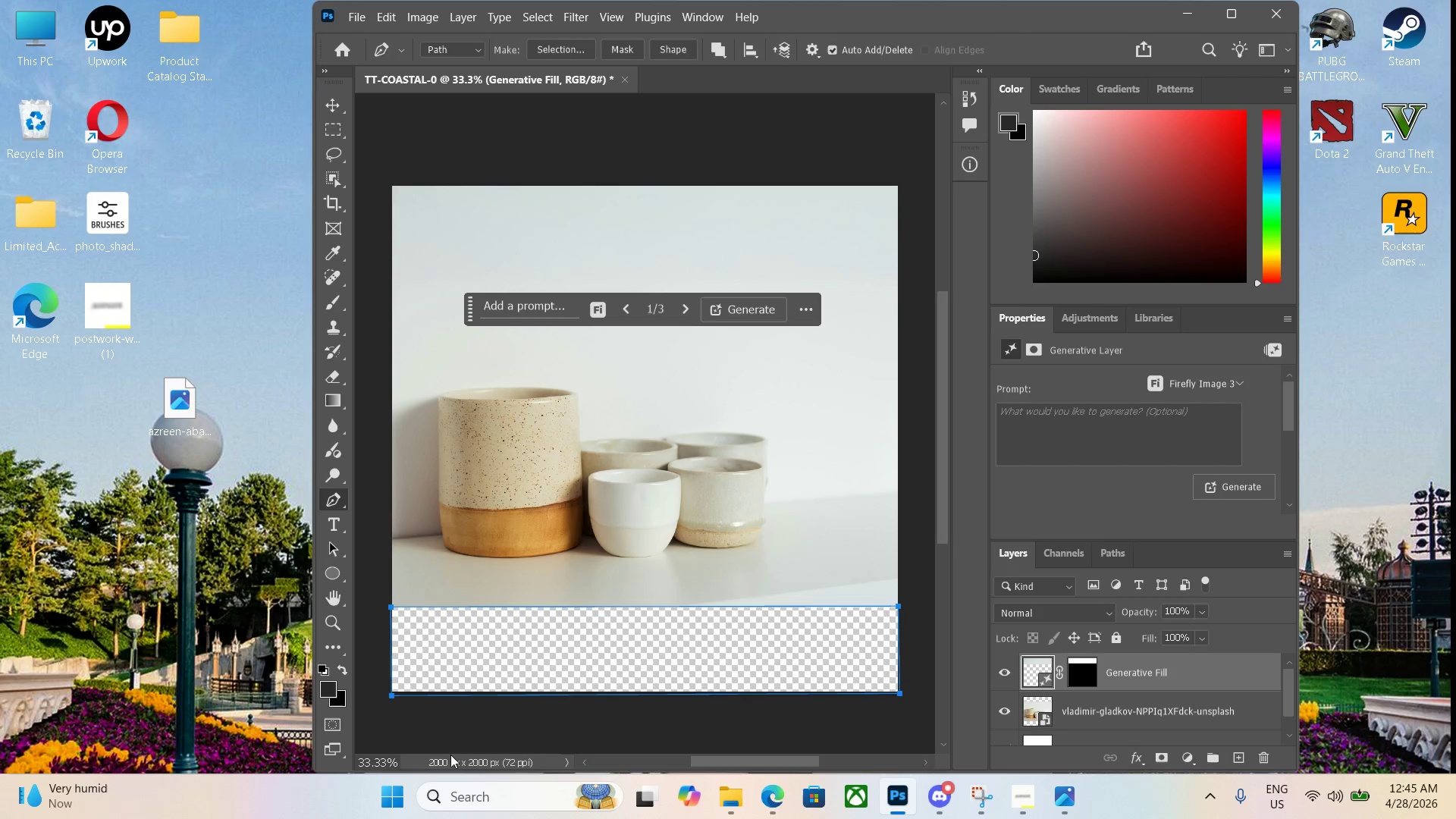 
key(Control+ControlLeft)
 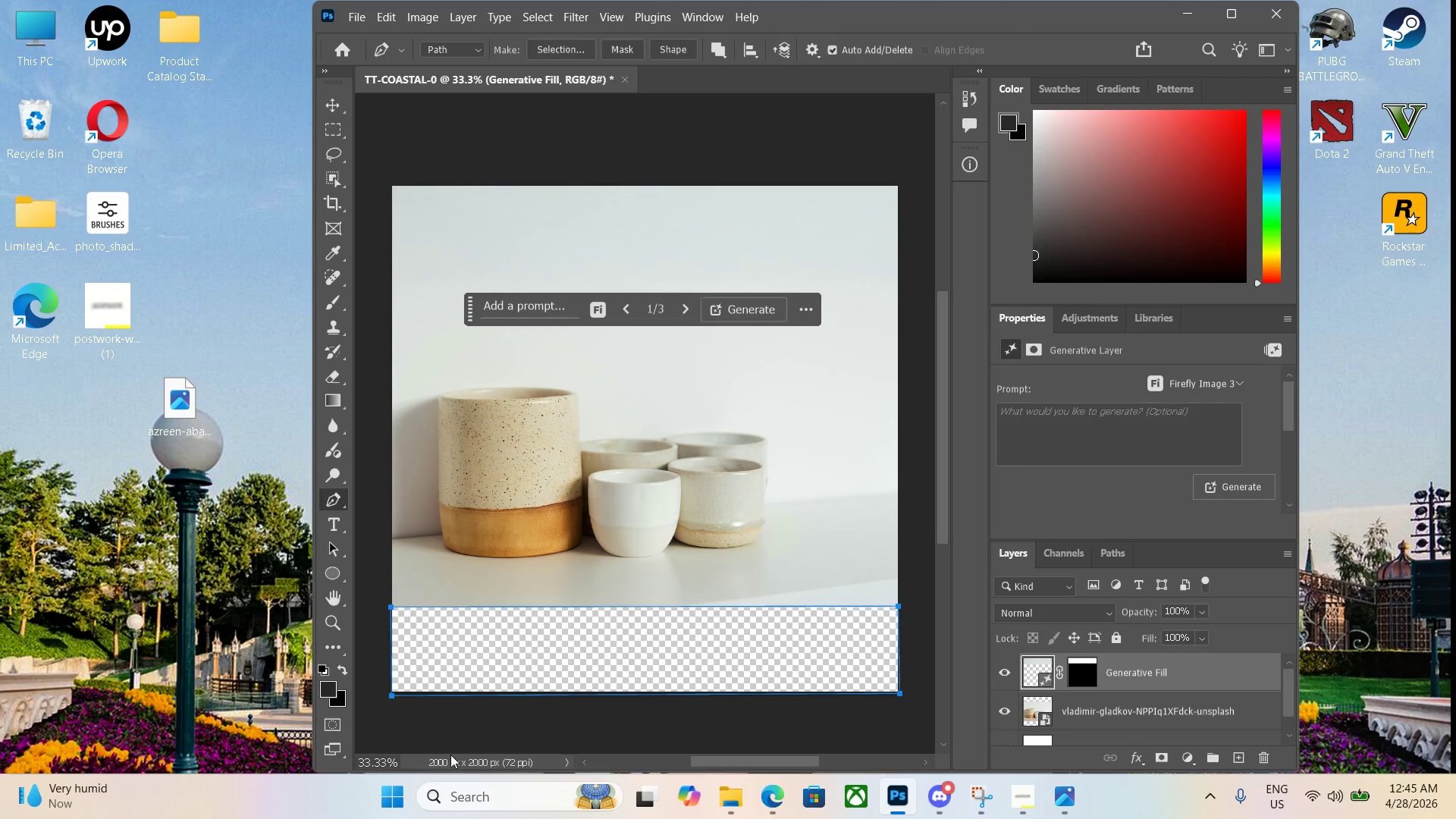 
key(Control+Enter)
 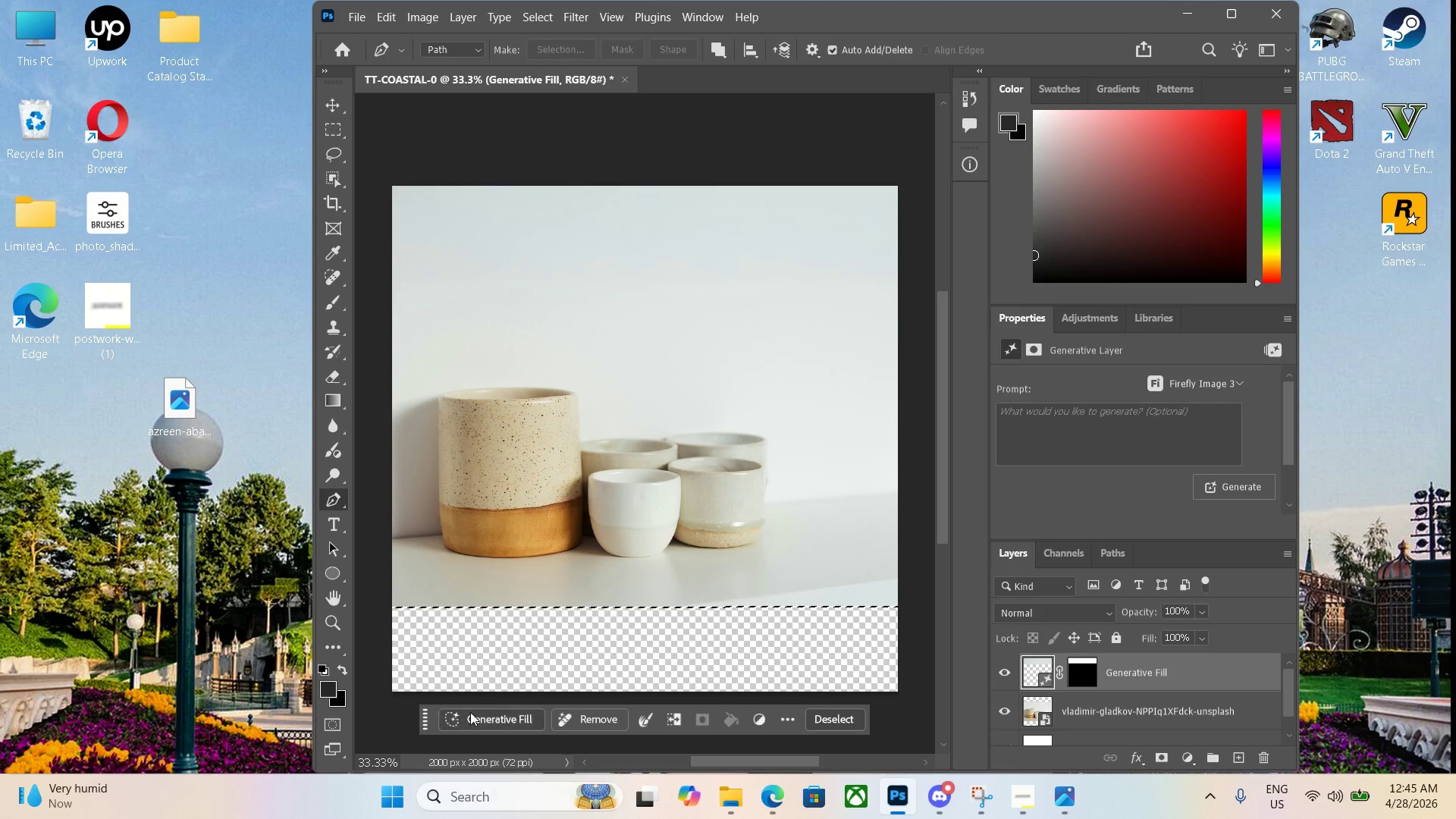 
left_click([470, 717])
 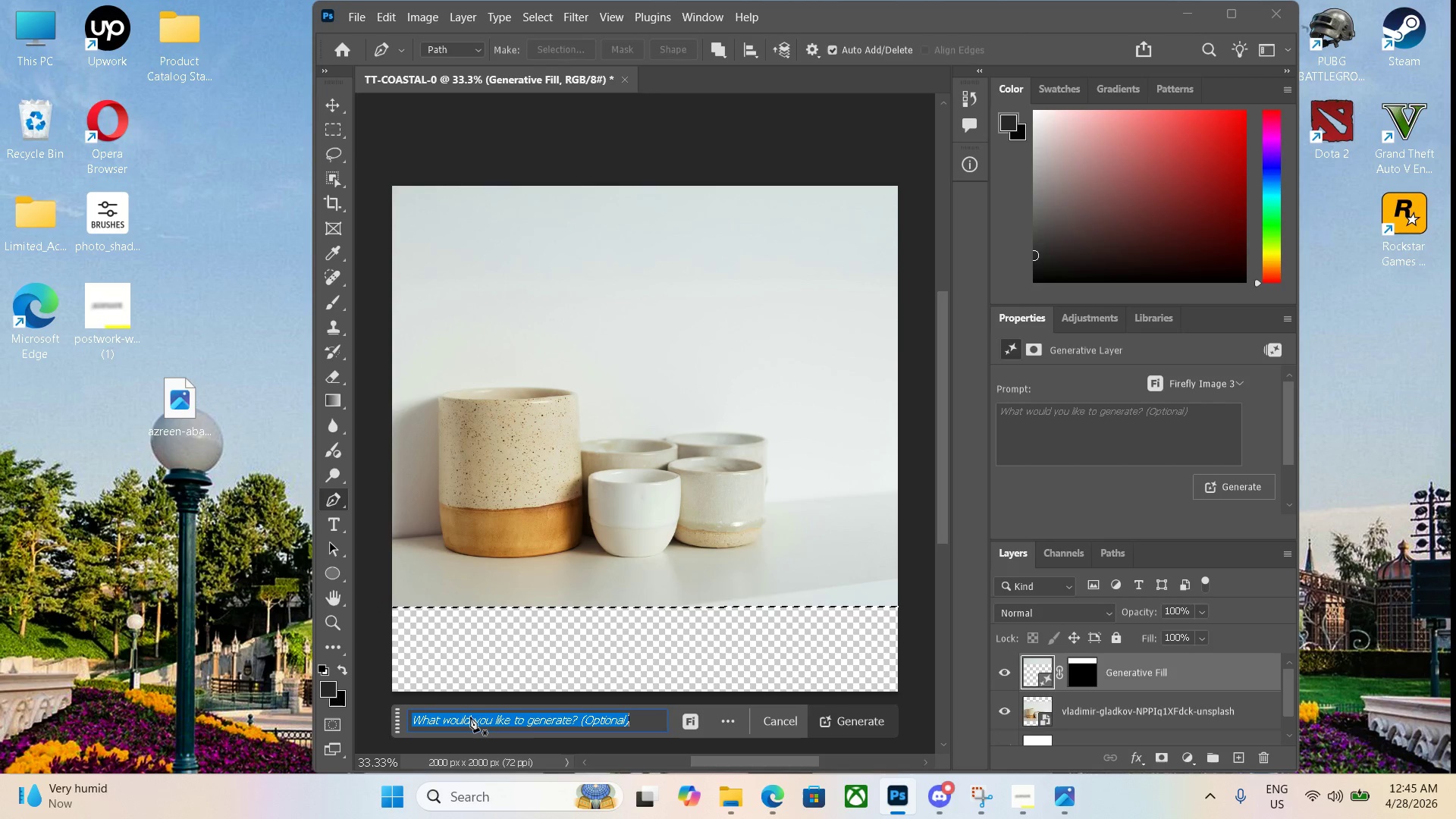 
key(Enter)
 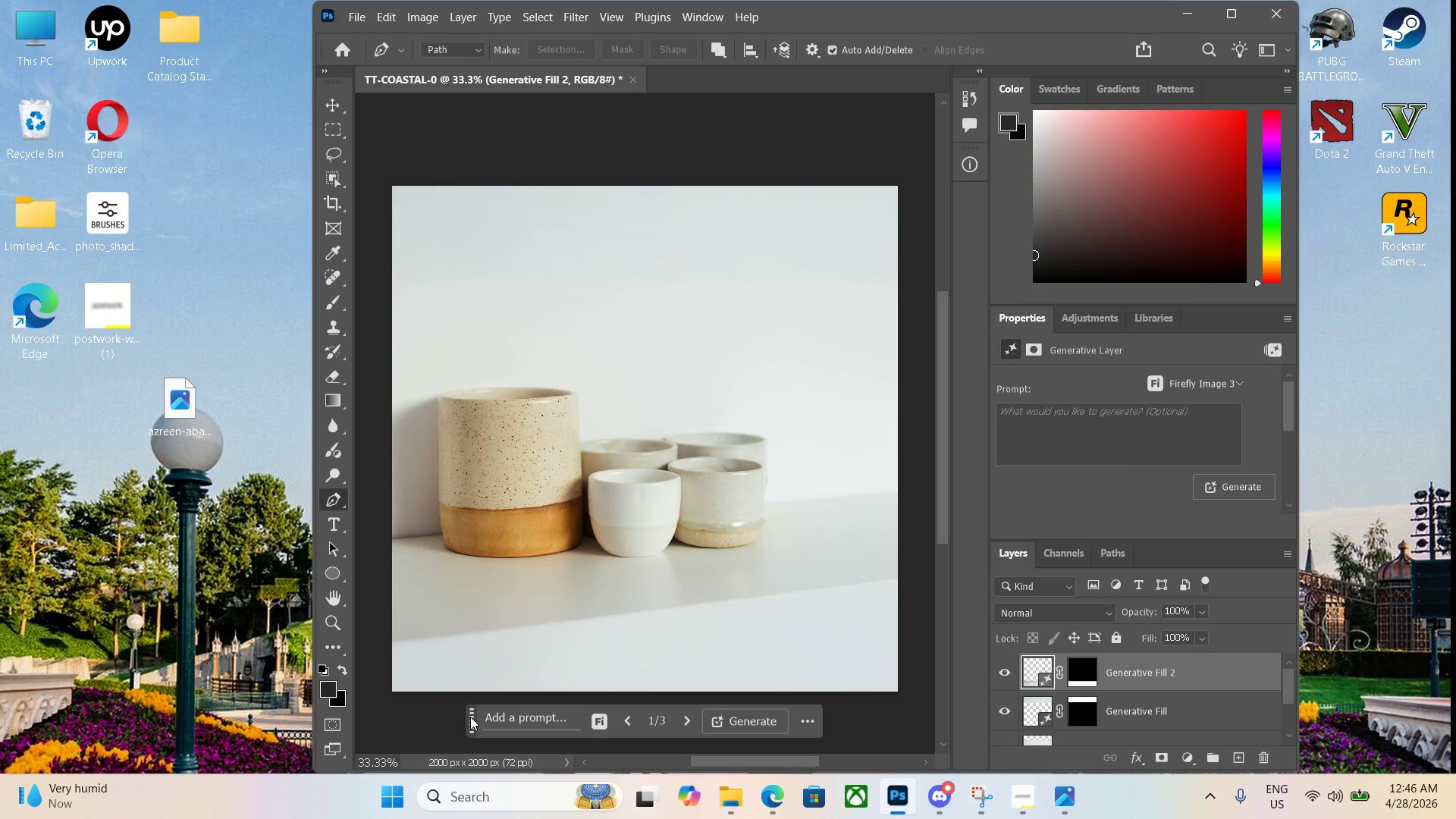 
wait(23.2)
 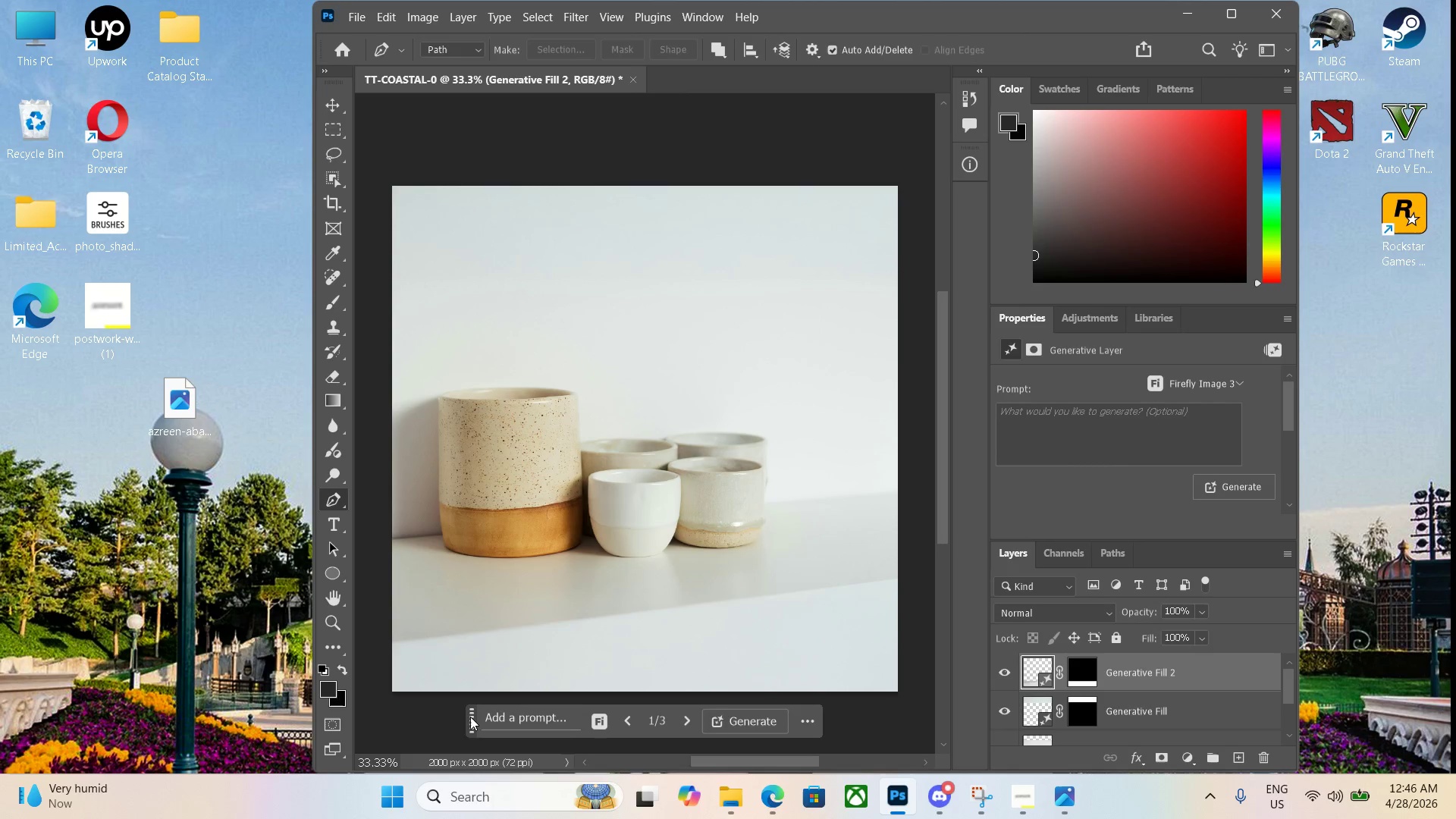 
left_click([1121, 701])
 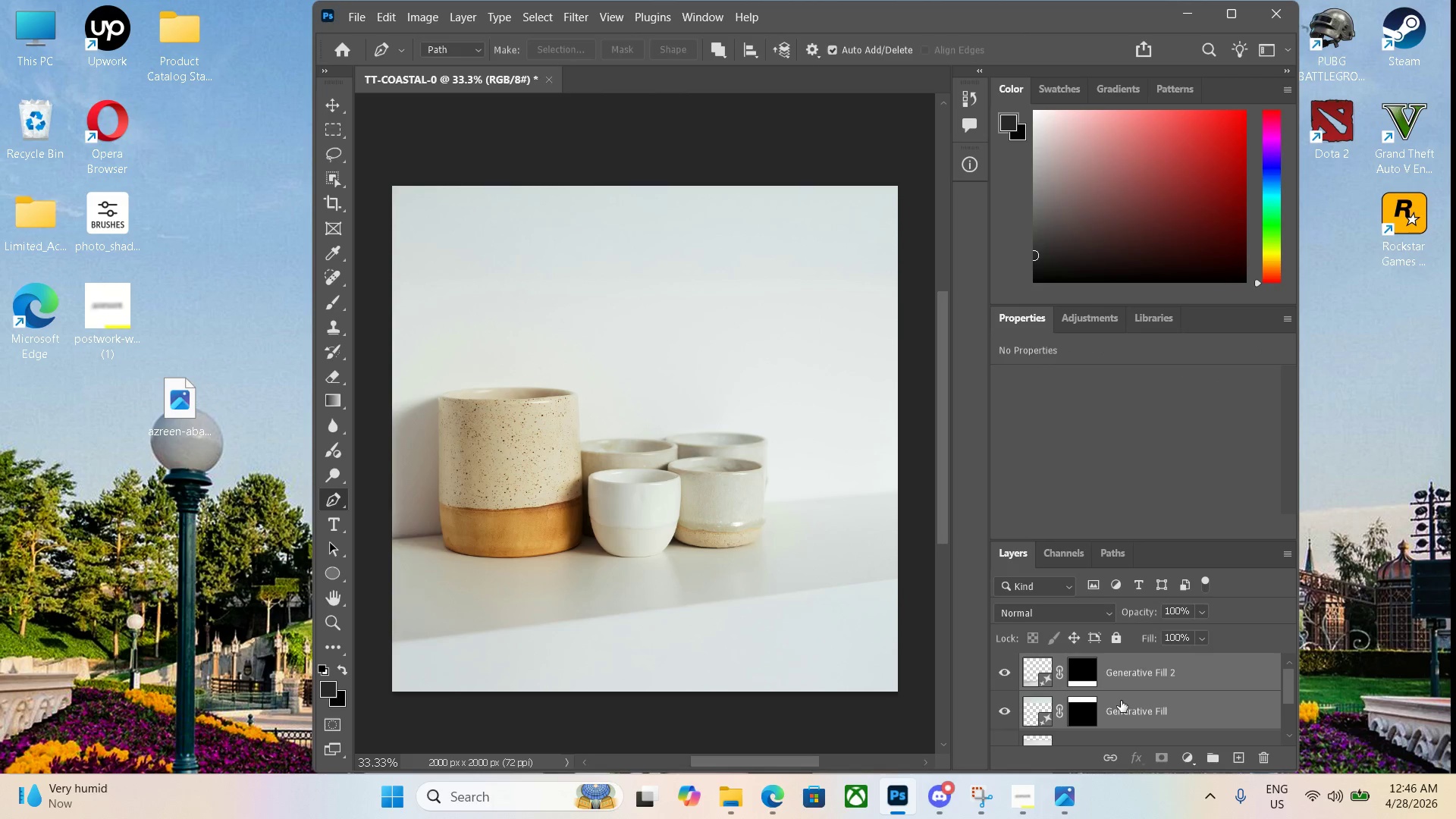 
scroll: coordinate [1121, 701], scroll_direction: down, amount: 2.0
 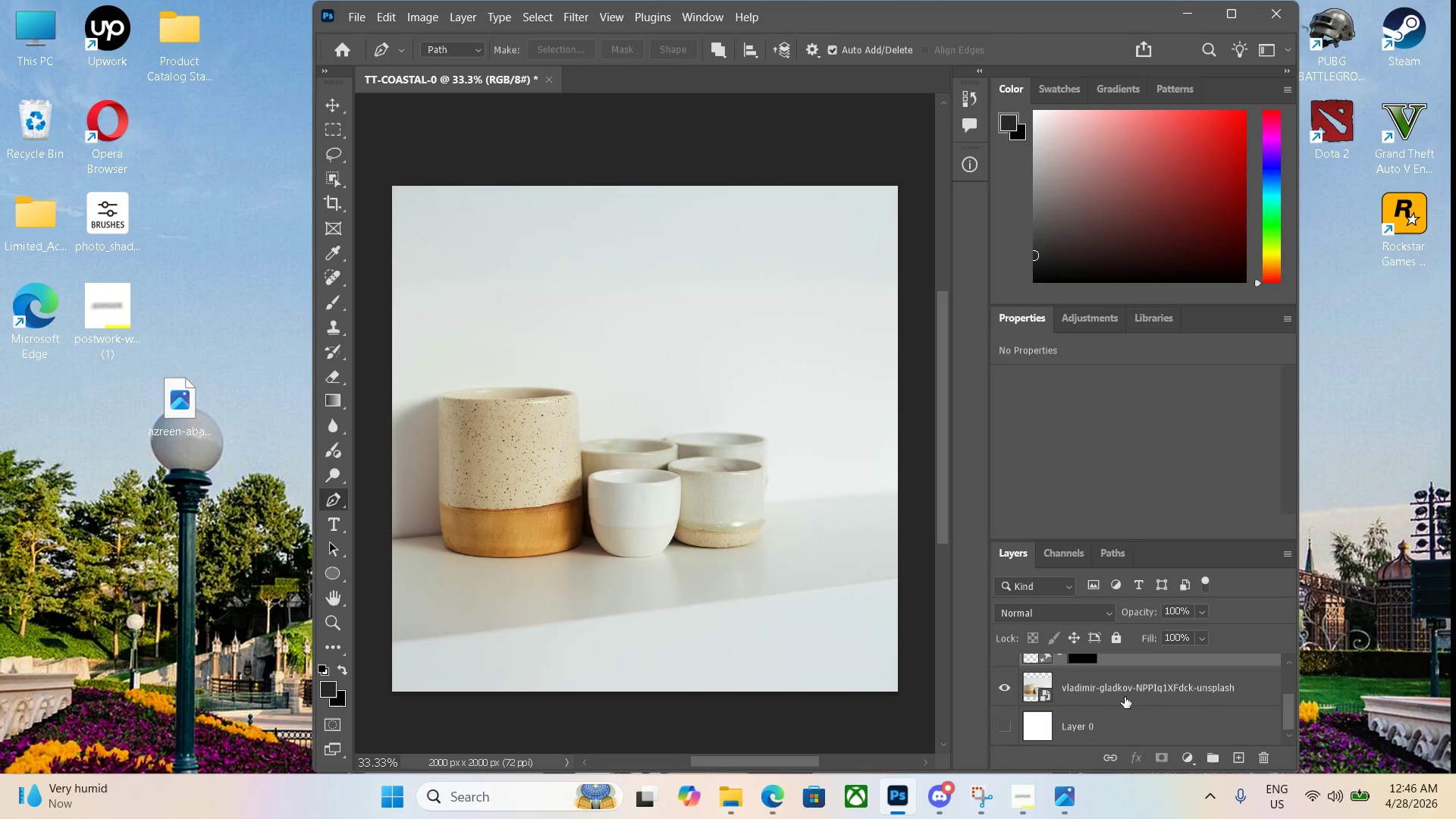 
left_click([1125, 696])
 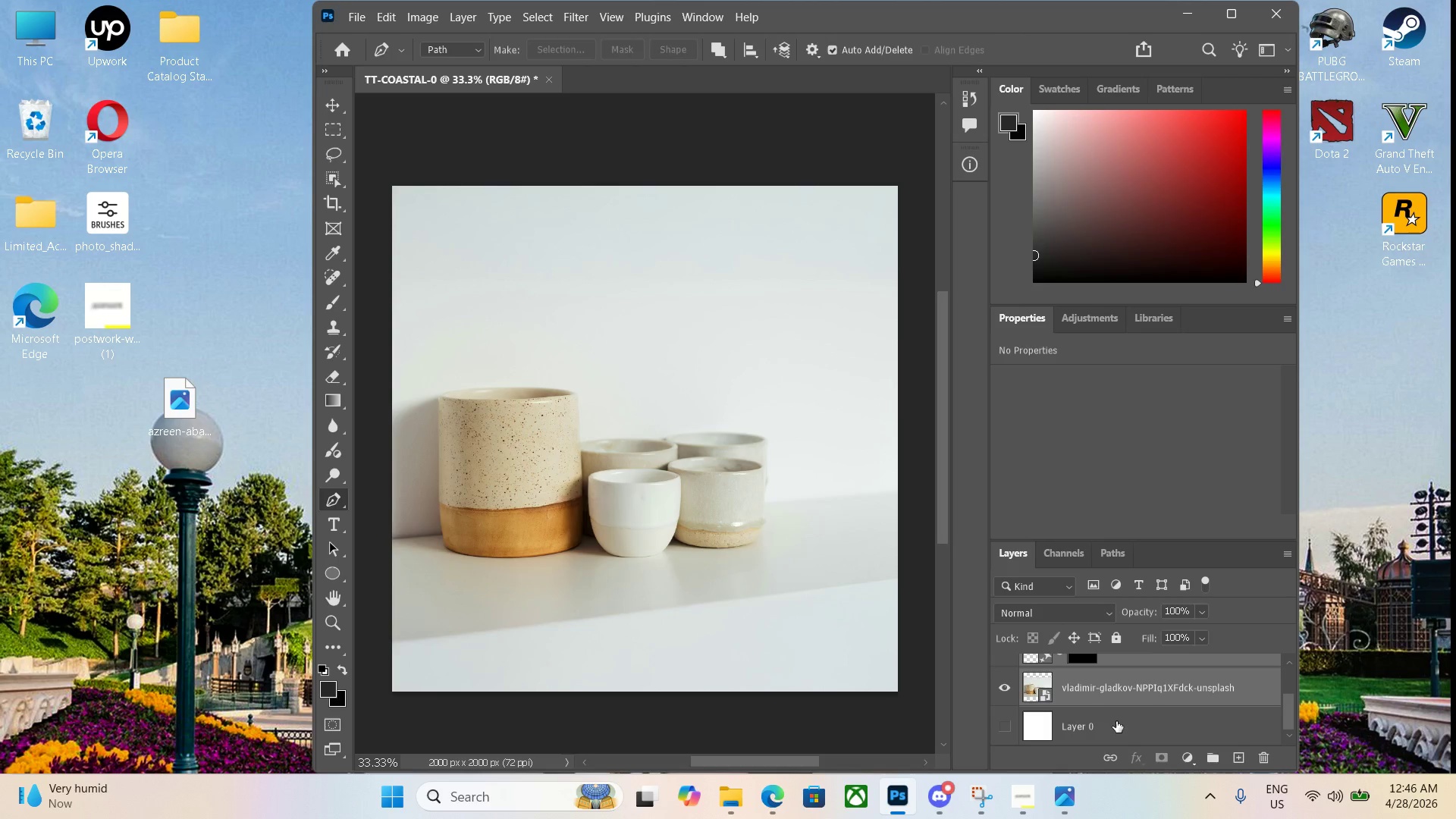 
double_click([1116, 721])
 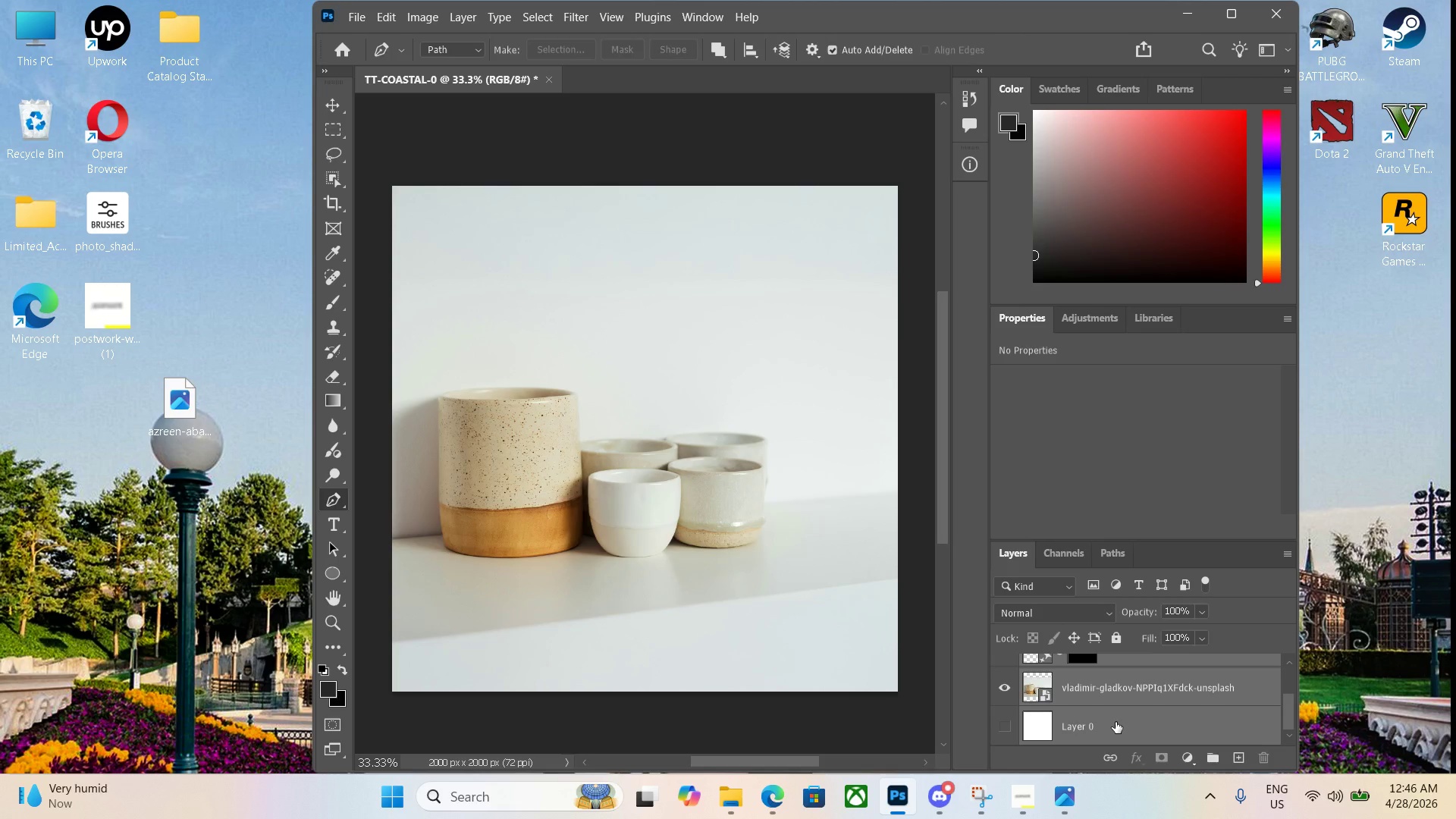 
key(Control+E)
 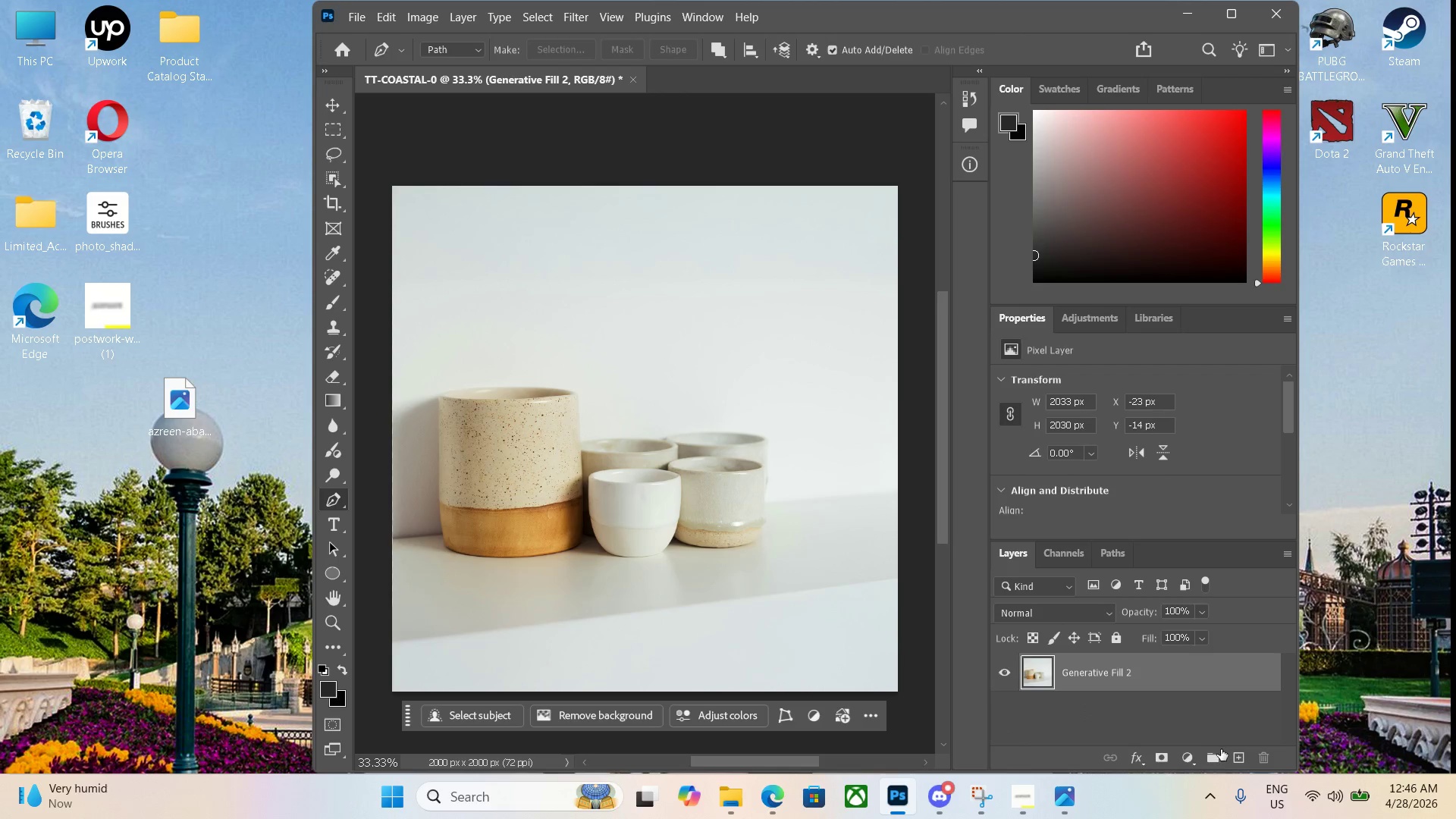 
left_click([1192, 758])
 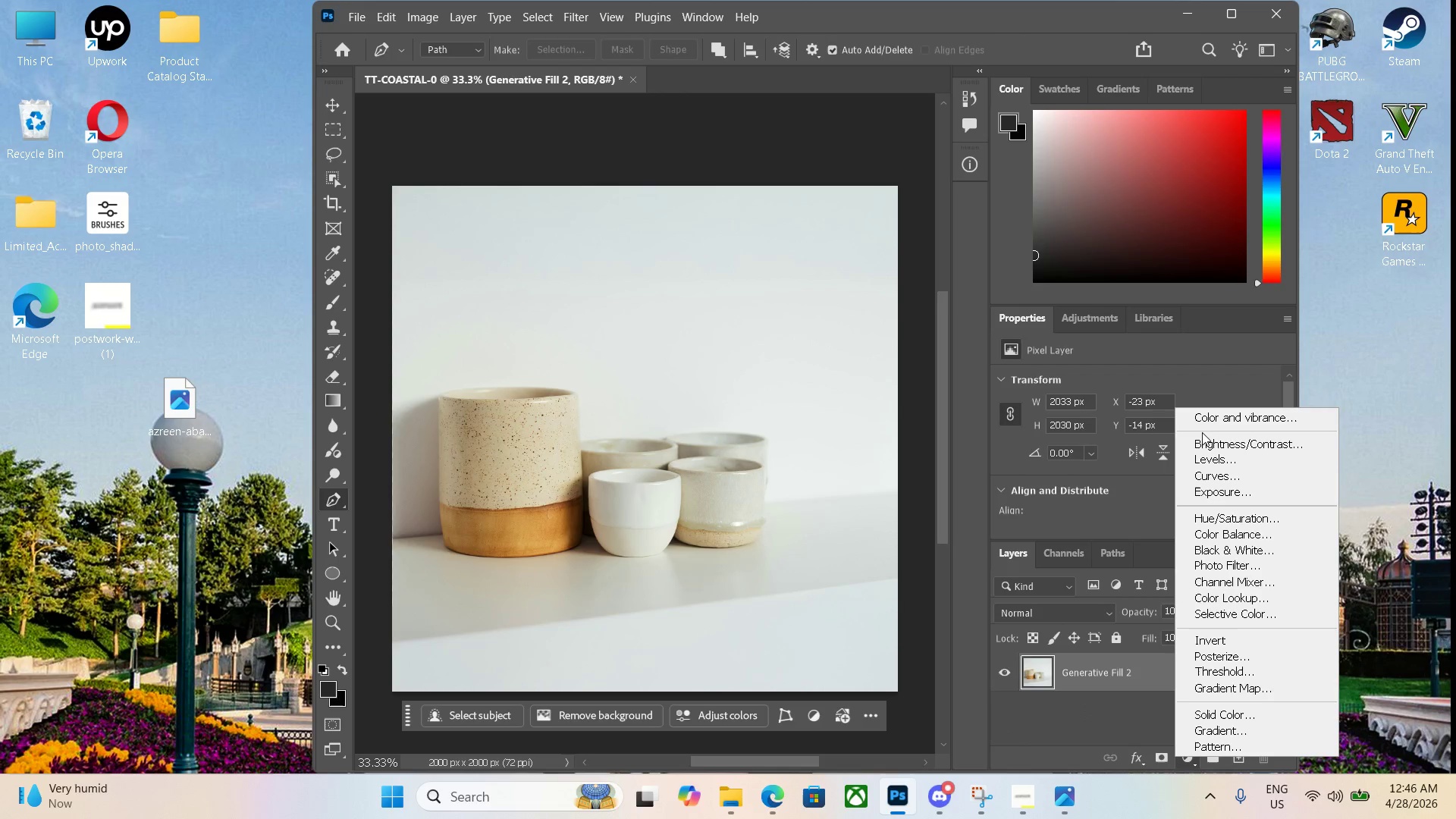 
left_click([1203, 416])
 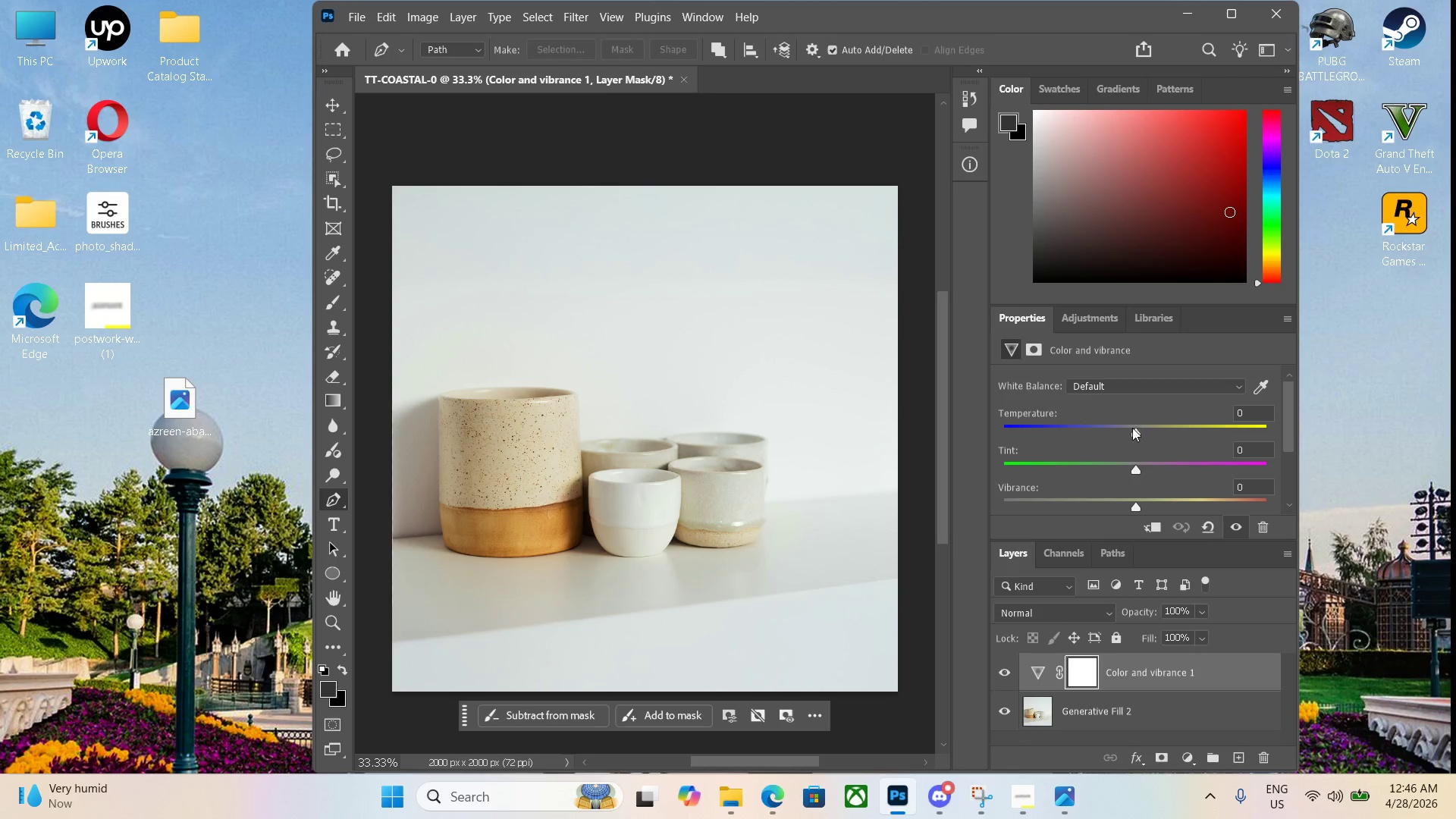 
left_click_drag(start_coordinate=[1132, 429], to_coordinate=[1159, 428])
 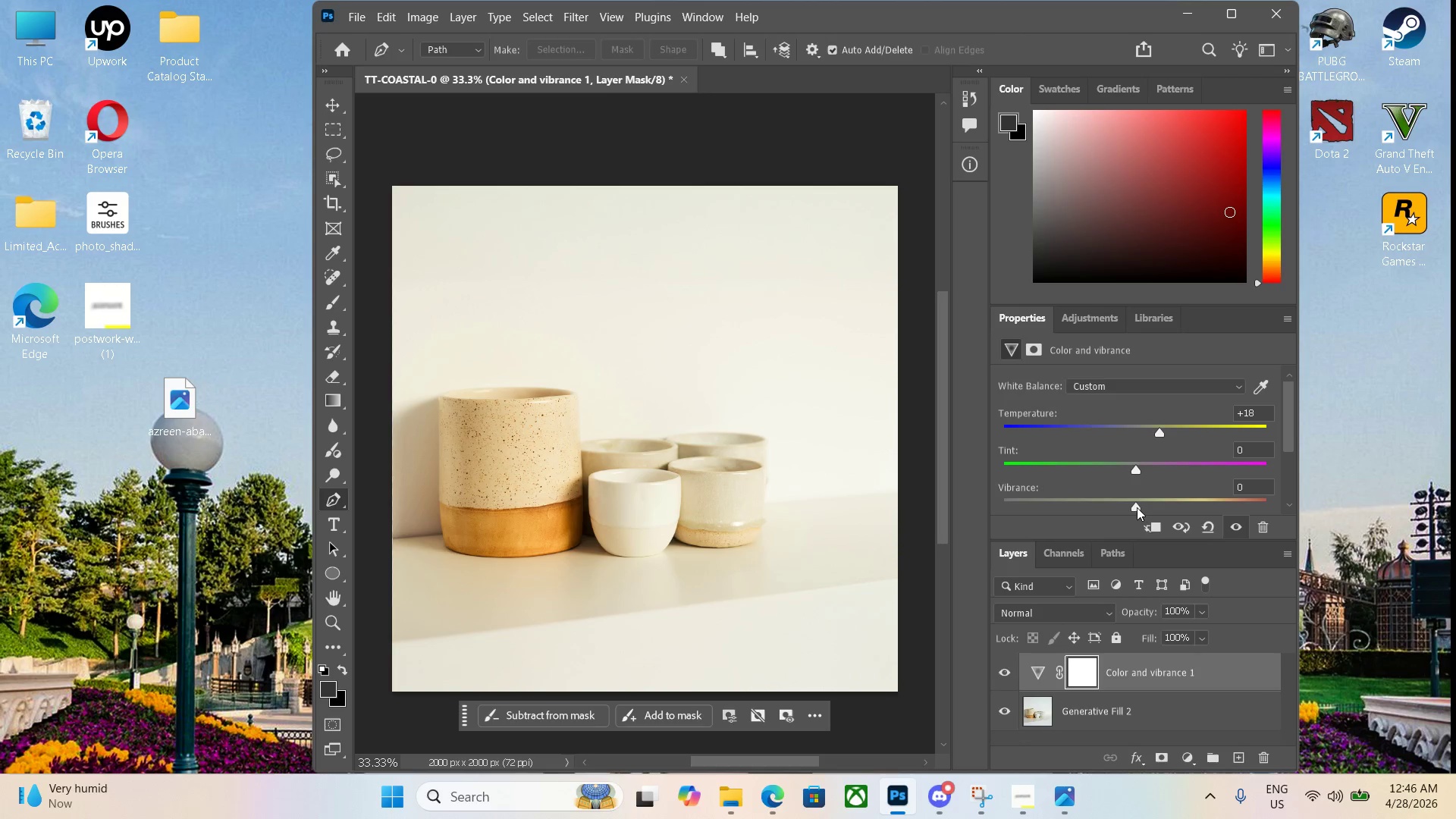 
left_click_drag(start_coordinate=[1138, 505], to_coordinate=[1173, 503])
 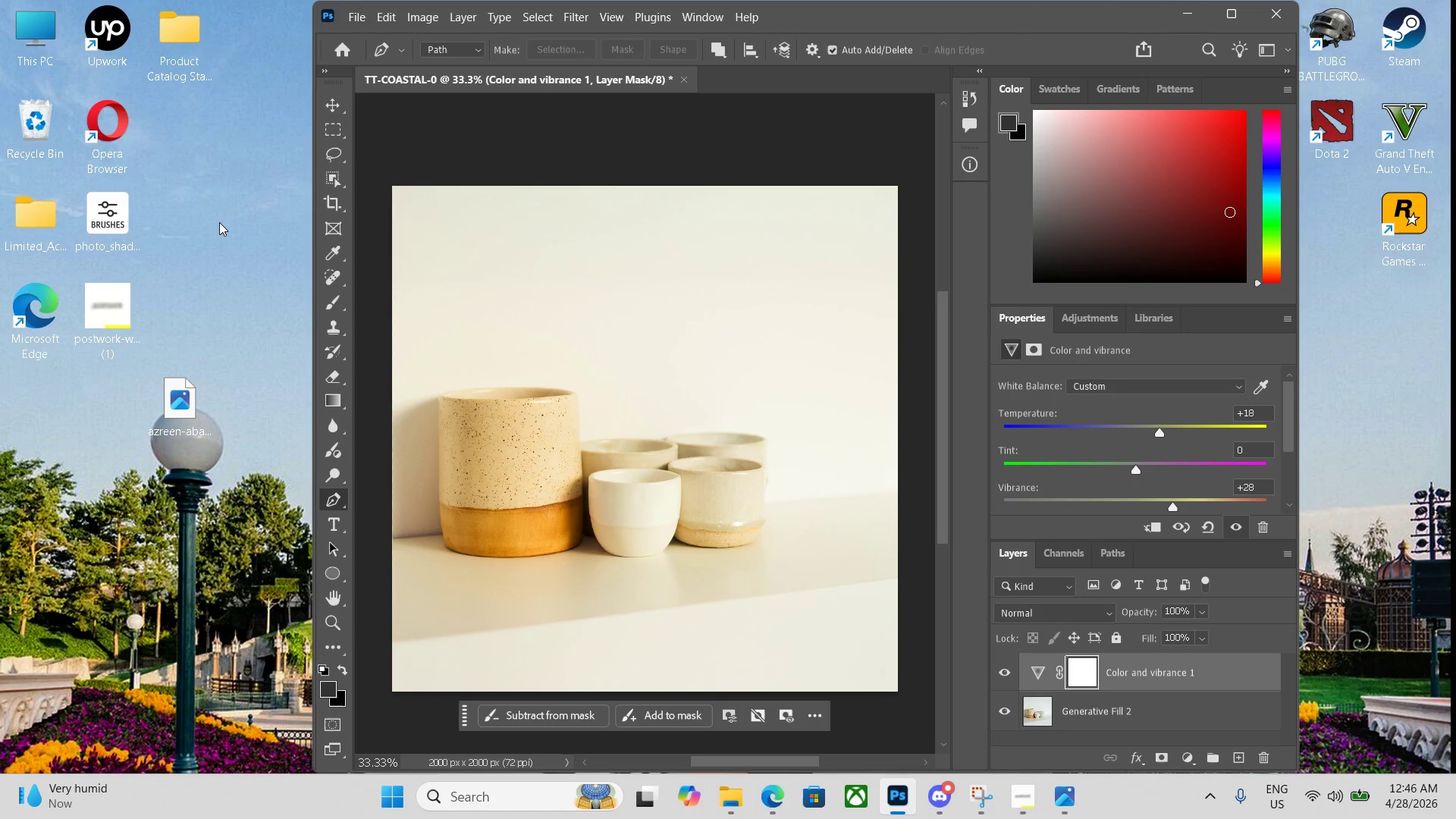 
key(Alt+Control+Shift+W)
 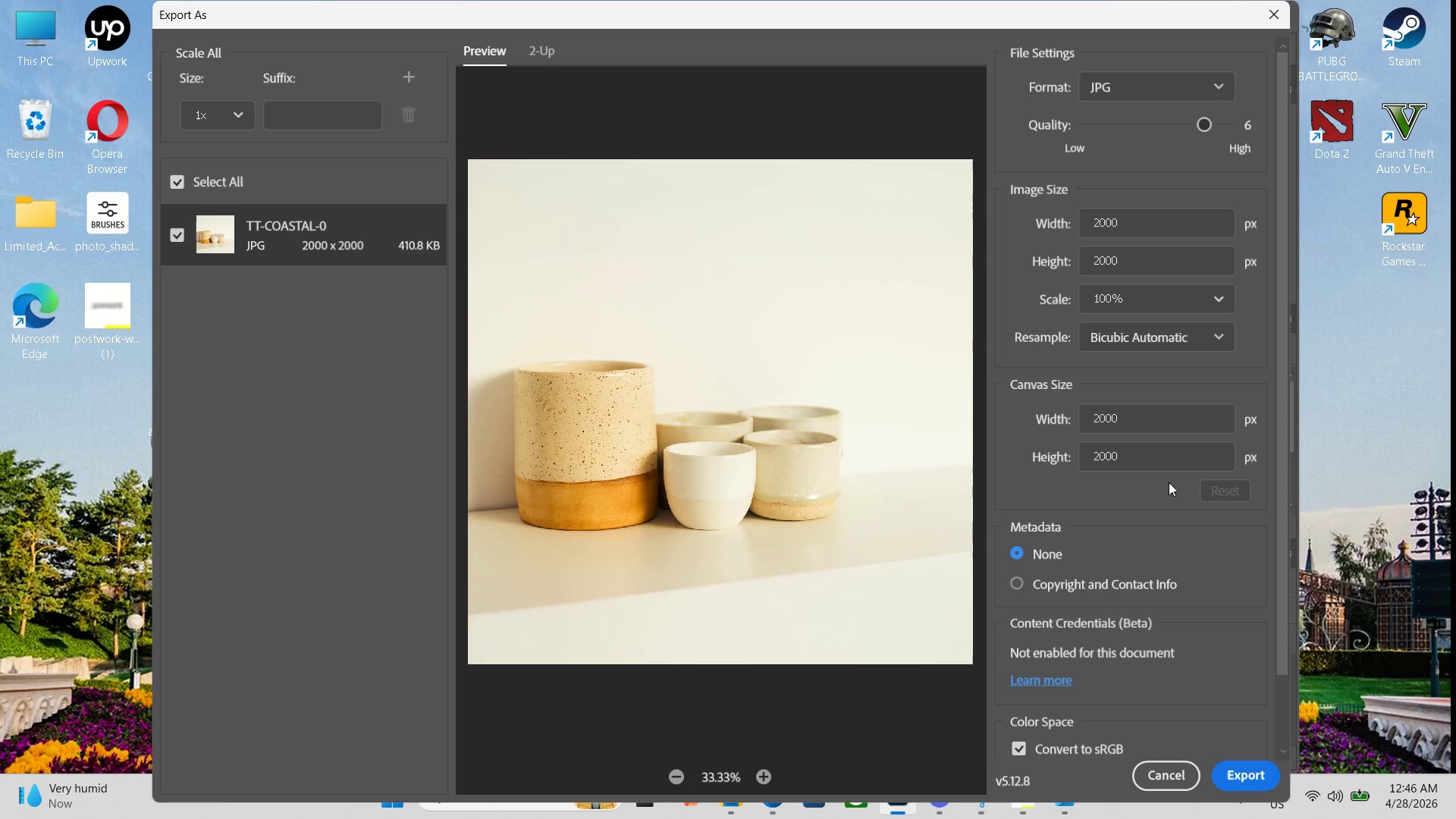 
left_click([1266, 765])
 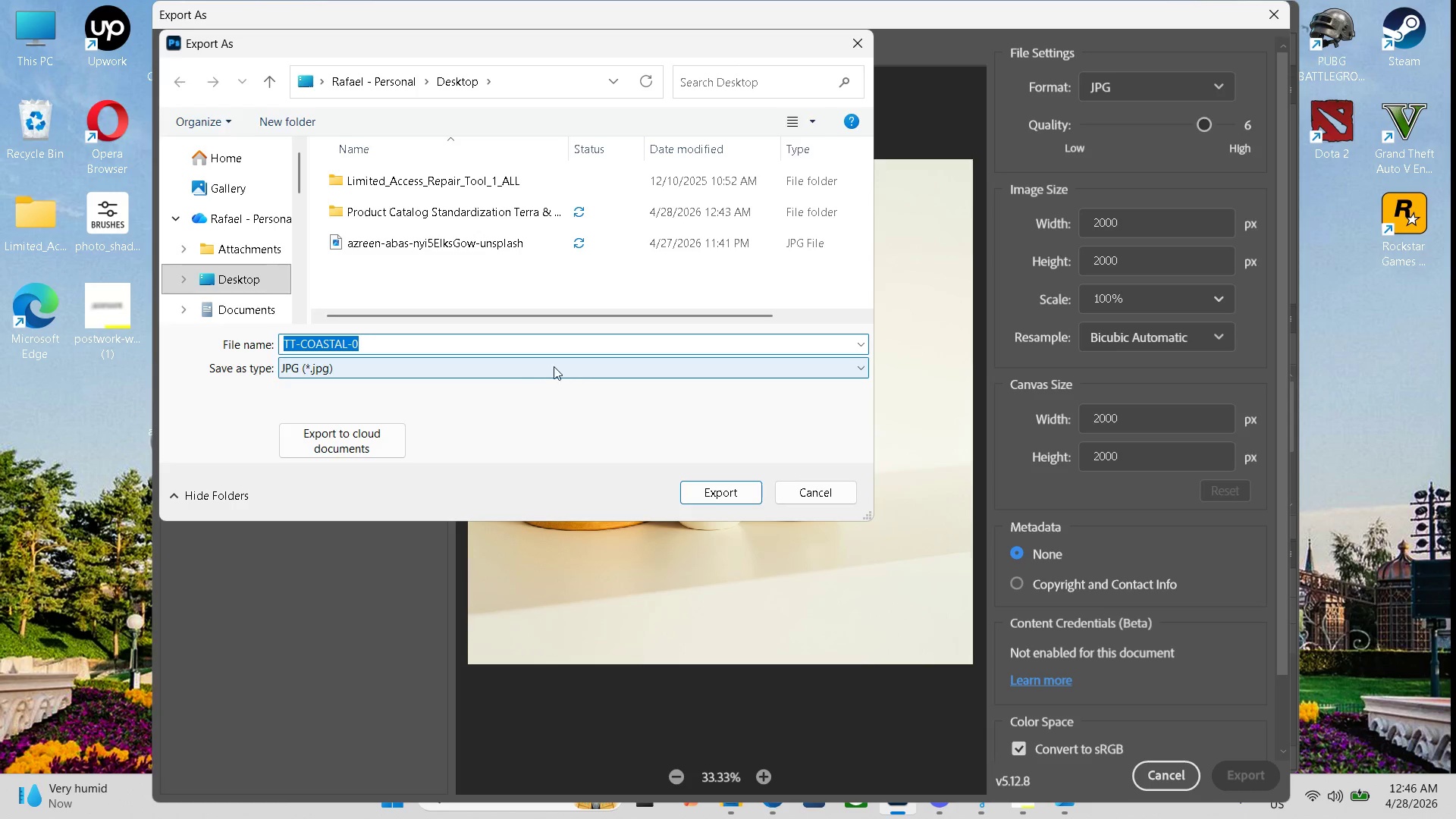 
left_click([416, 337])
 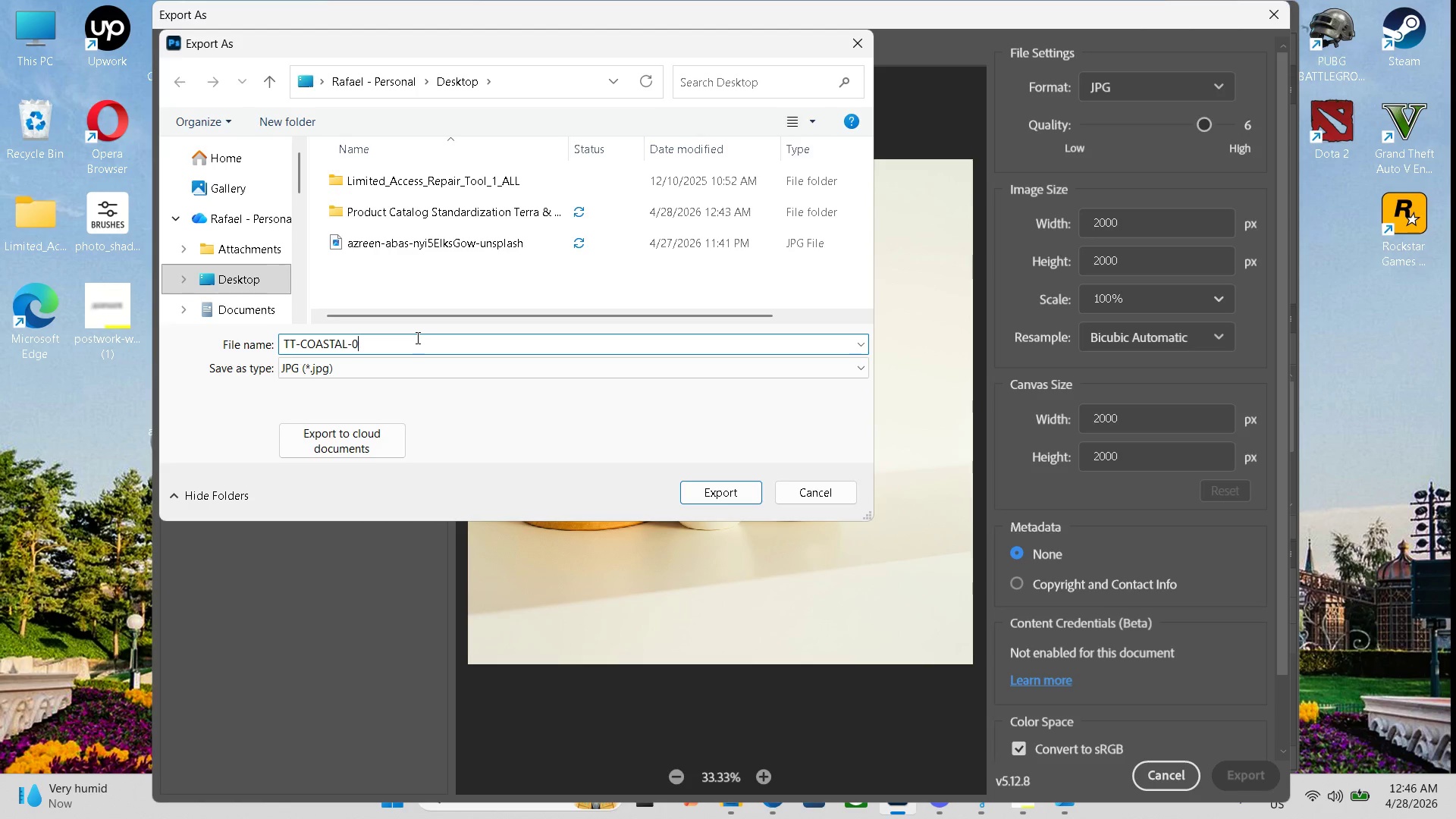 
left_click([416, 337])
 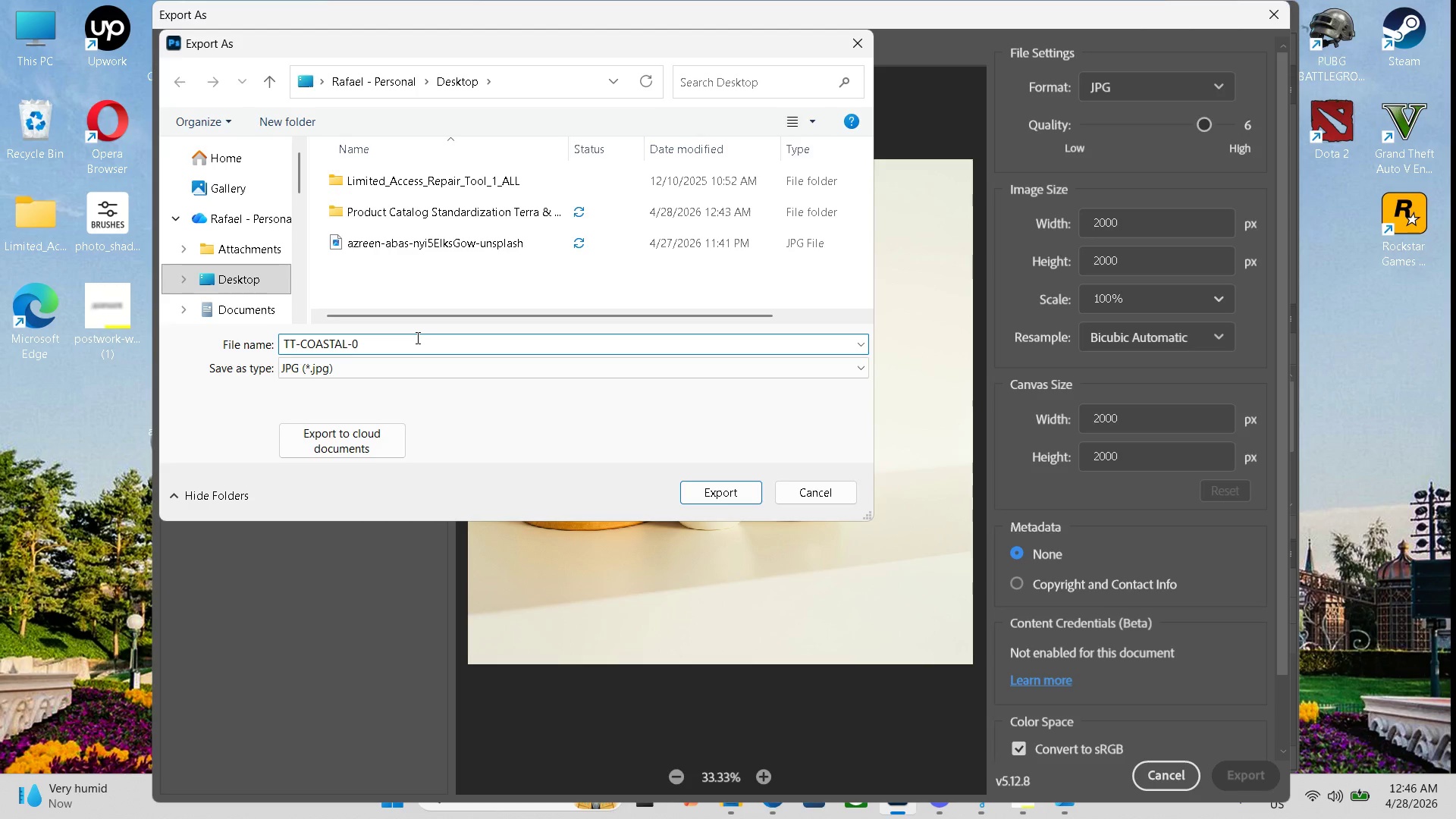 
key(Numpad1)
 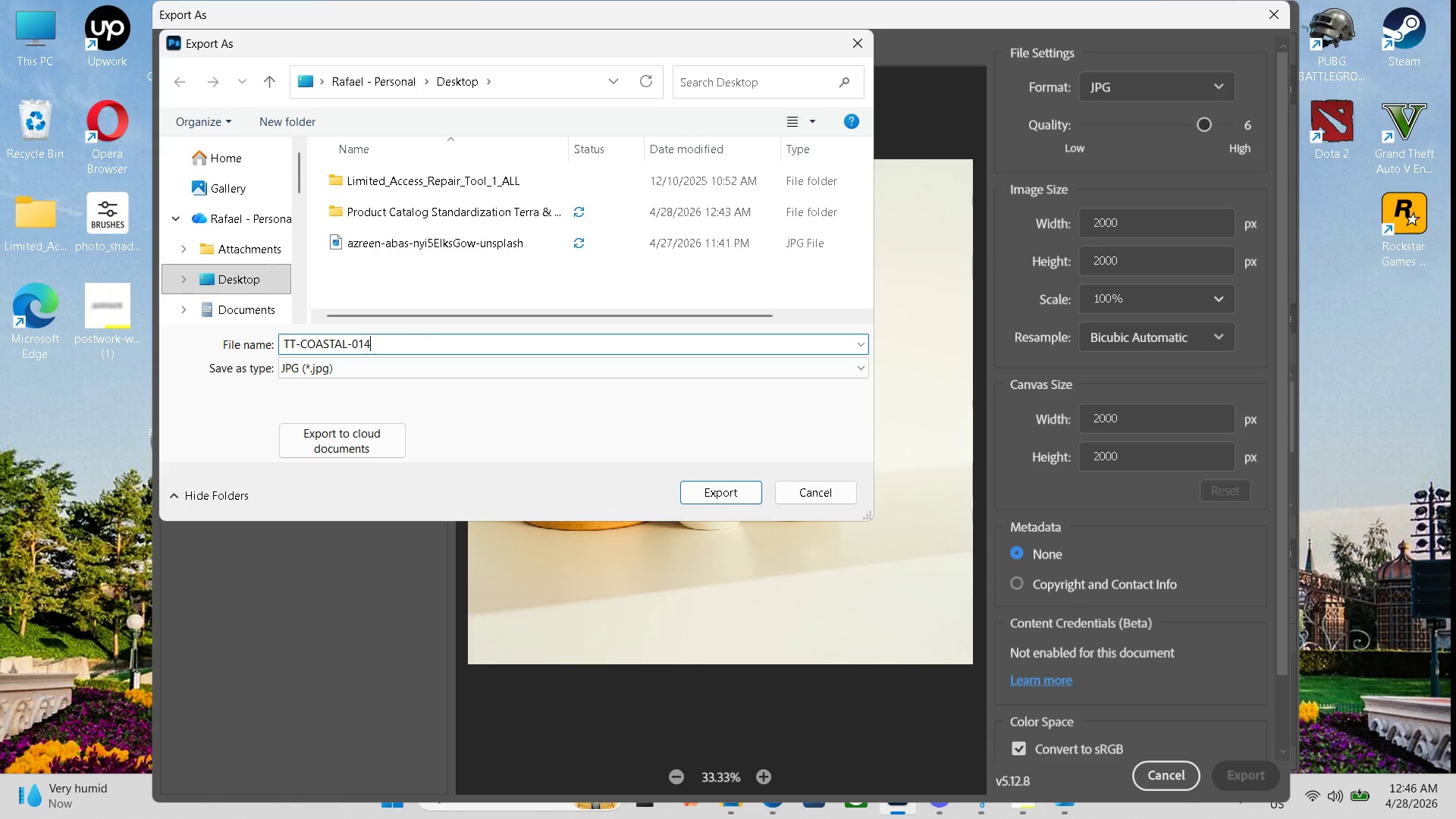 
key(Numpad4)
 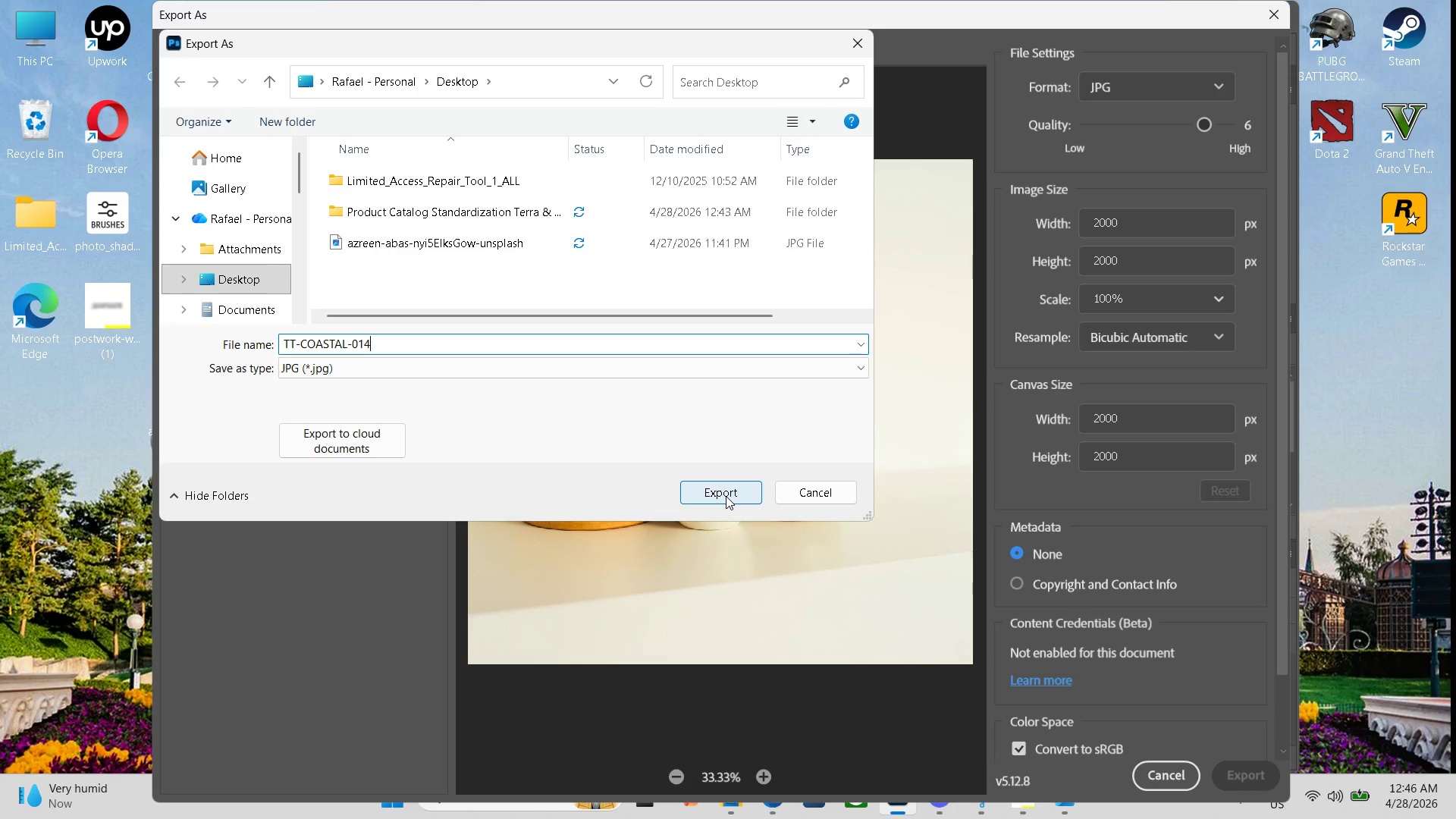 
left_click([726, 496])
 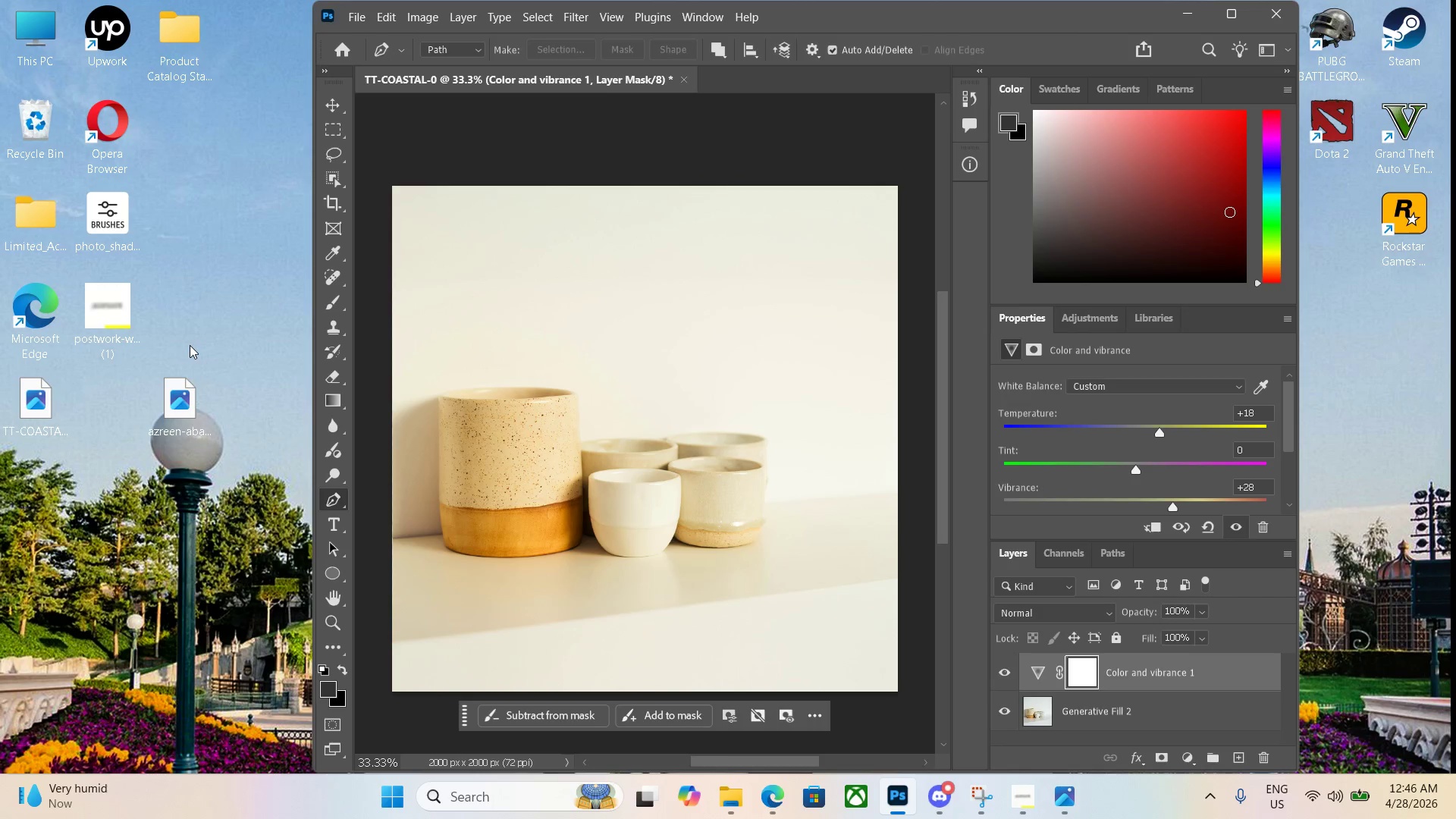 
left_click_drag(start_coordinate=[36, 394], to_coordinate=[176, 32])
 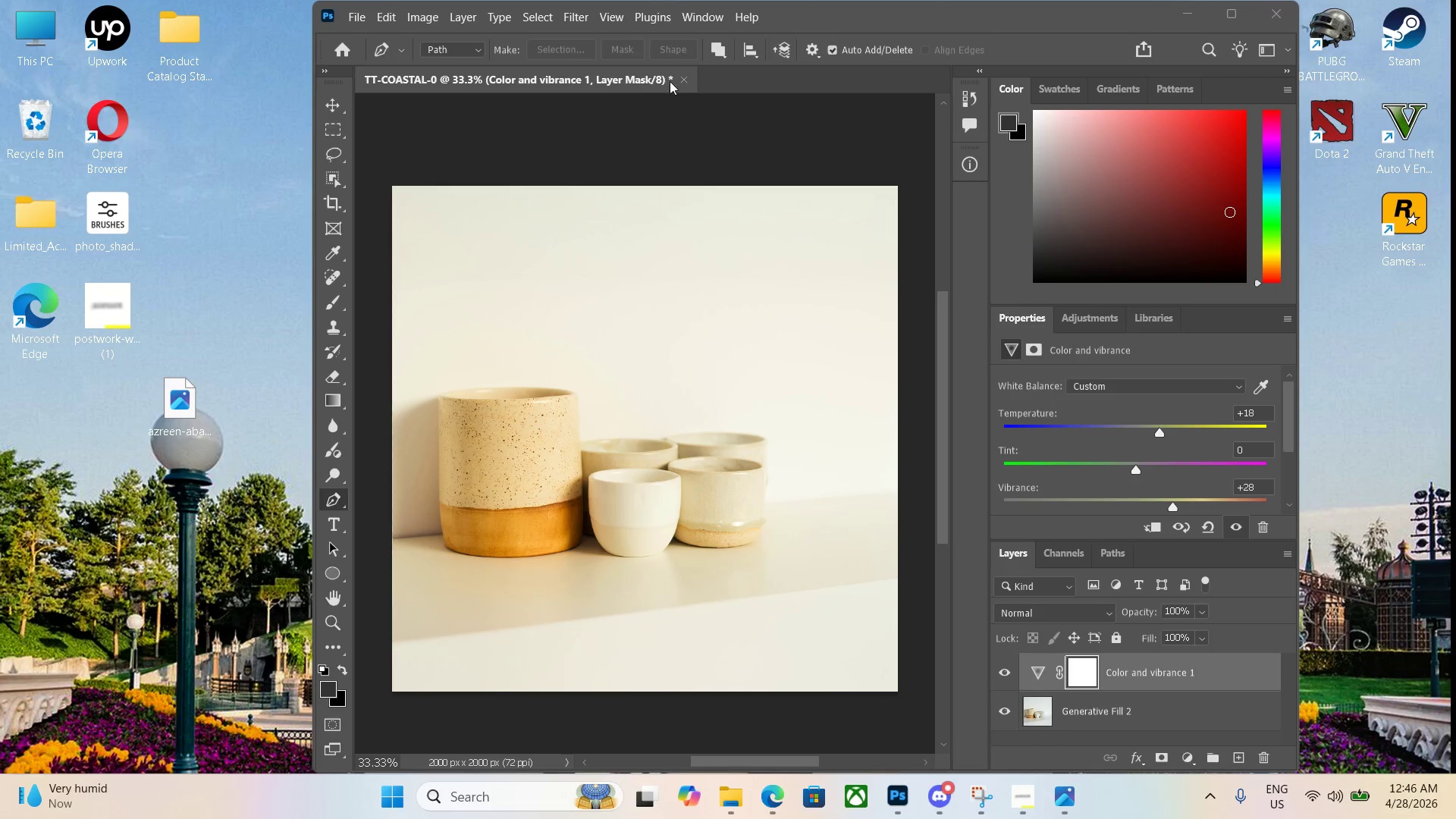 
left_click([683, 77])
 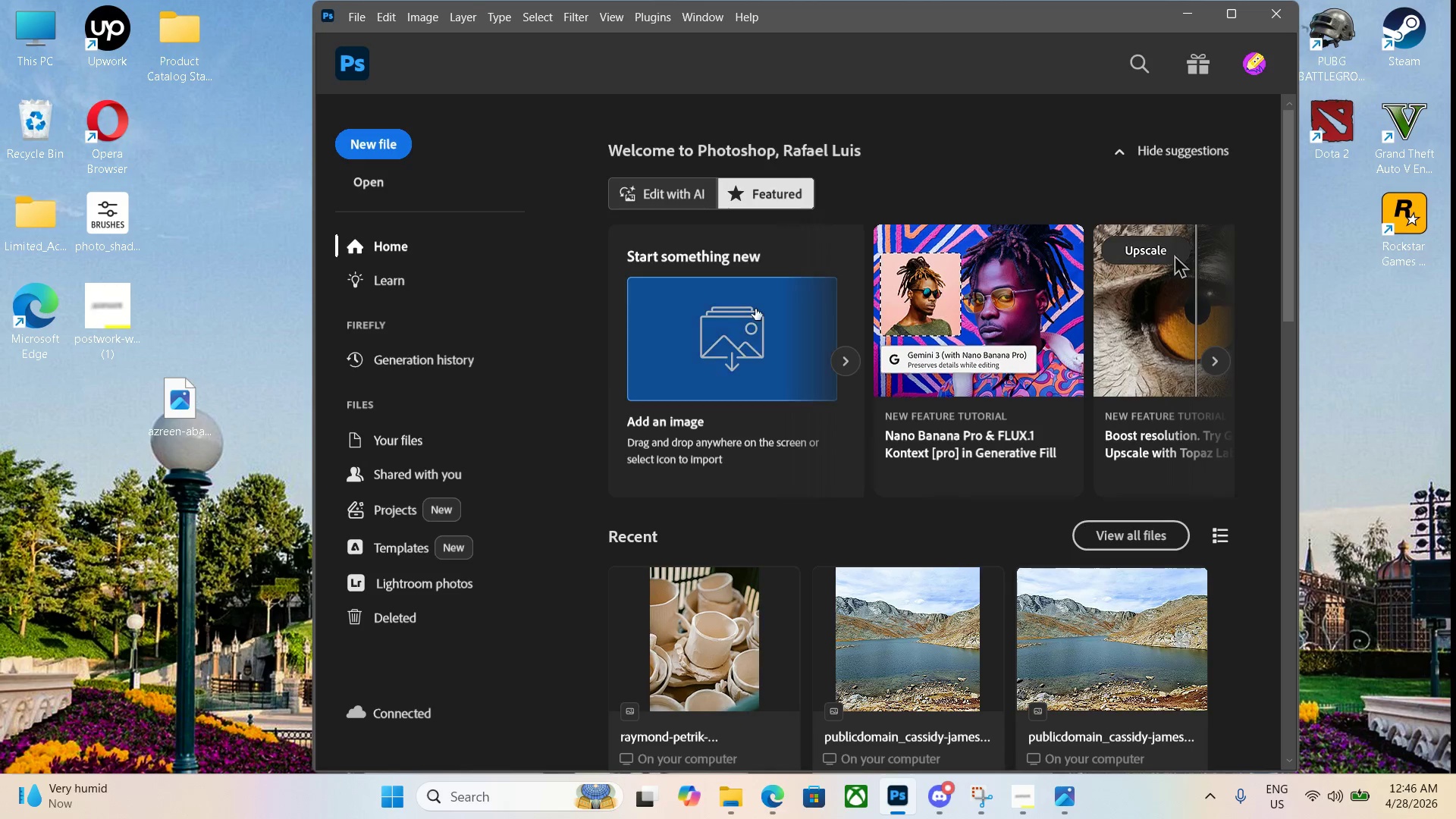 
key(Control+N)
 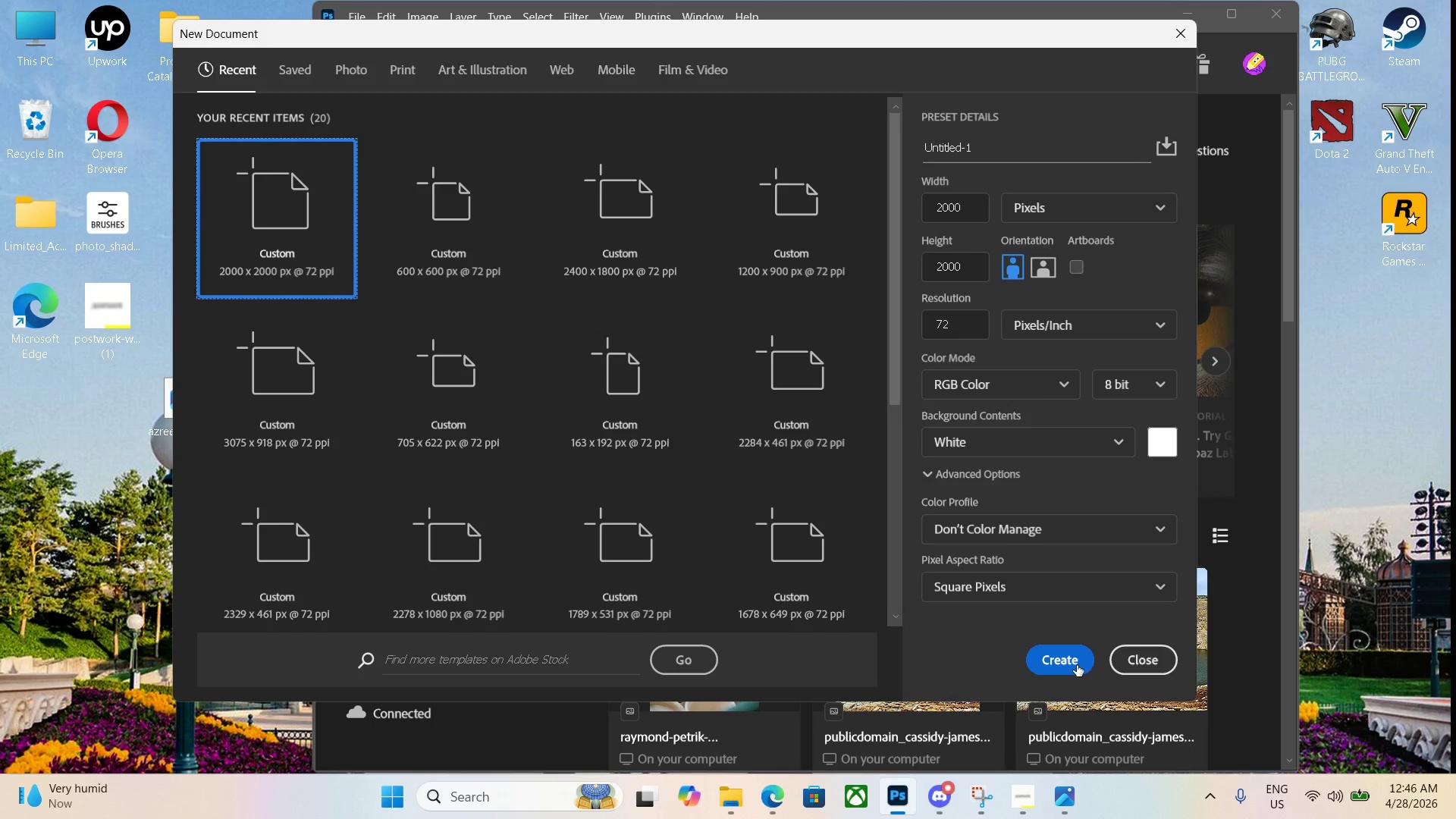 
double_click([990, 151])
 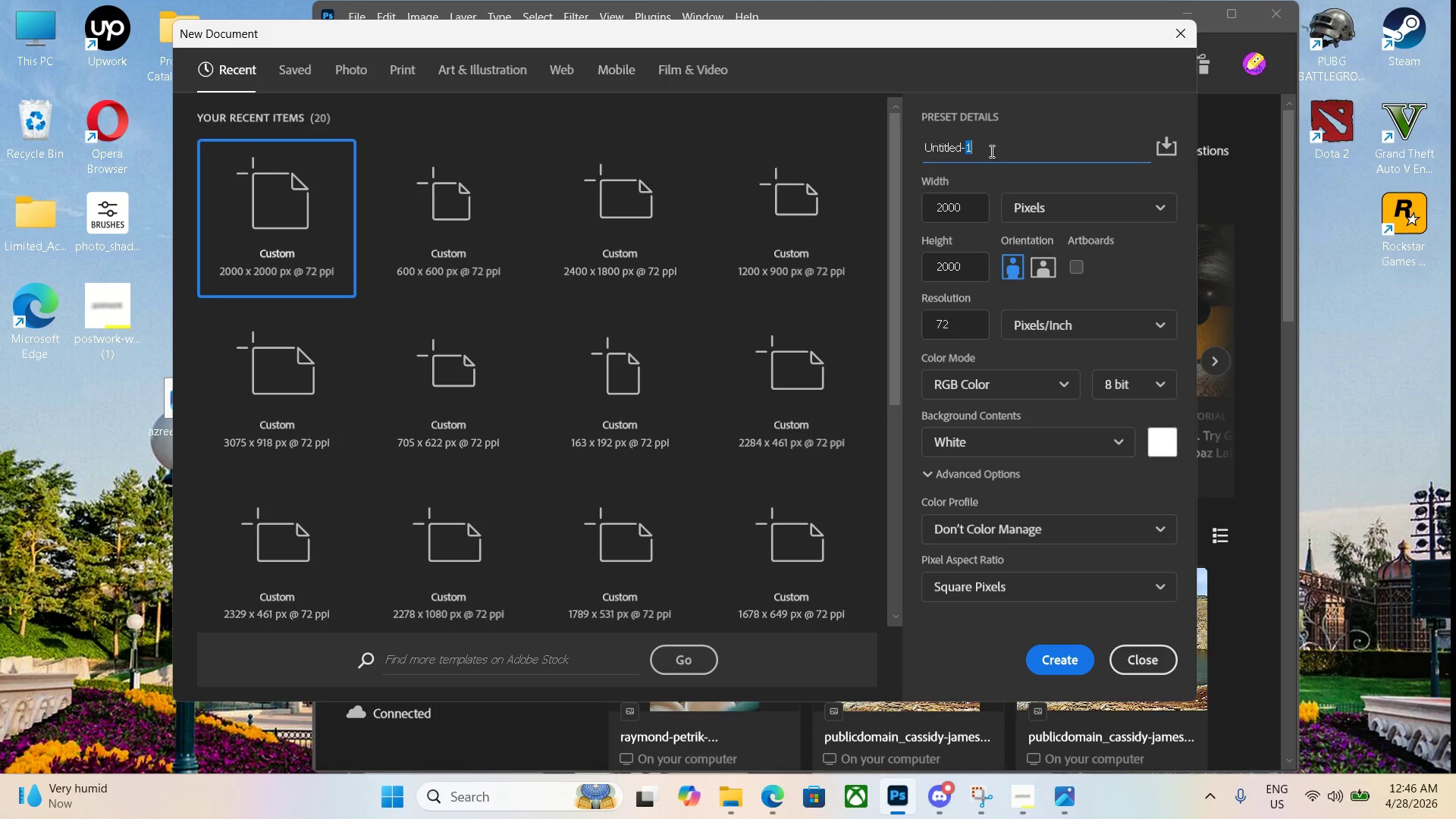 
triple_click([990, 151])
 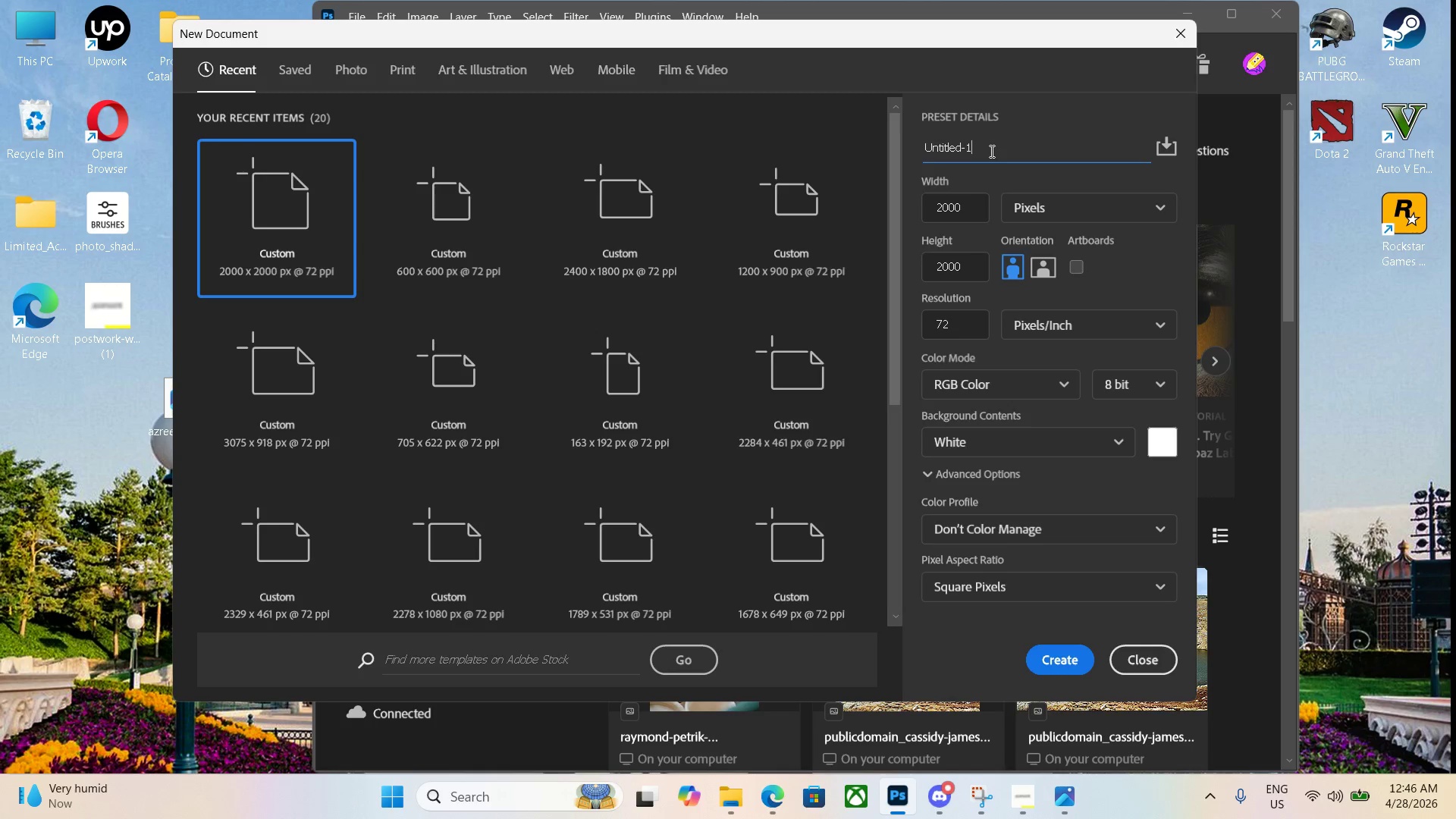 
left_click_drag(start_coordinate=[990, 151], to_coordinate=[899, 147])
 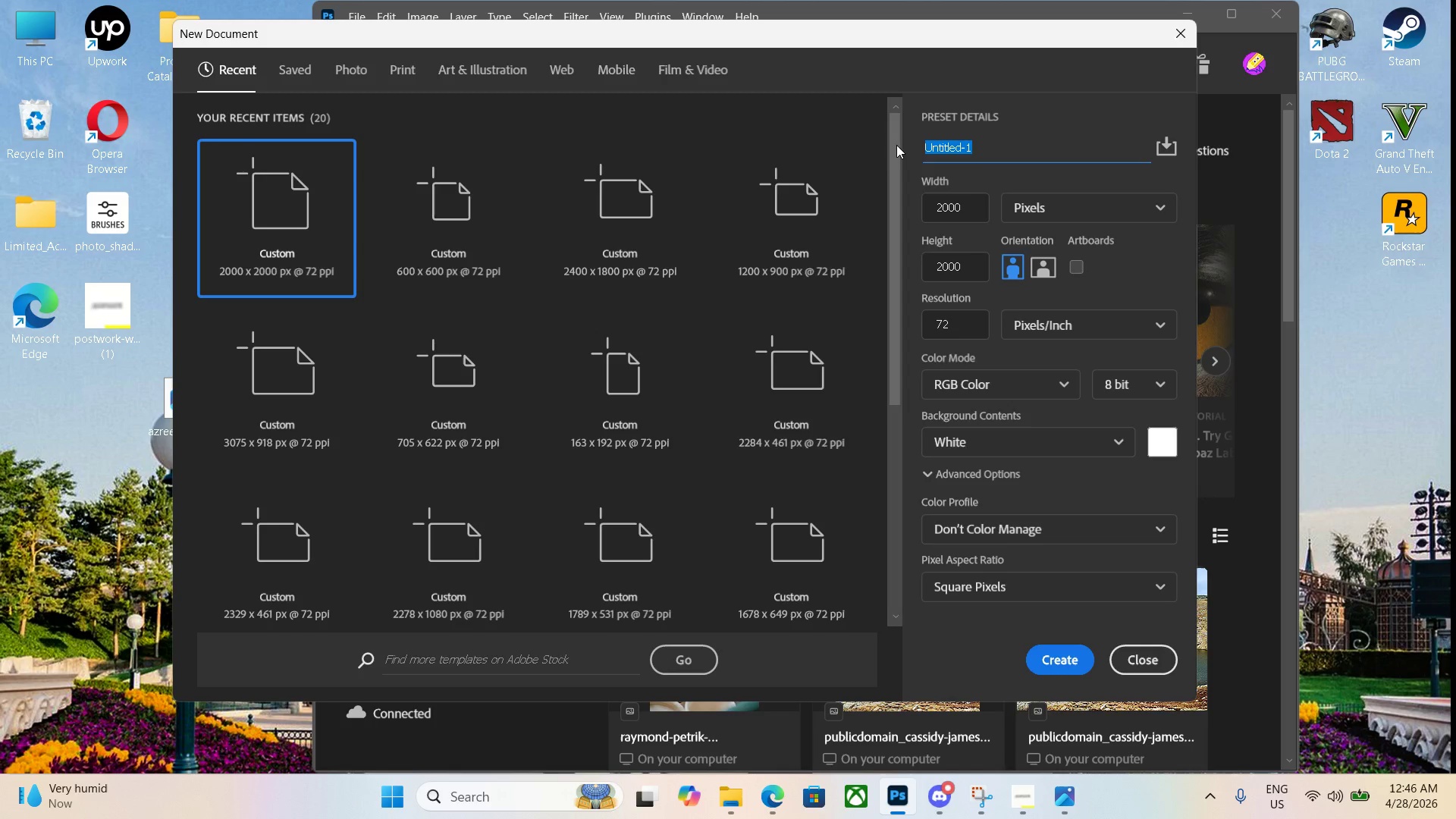 
key(Backspace)
 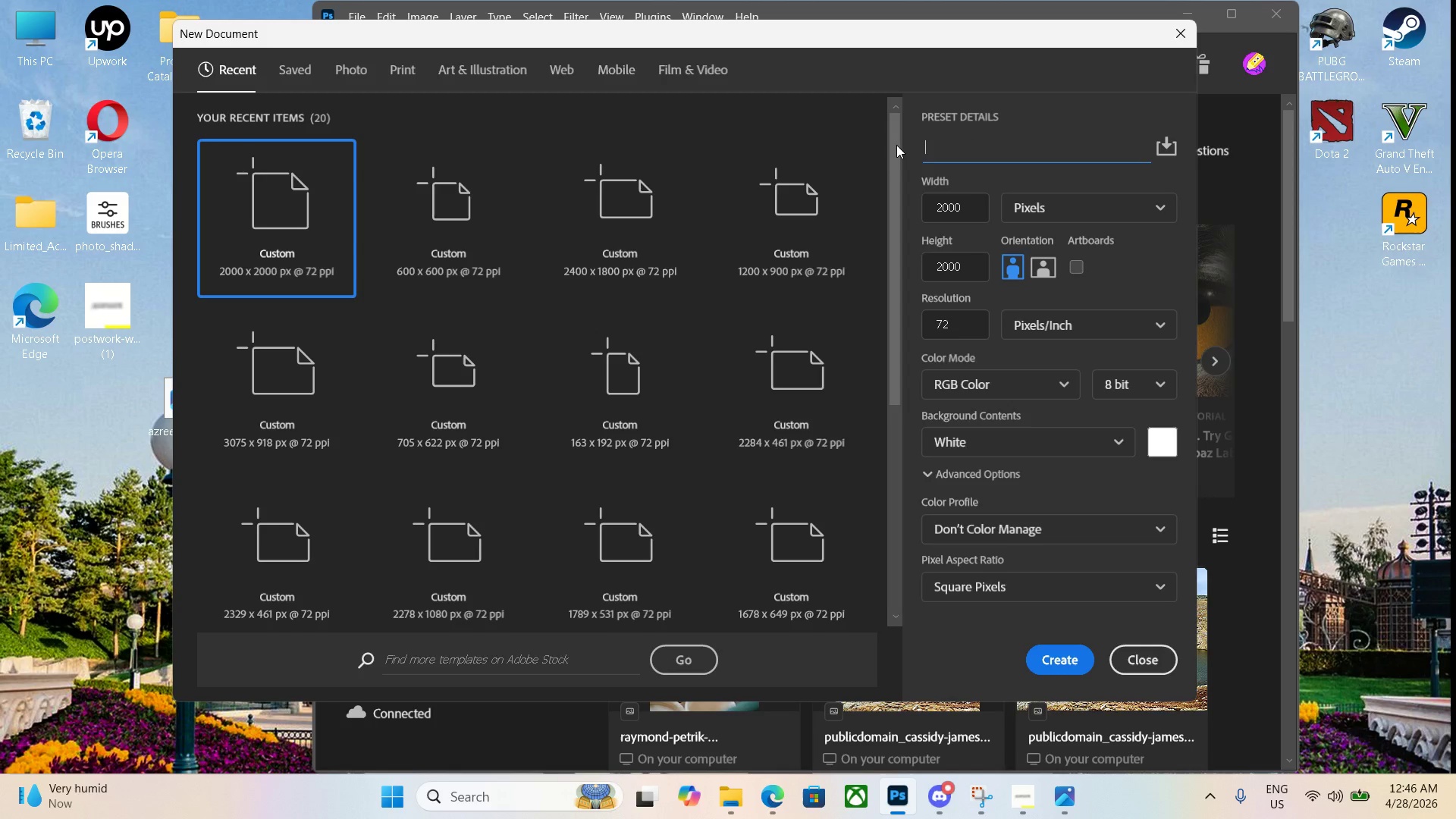 
key(Control+V)
 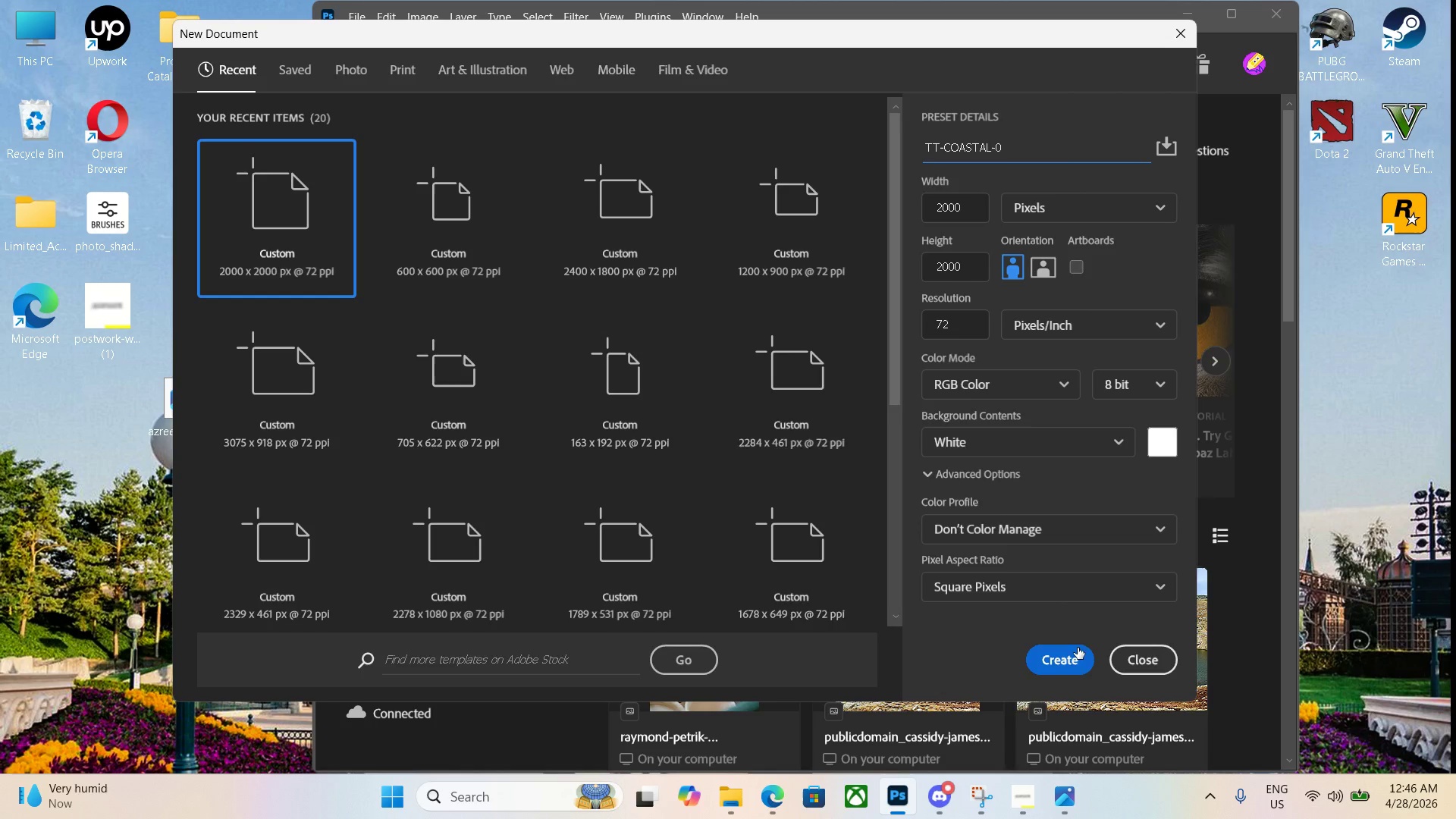 
left_click([1072, 651])
 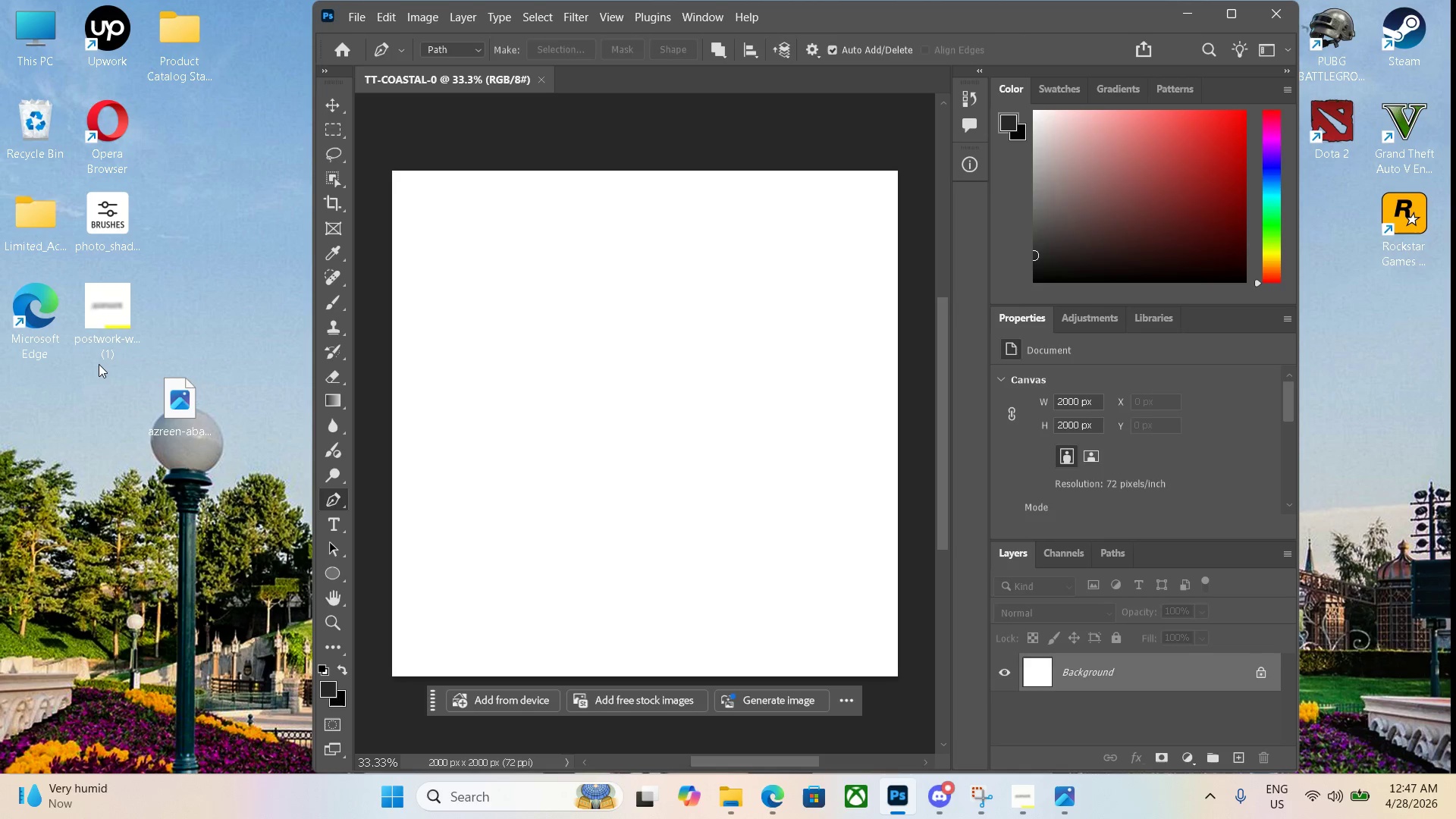 
wait(9.06)
 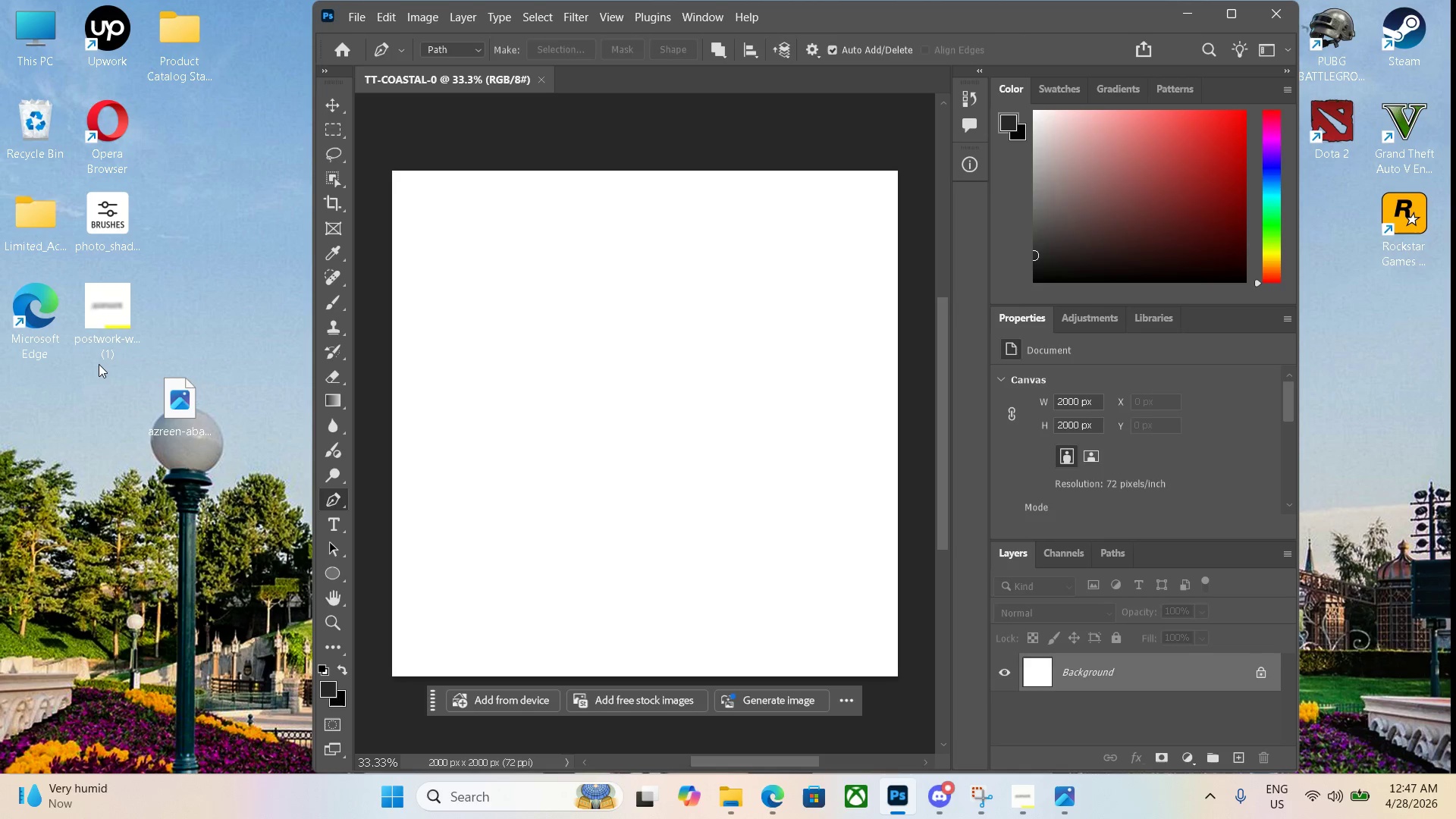 
left_click([768, 804])
 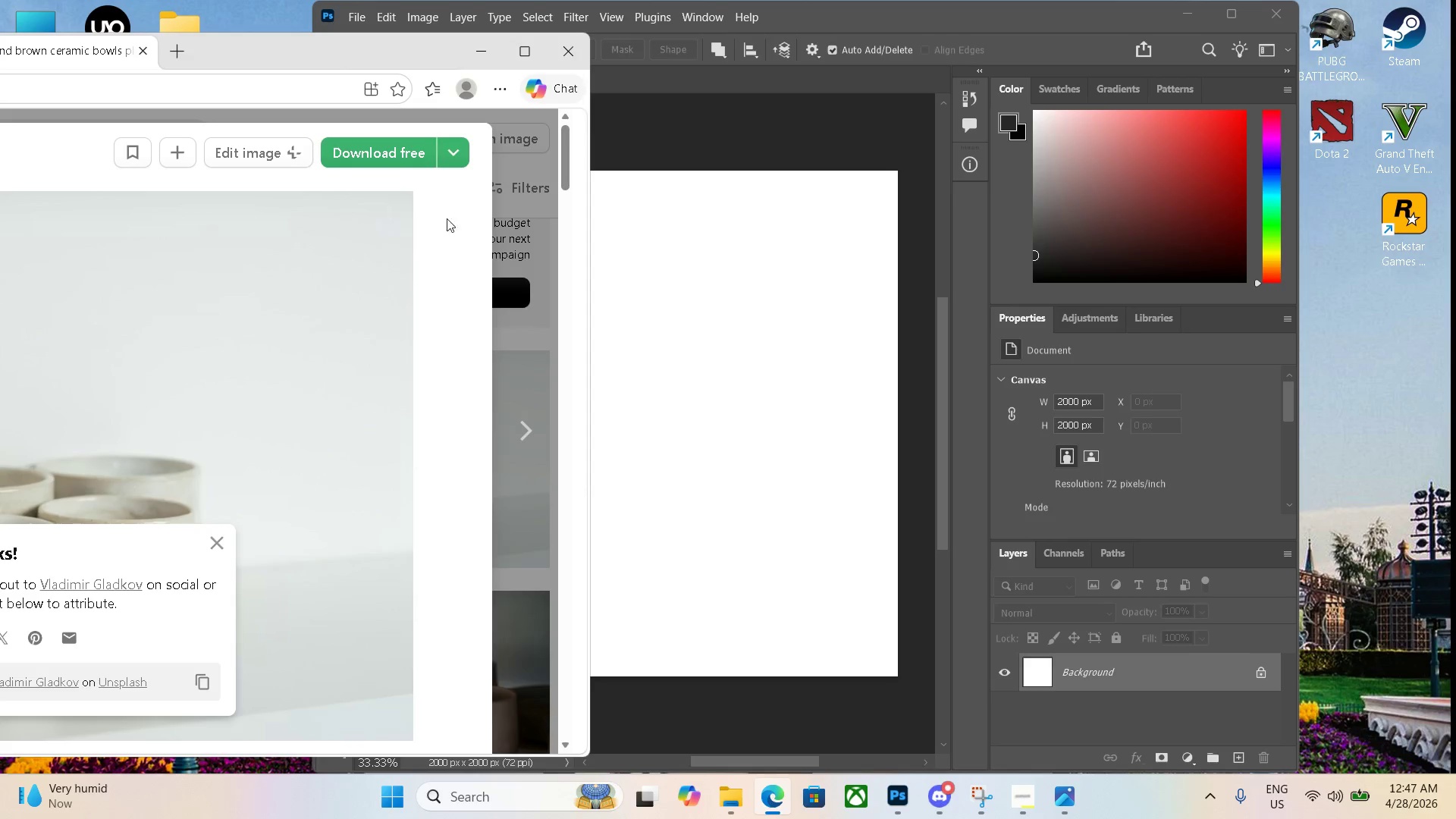 
left_click([518, 221])
 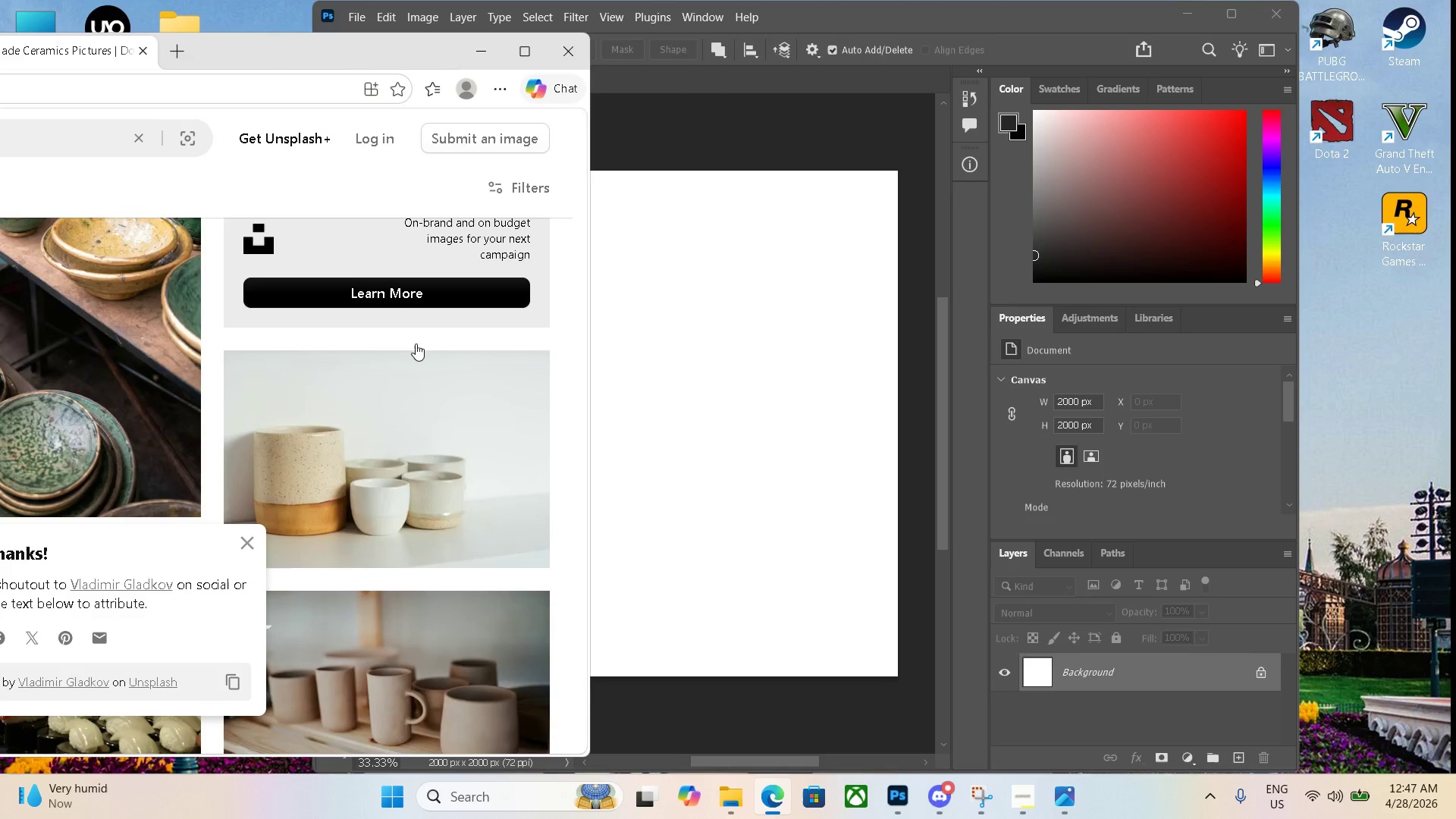 
scroll: coordinate [366, 393], scroll_direction: up, amount: 4.0
 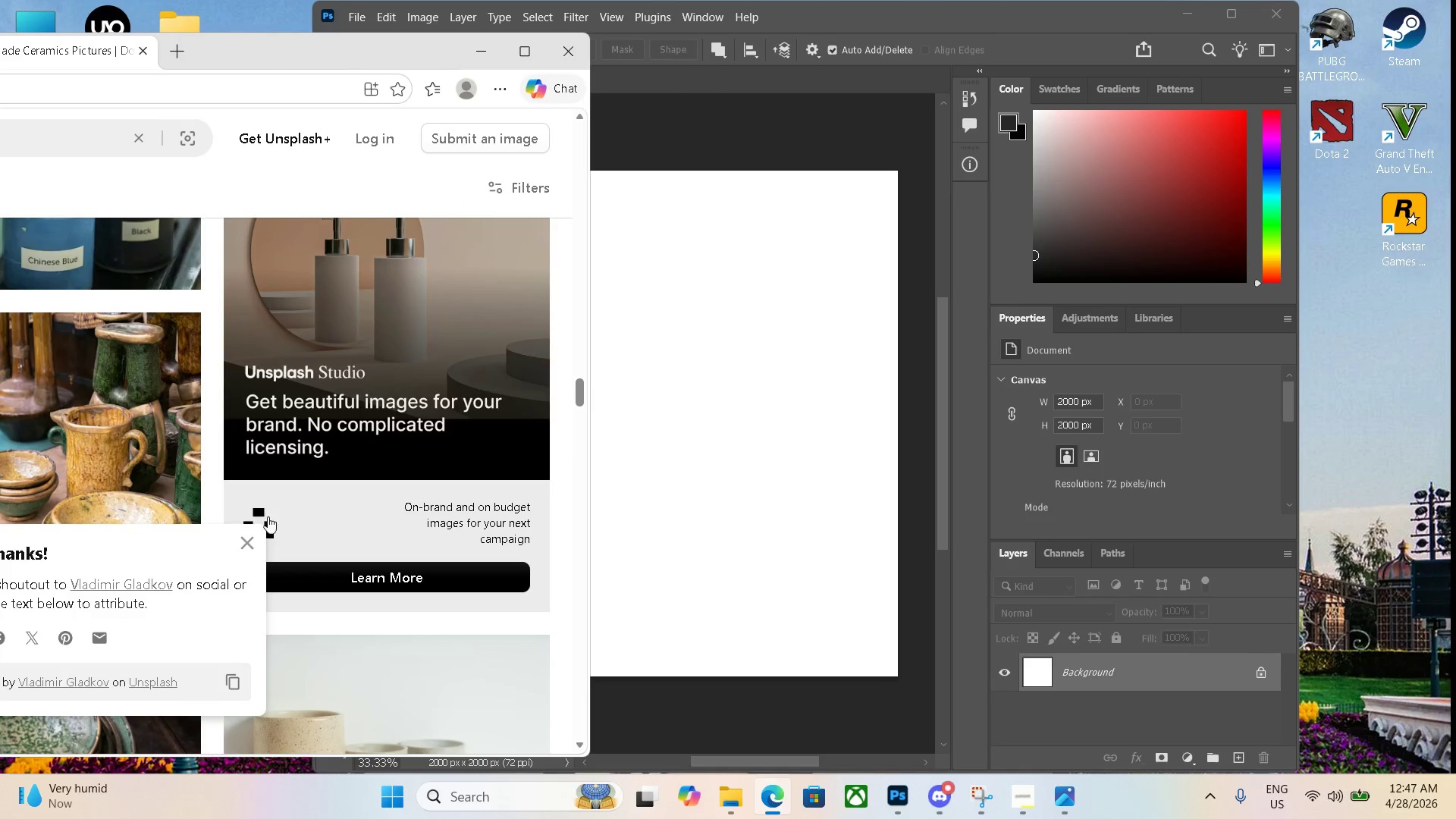 
left_click([250, 541])
 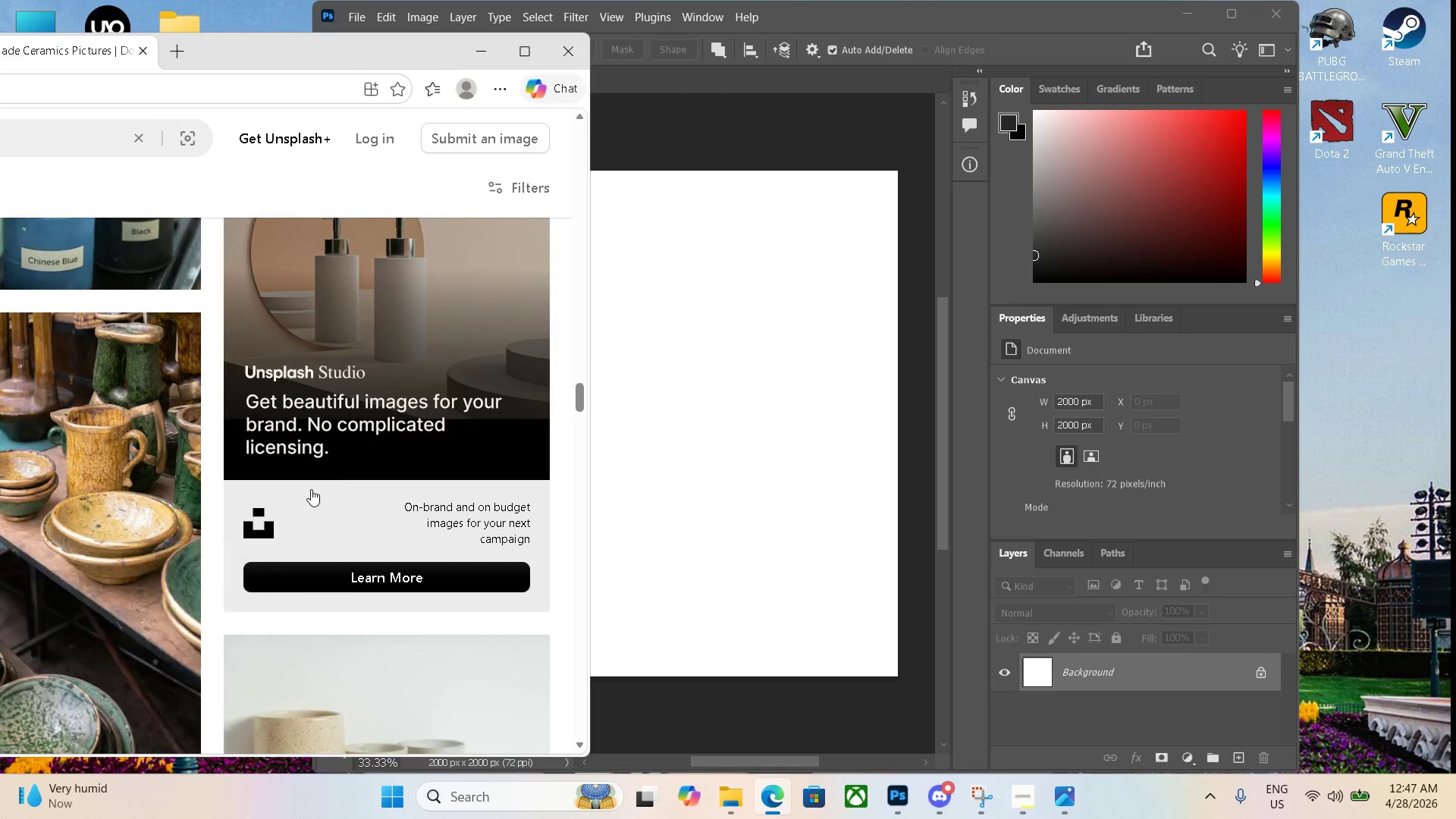 
scroll: coordinate [310, 479], scroll_direction: up, amount: 12.0
 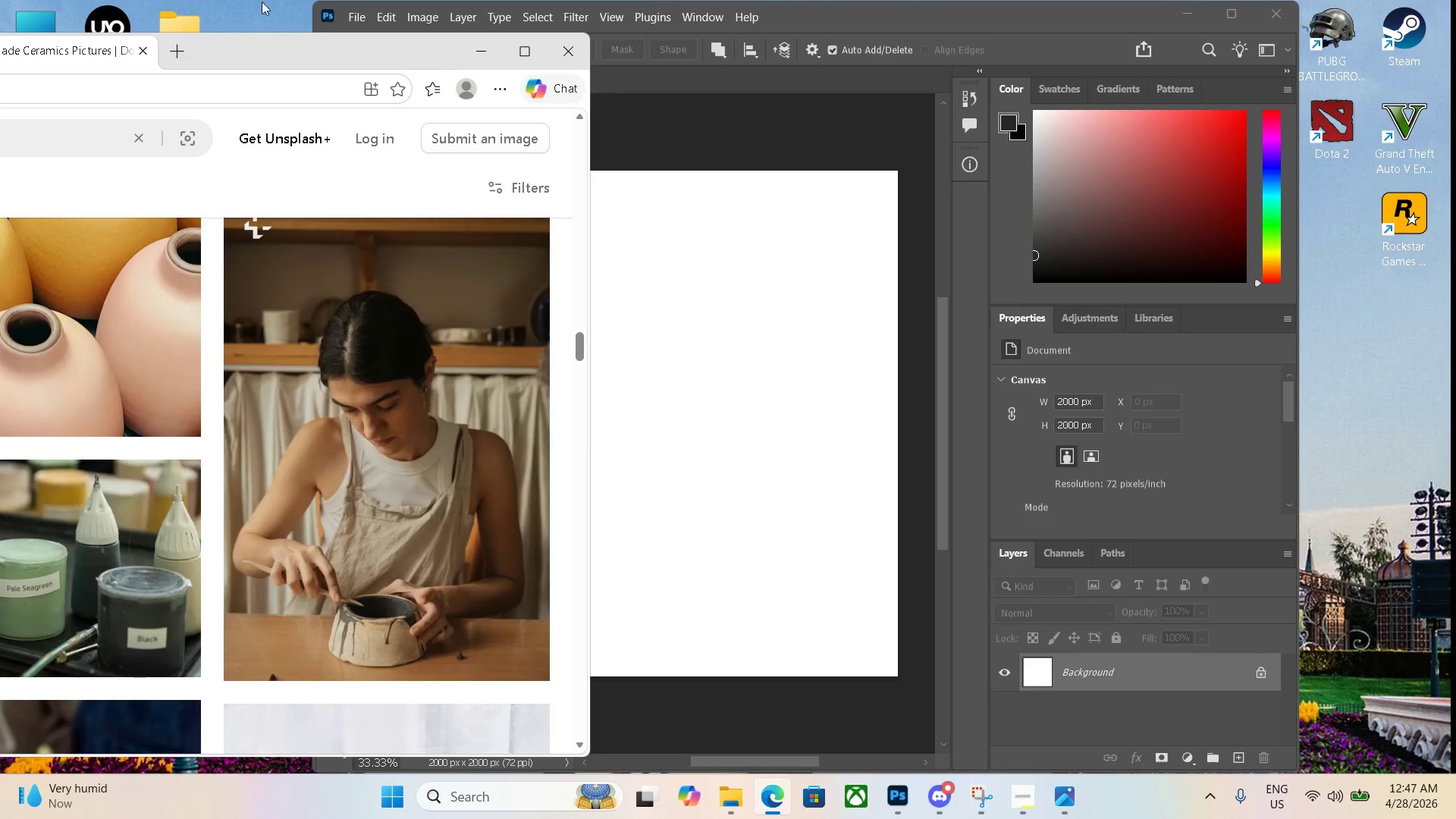 
left_click_drag(start_coordinate=[279, 54], to_coordinate=[367, 58])
 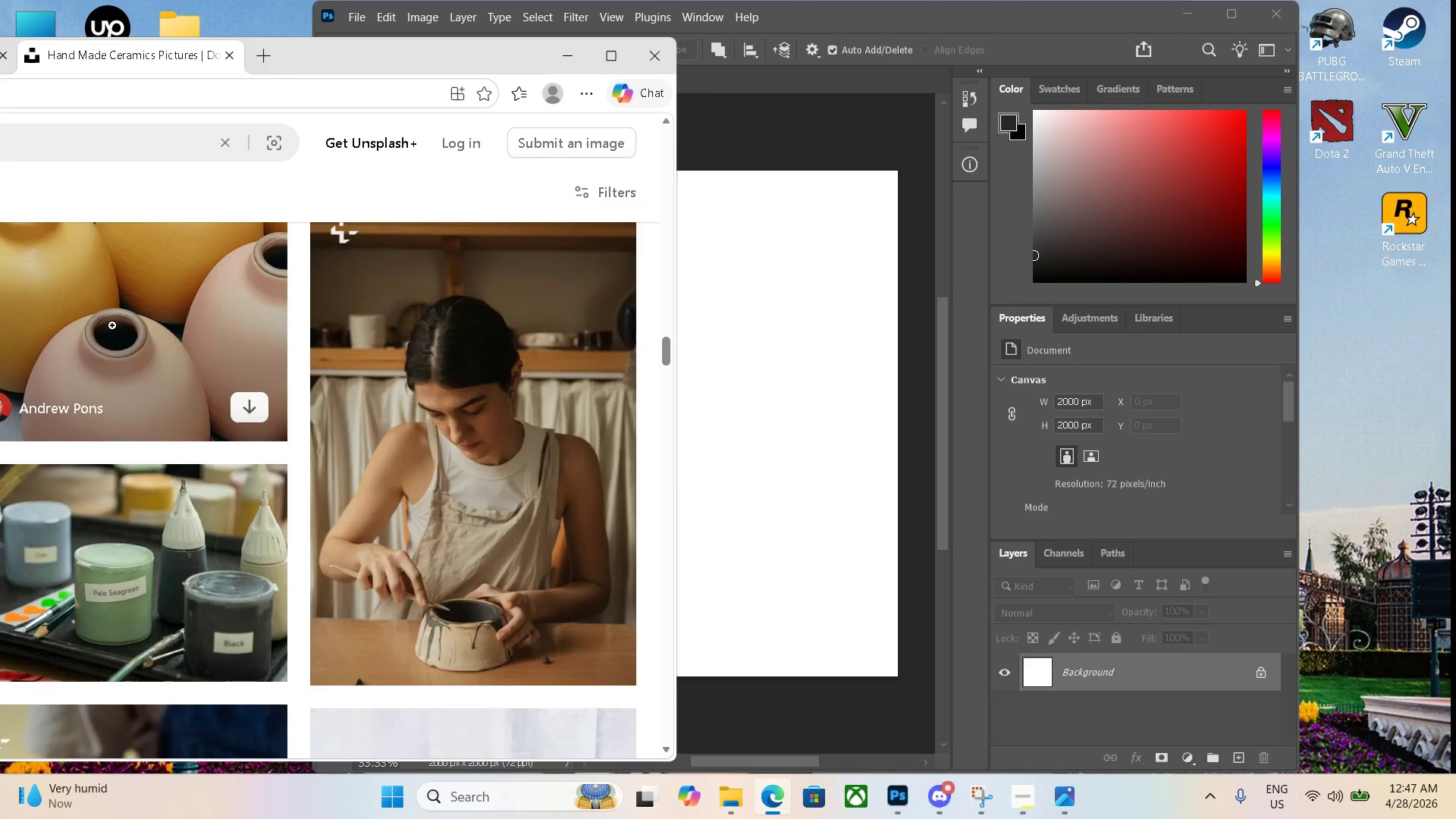 
scroll: coordinate [74, 367], scroll_direction: up, amount: 4.0
 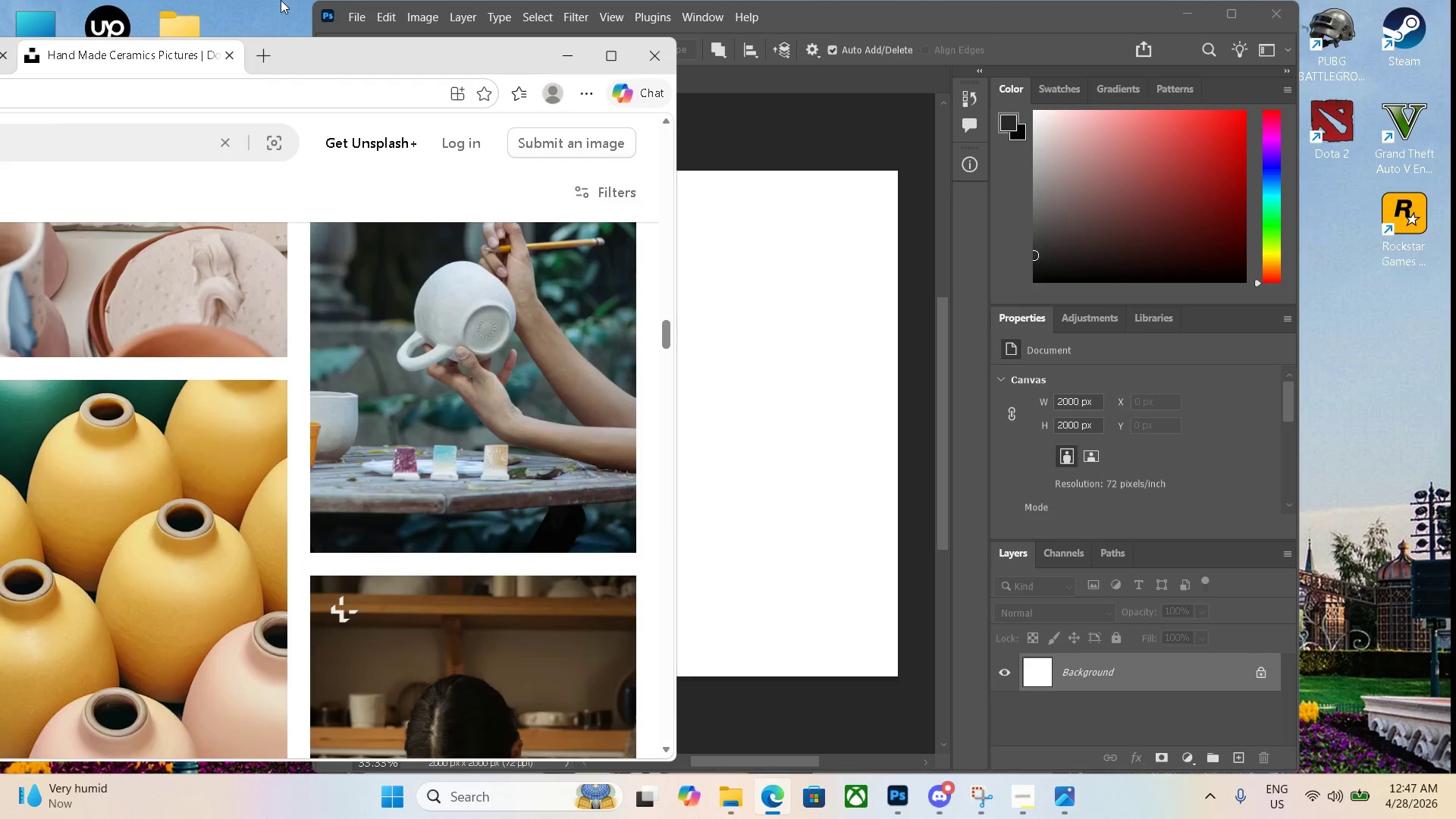 
left_click_drag(start_coordinate=[314, 46], to_coordinate=[573, 46])
 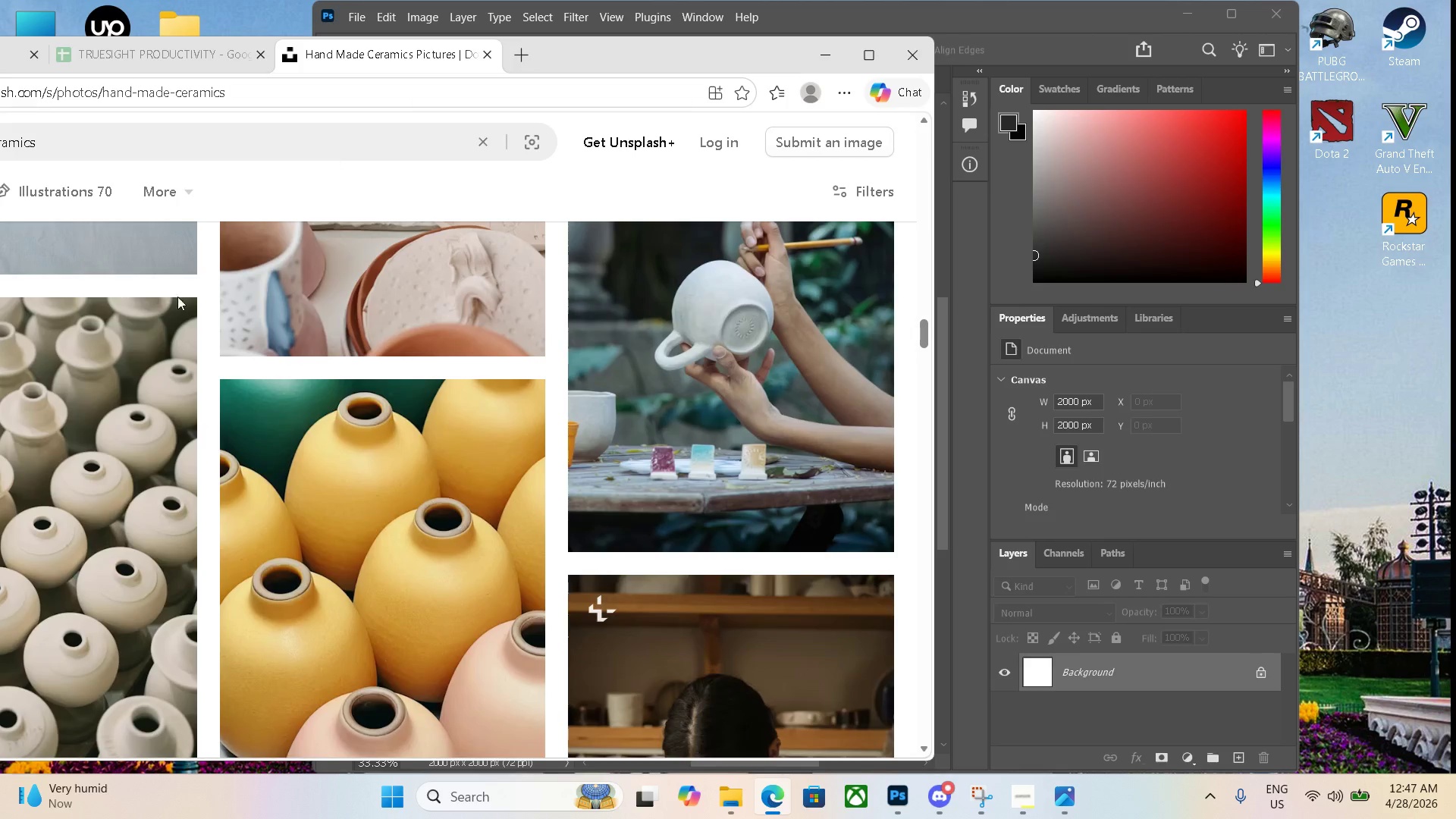 
scroll: coordinate [109, 388], scroll_direction: up, amount: 4.0
 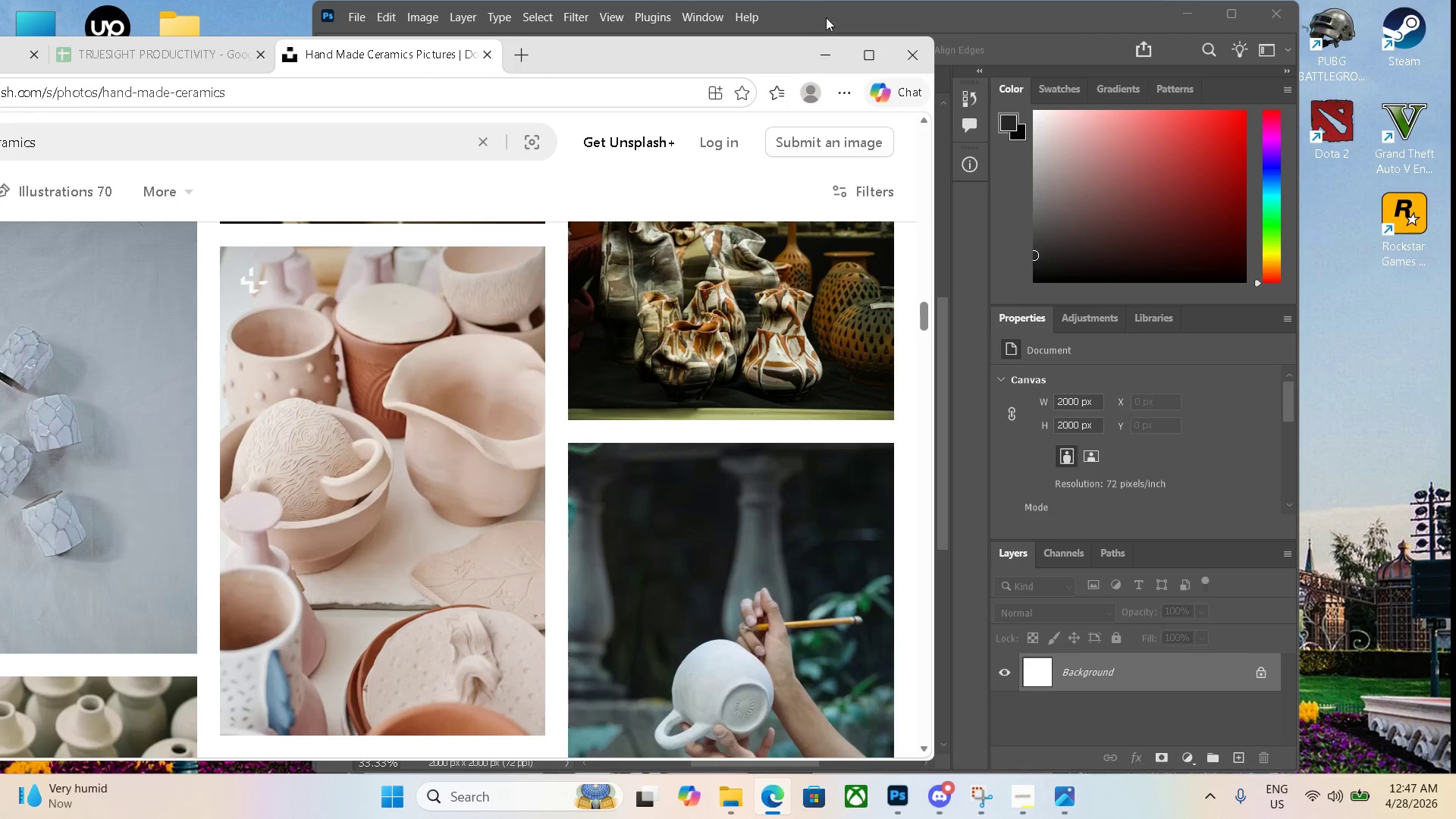 
left_click([874, 52])
 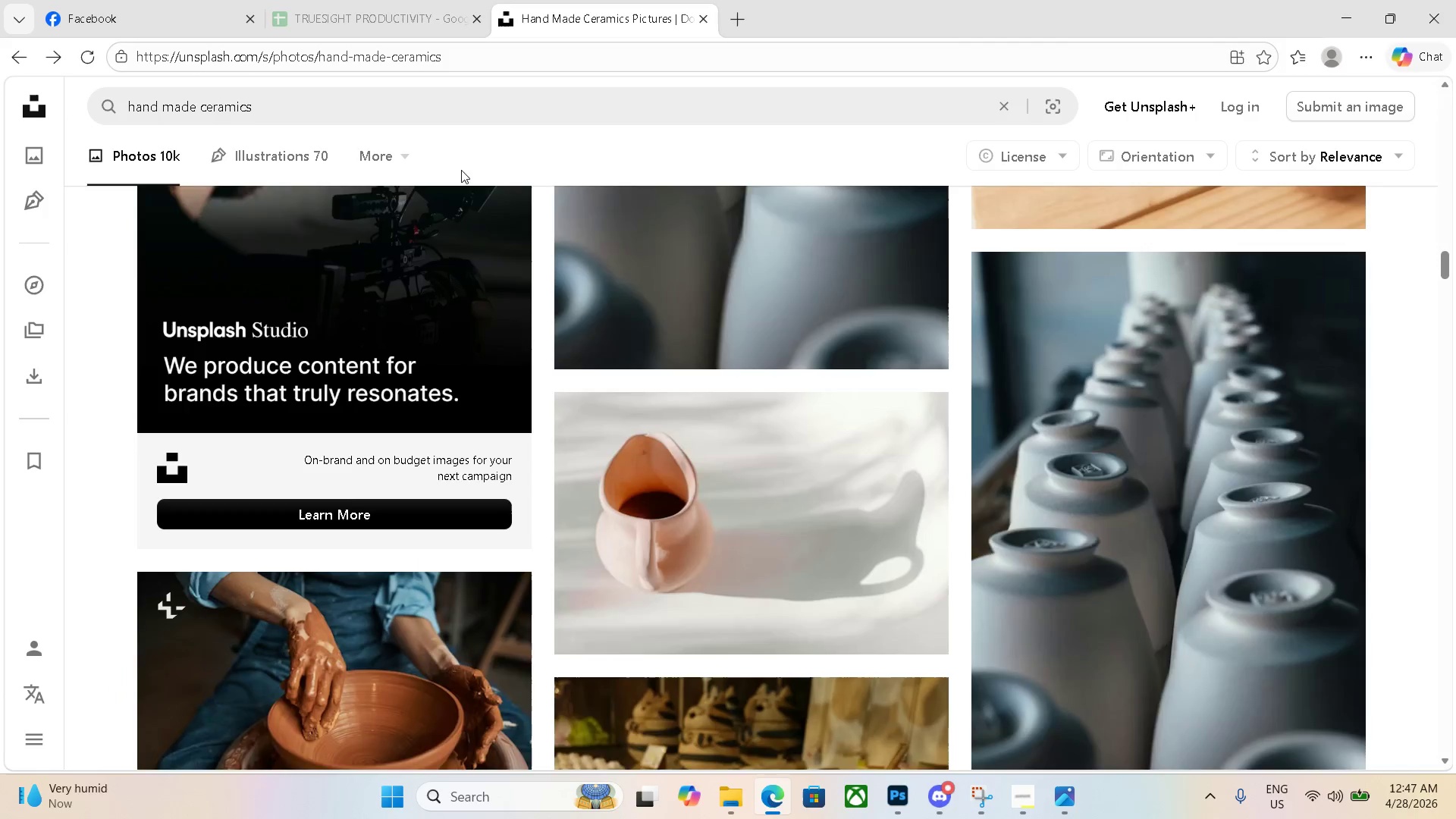 
scroll: coordinate [437, 482], scroll_direction: up, amount: 8.0
 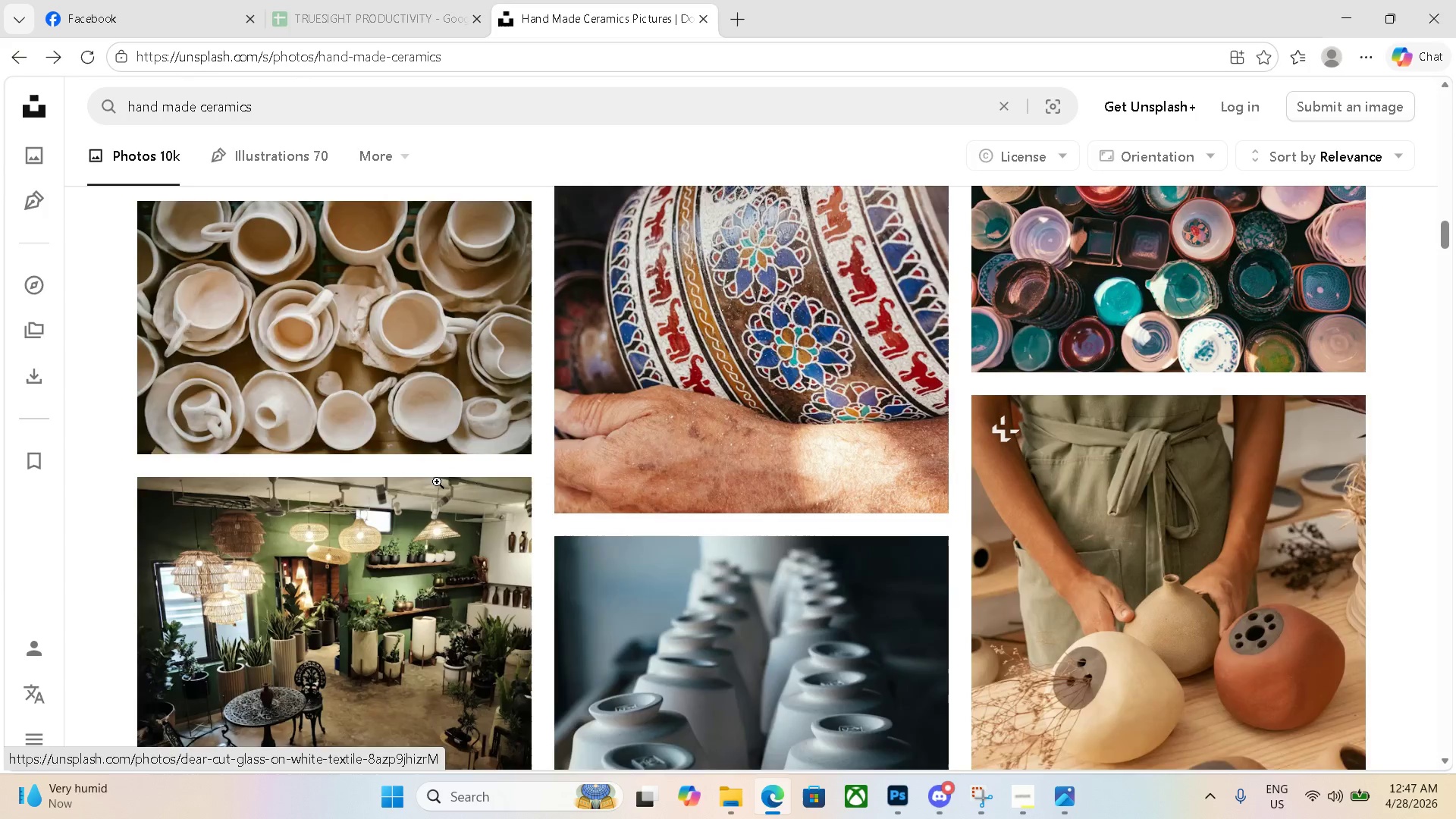 
scroll: coordinate [437, 482], scroll_direction: down, amount: 3.0
 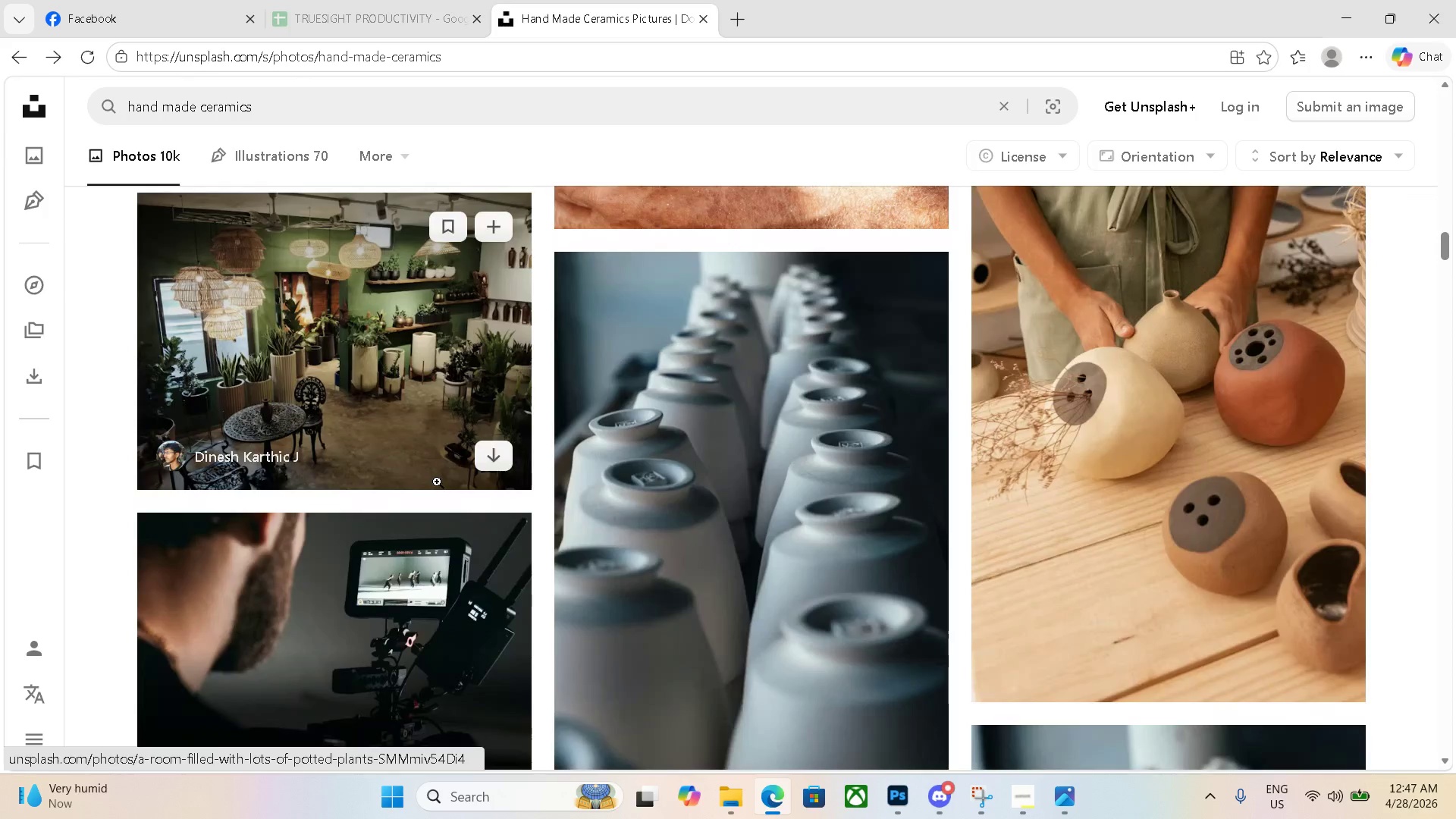 
scroll: coordinate [437, 479], scroll_direction: up, amount: 14.0
 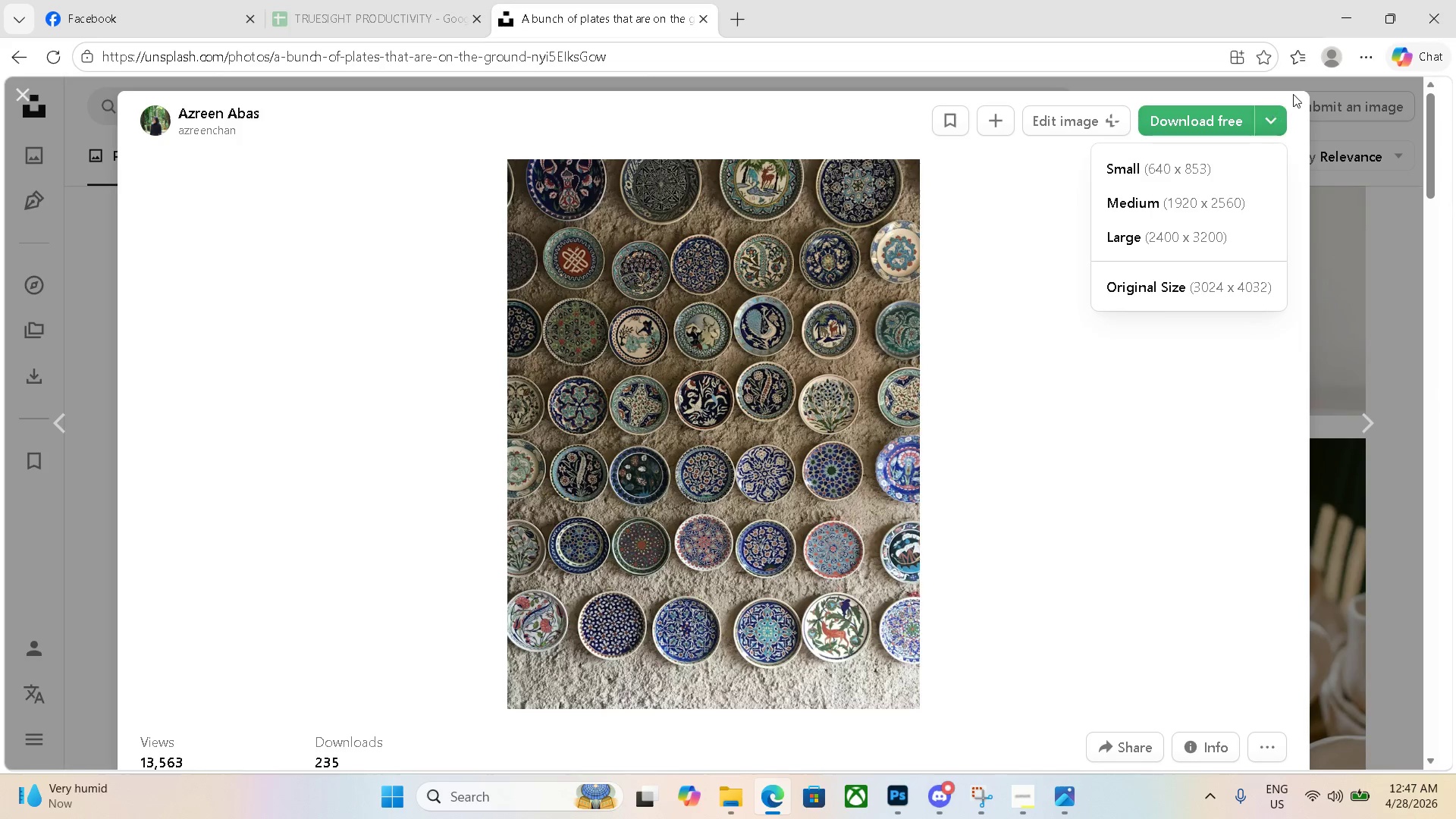 
left_click([1222, 115])
 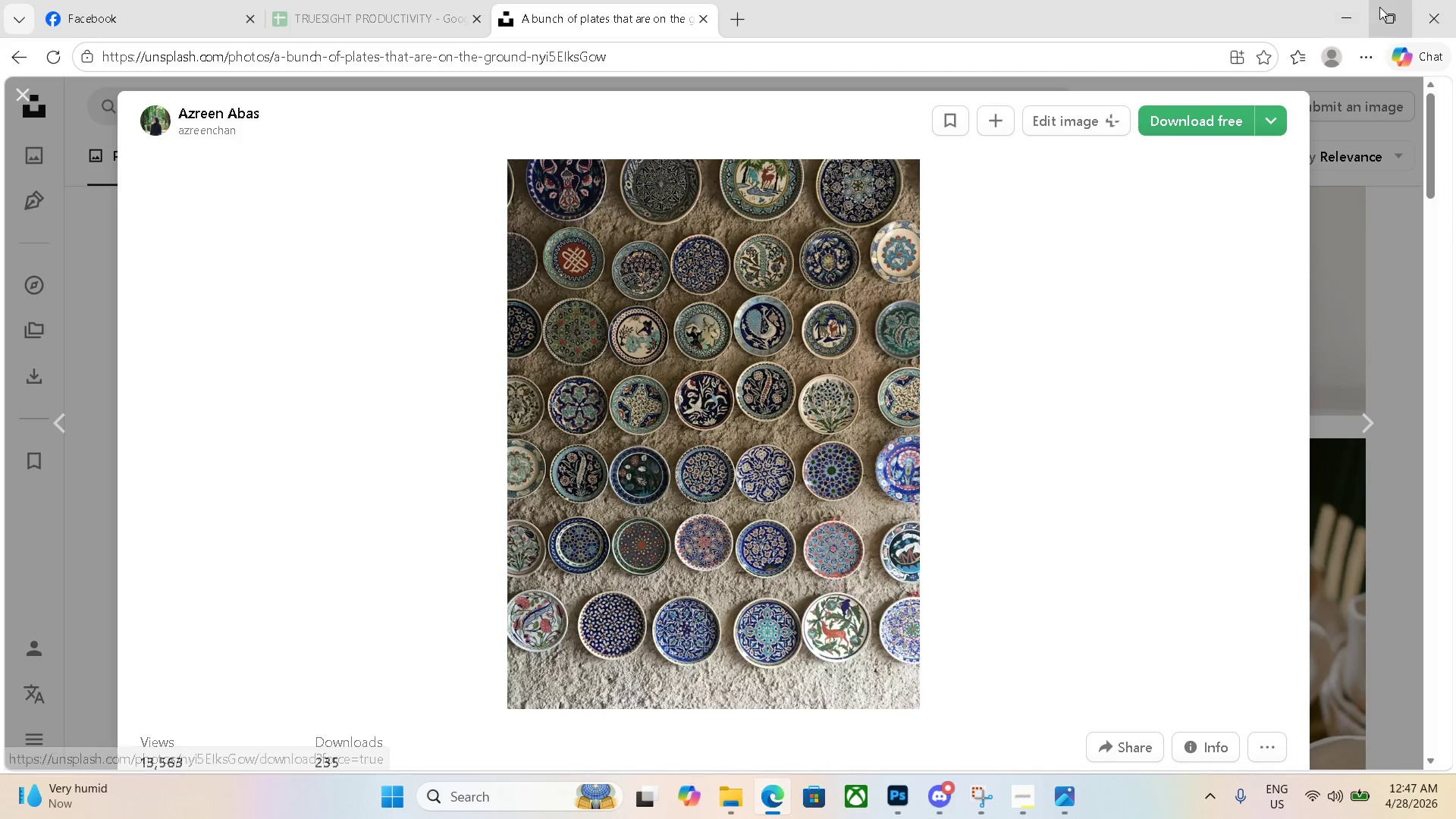 
left_click([1389, 9])
 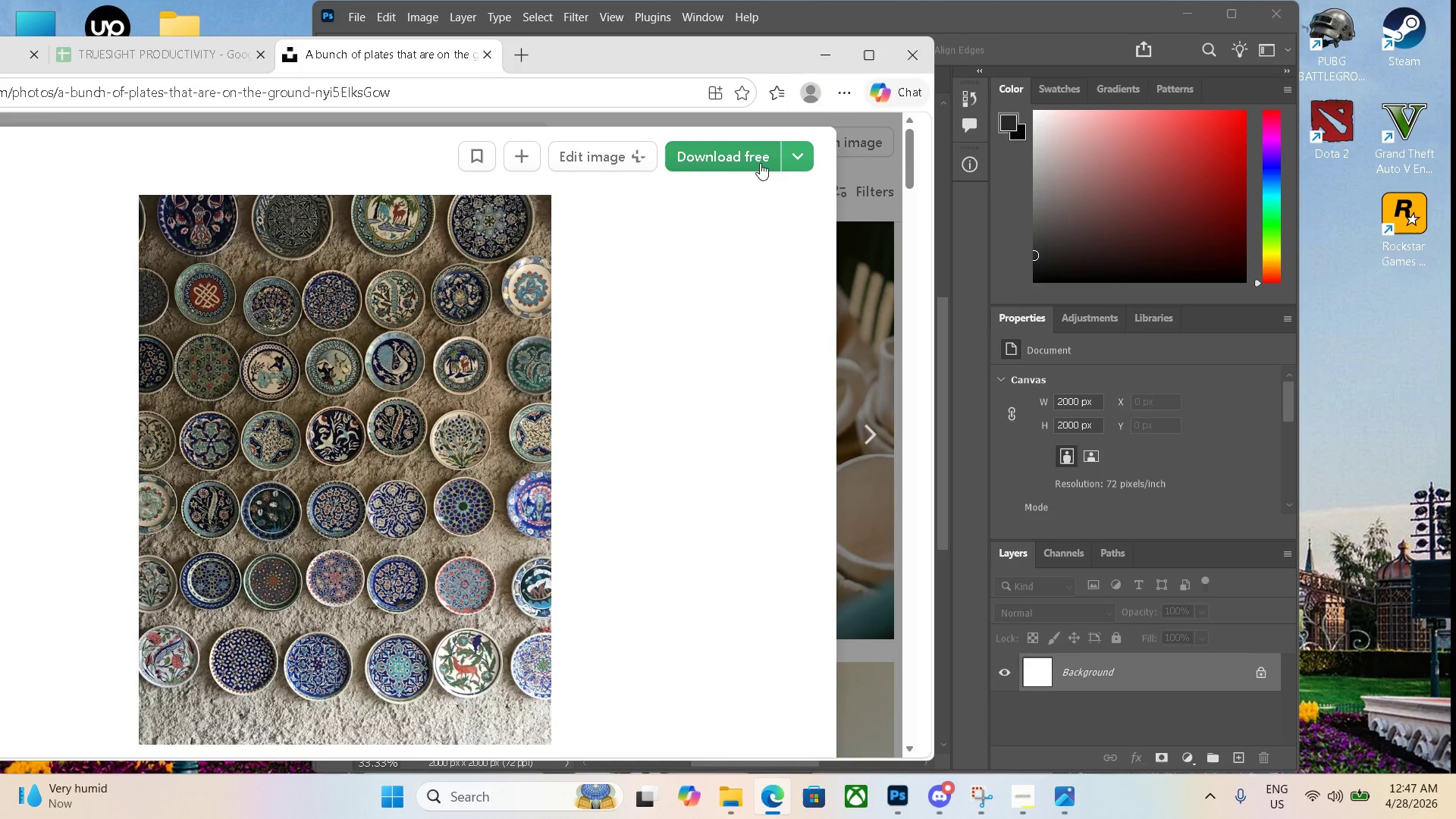 
left_click([748, 166])
 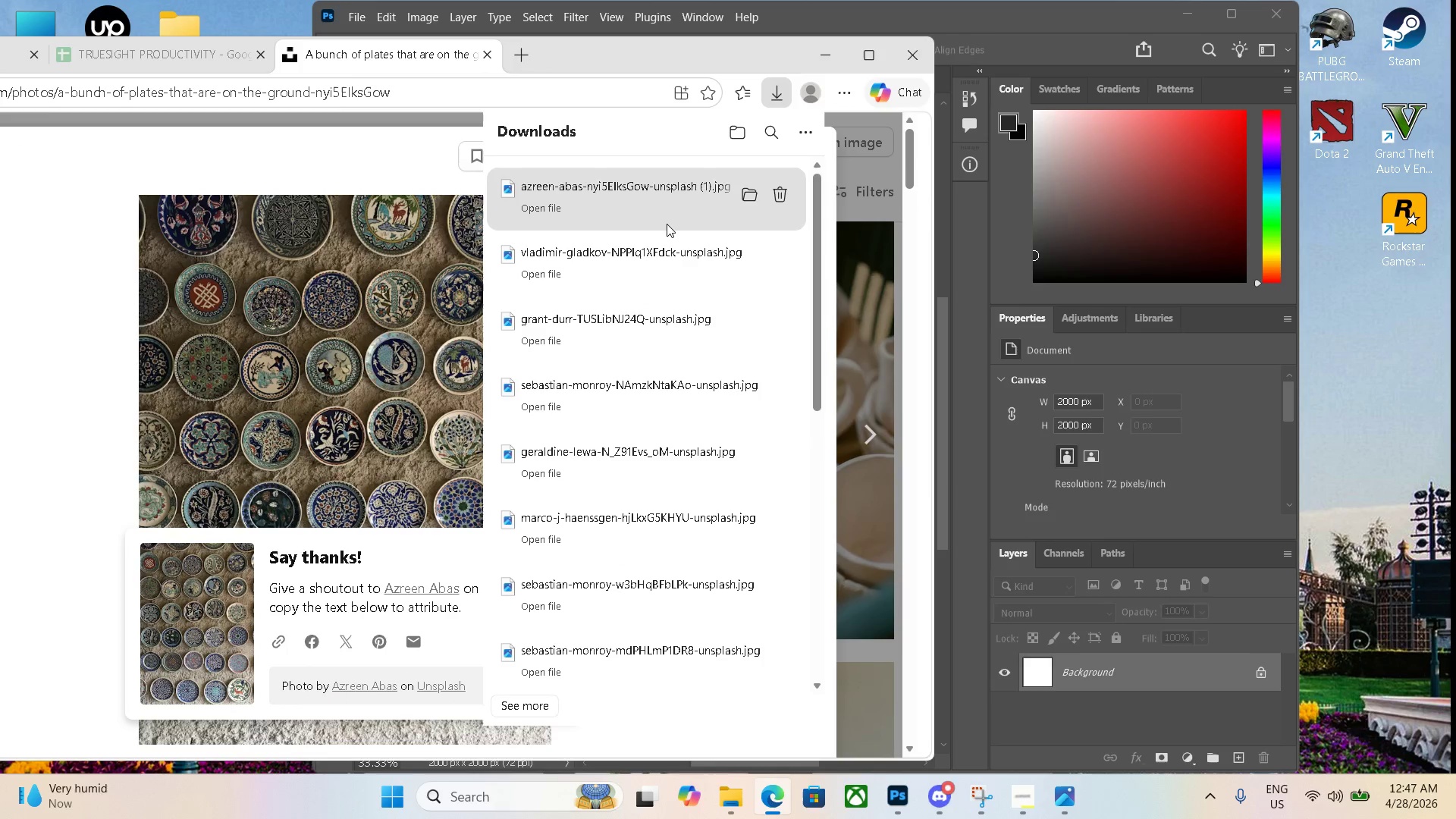 
scroll: coordinate [665, 222], scroll_direction: up, amount: 3.0
 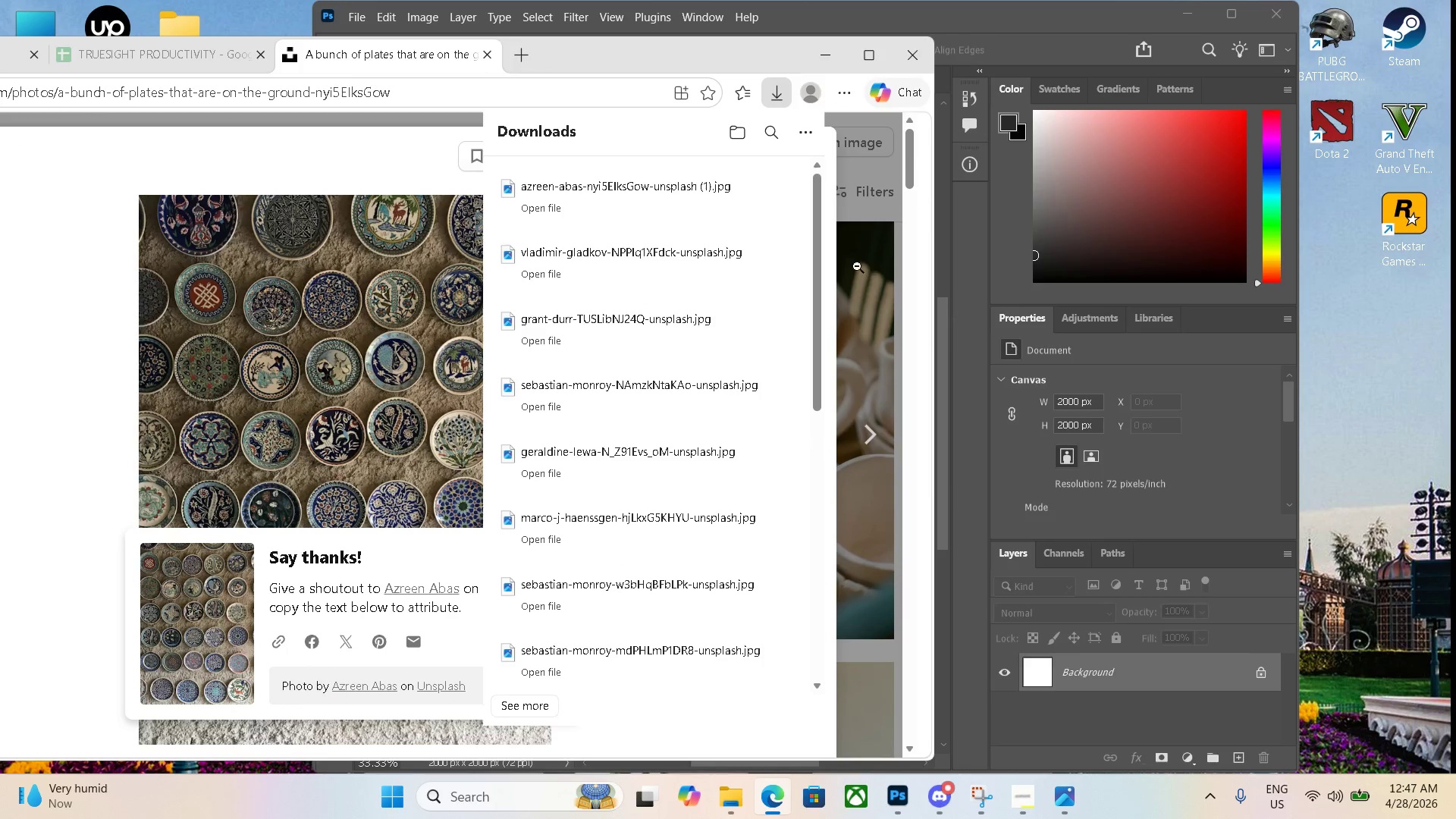 
left_click_drag(start_coordinate=[600, 189], to_coordinate=[1018, 225])
 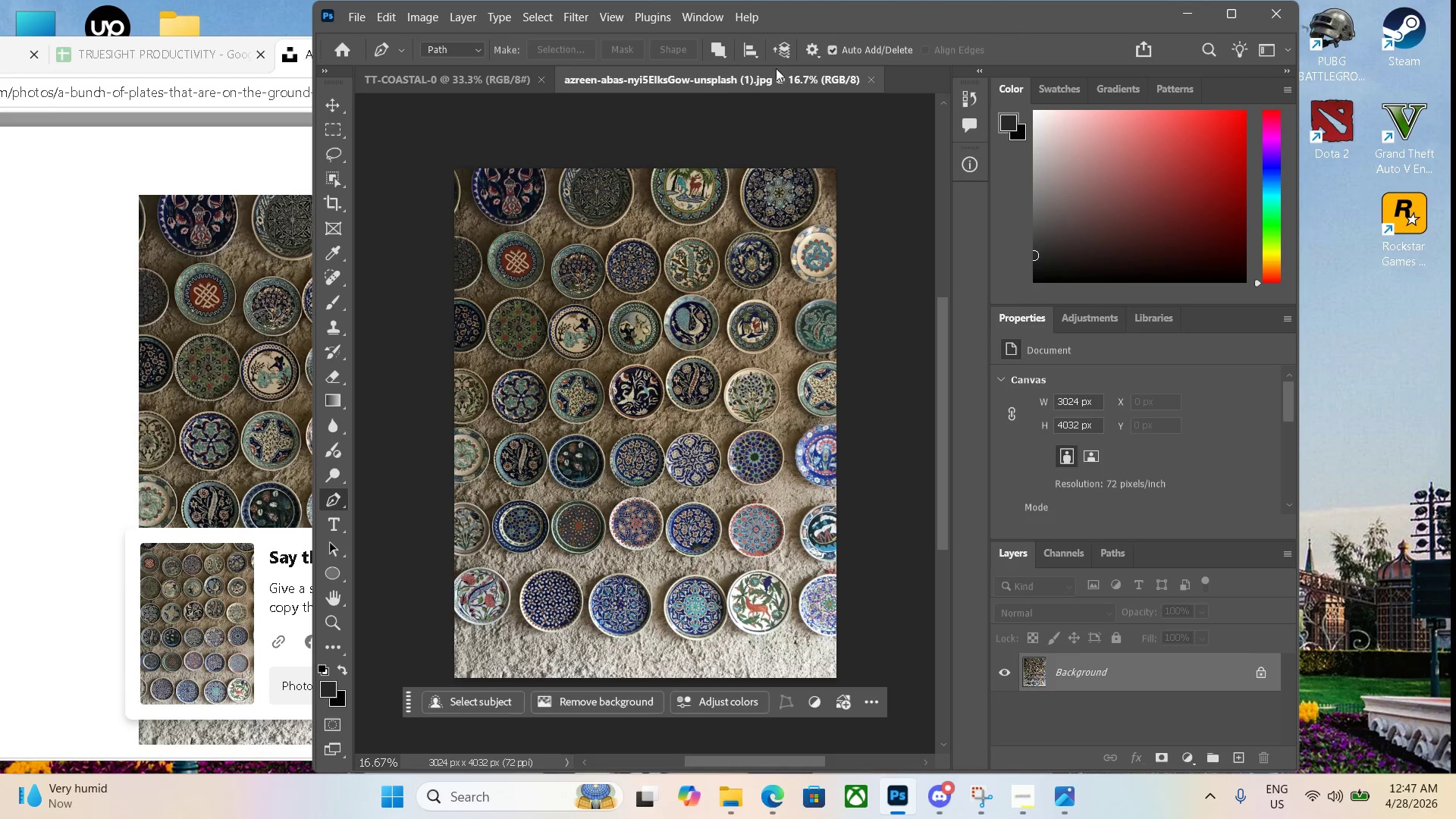 
left_click([874, 80])
 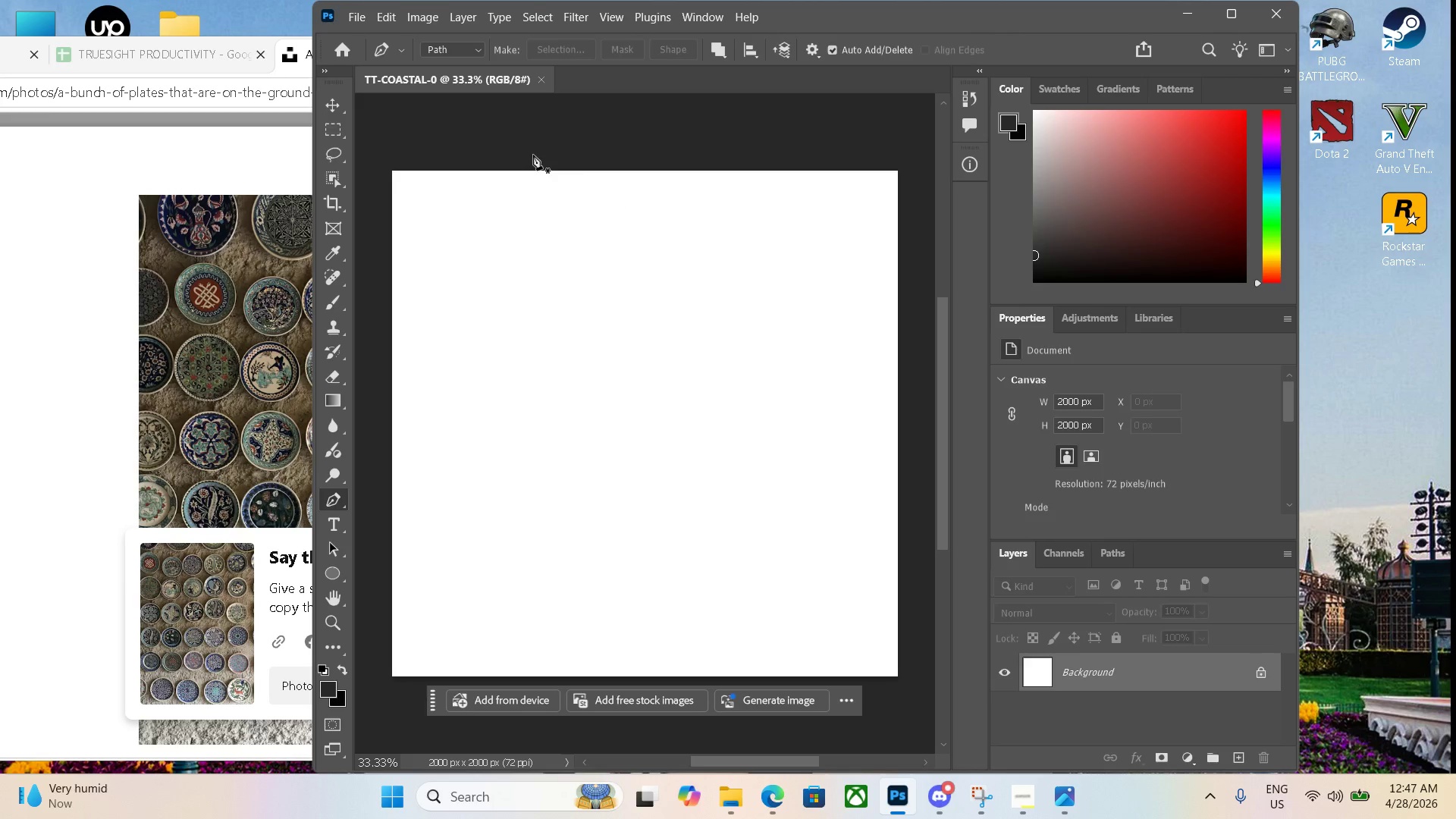 
left_click([251, 340])
 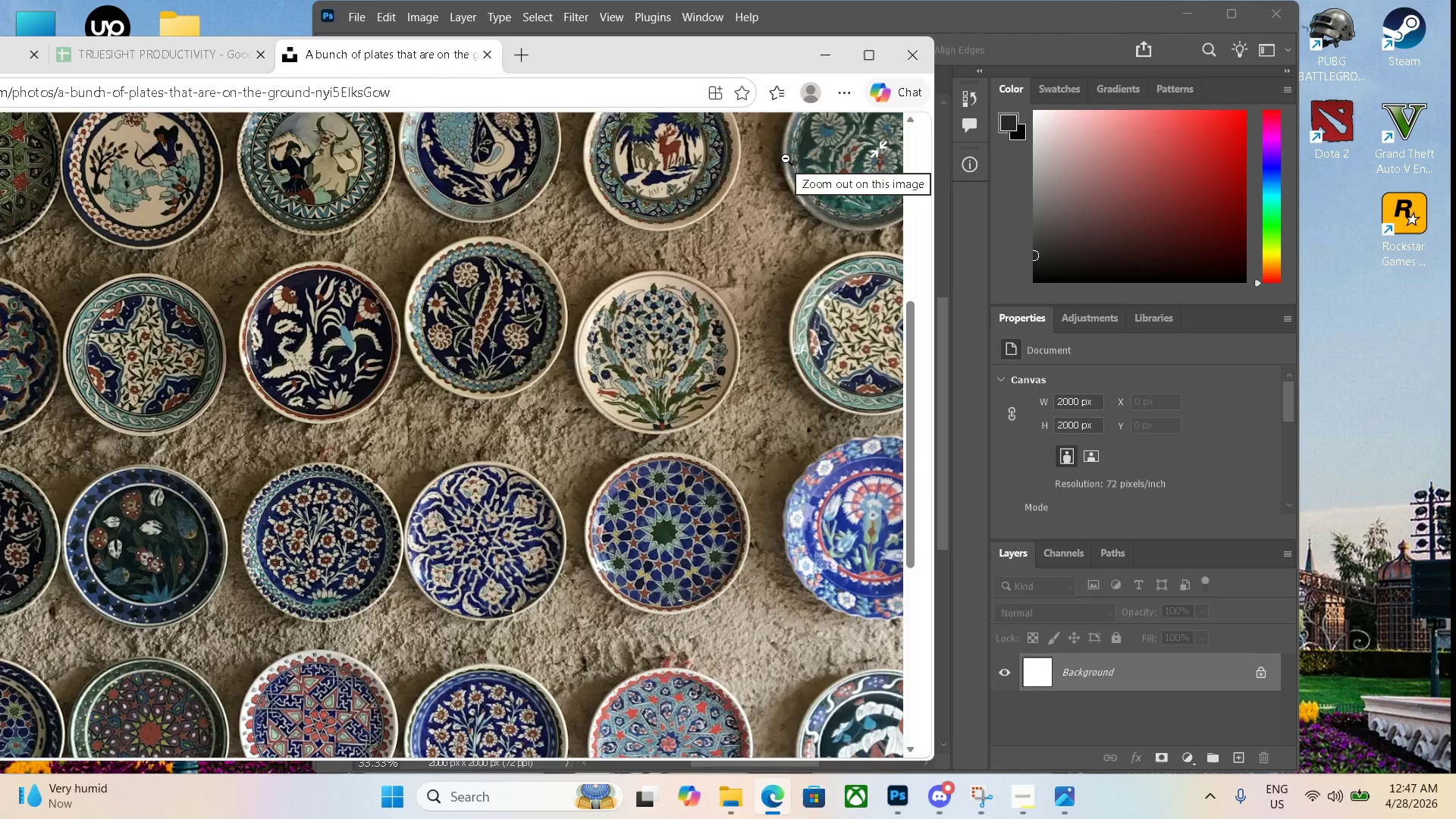 
key(Control+J)
 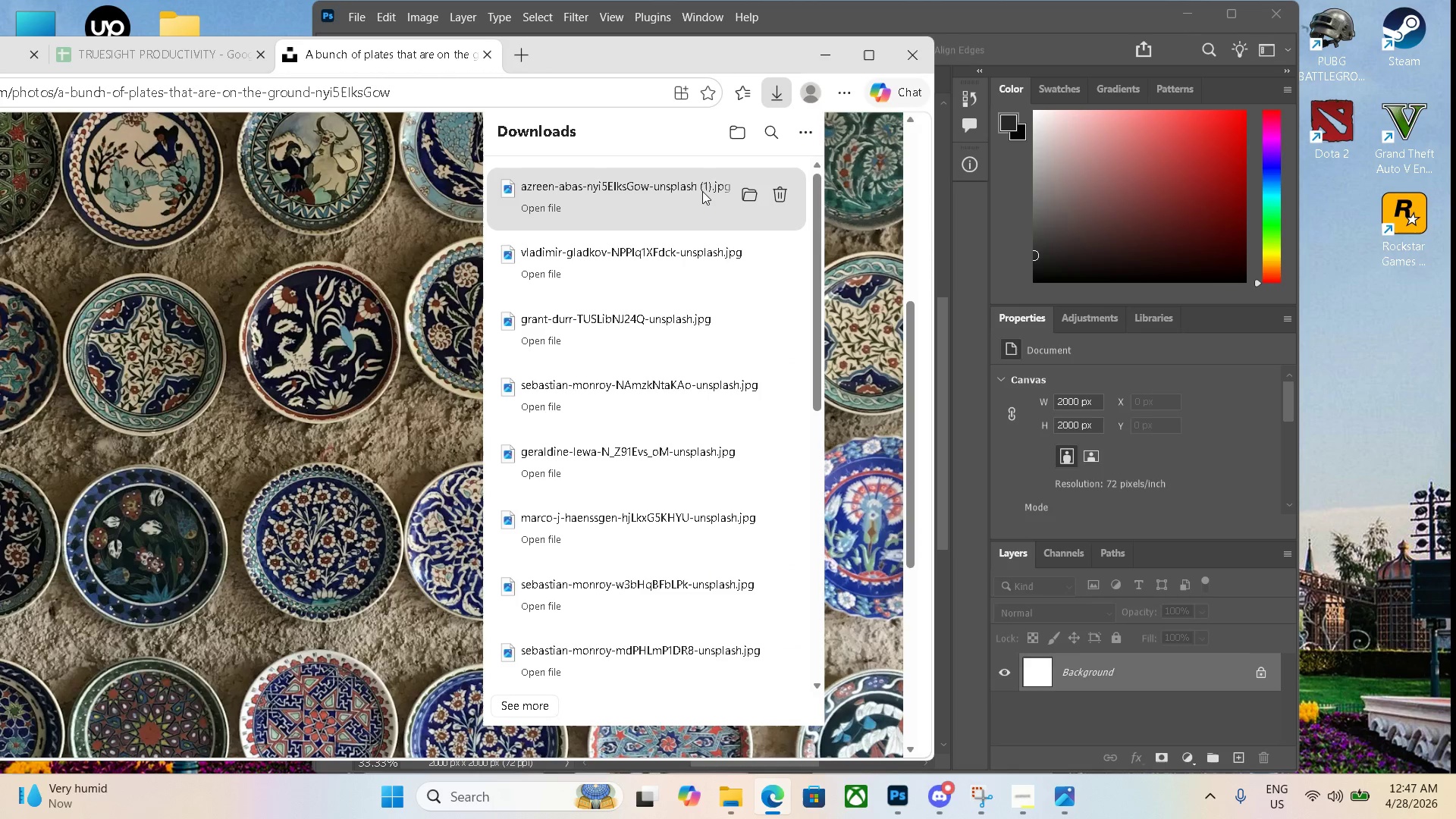 
left_click_drag(start_coordinate=[692, 191], to_coordinate=[1015, 215])
 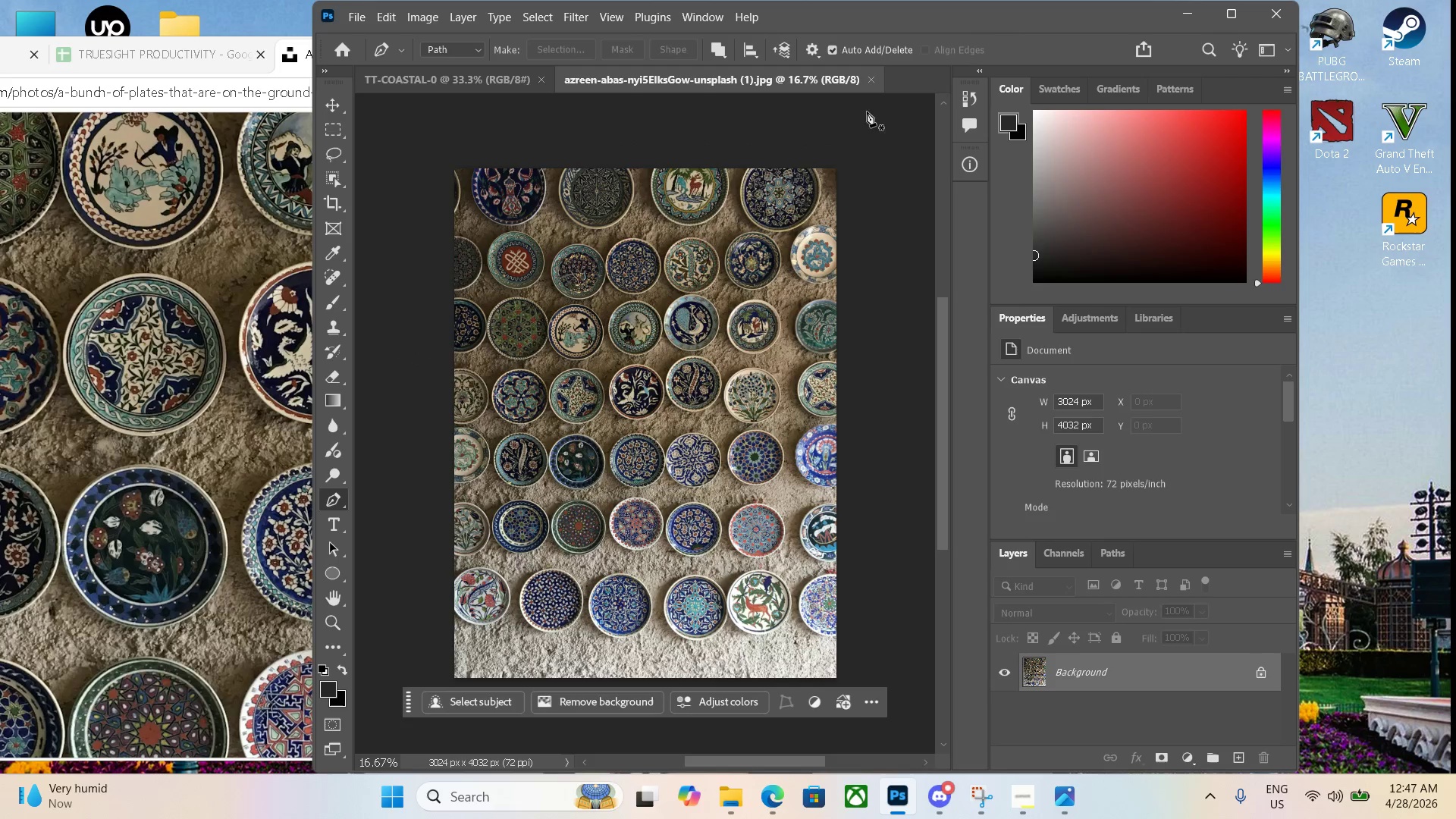 
left_click([873, 82])
 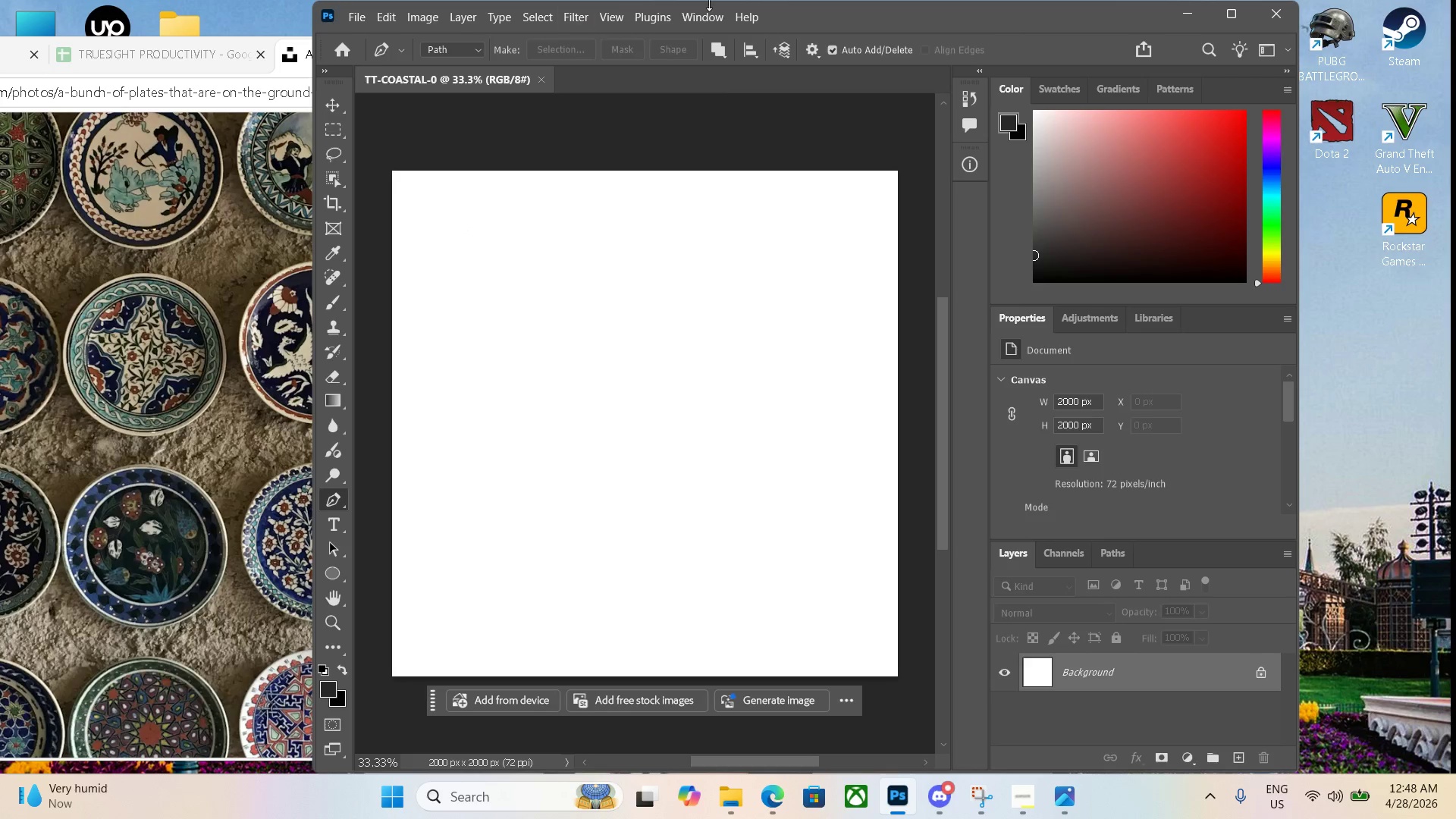 
left_click_drag(start_coordinate=[883, 11], to_coordinate=[1041, 19])
 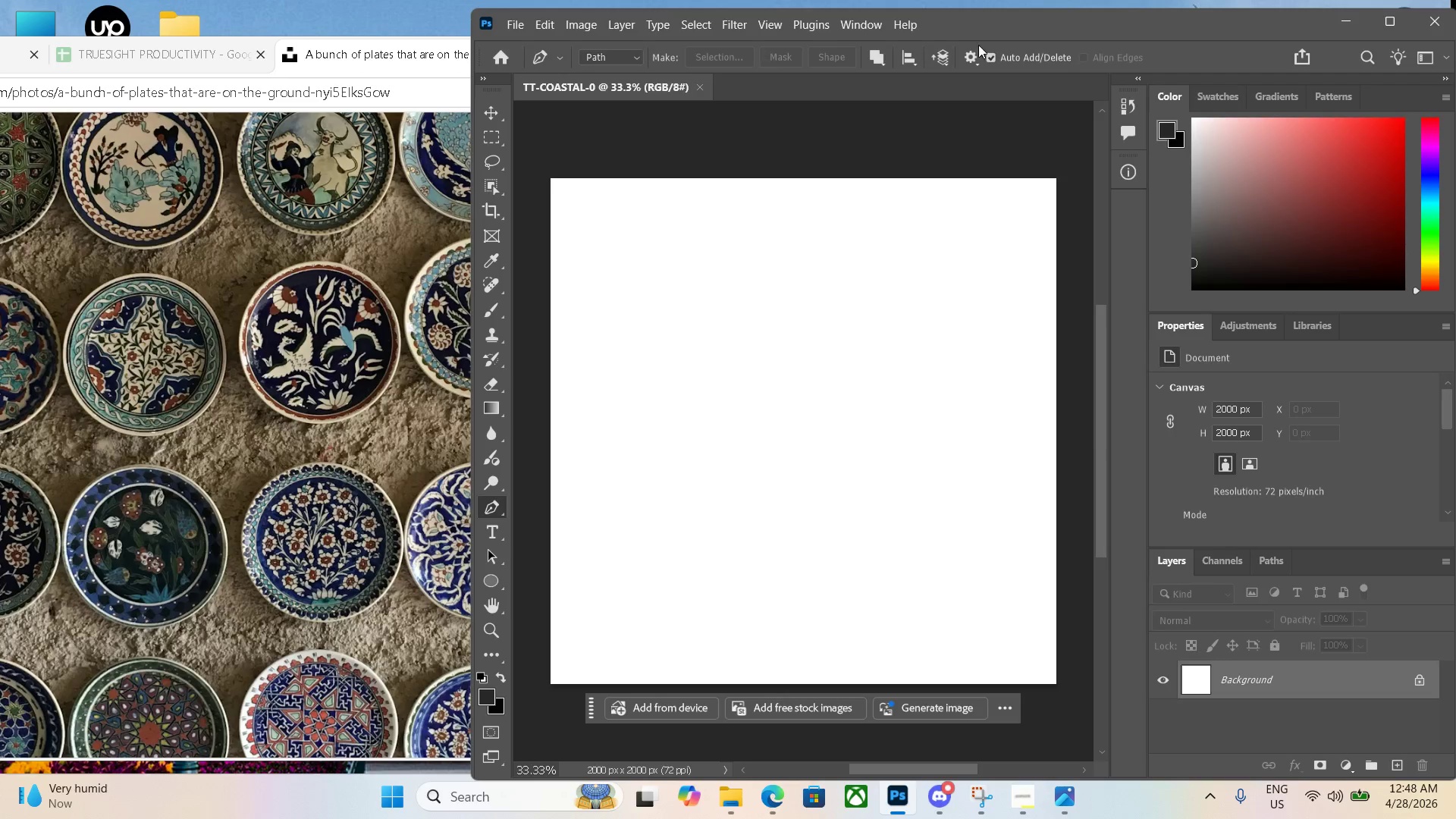 
left_click_drag(start_coordinate=[1011, 25], to_coordinate=[1310, 17])
 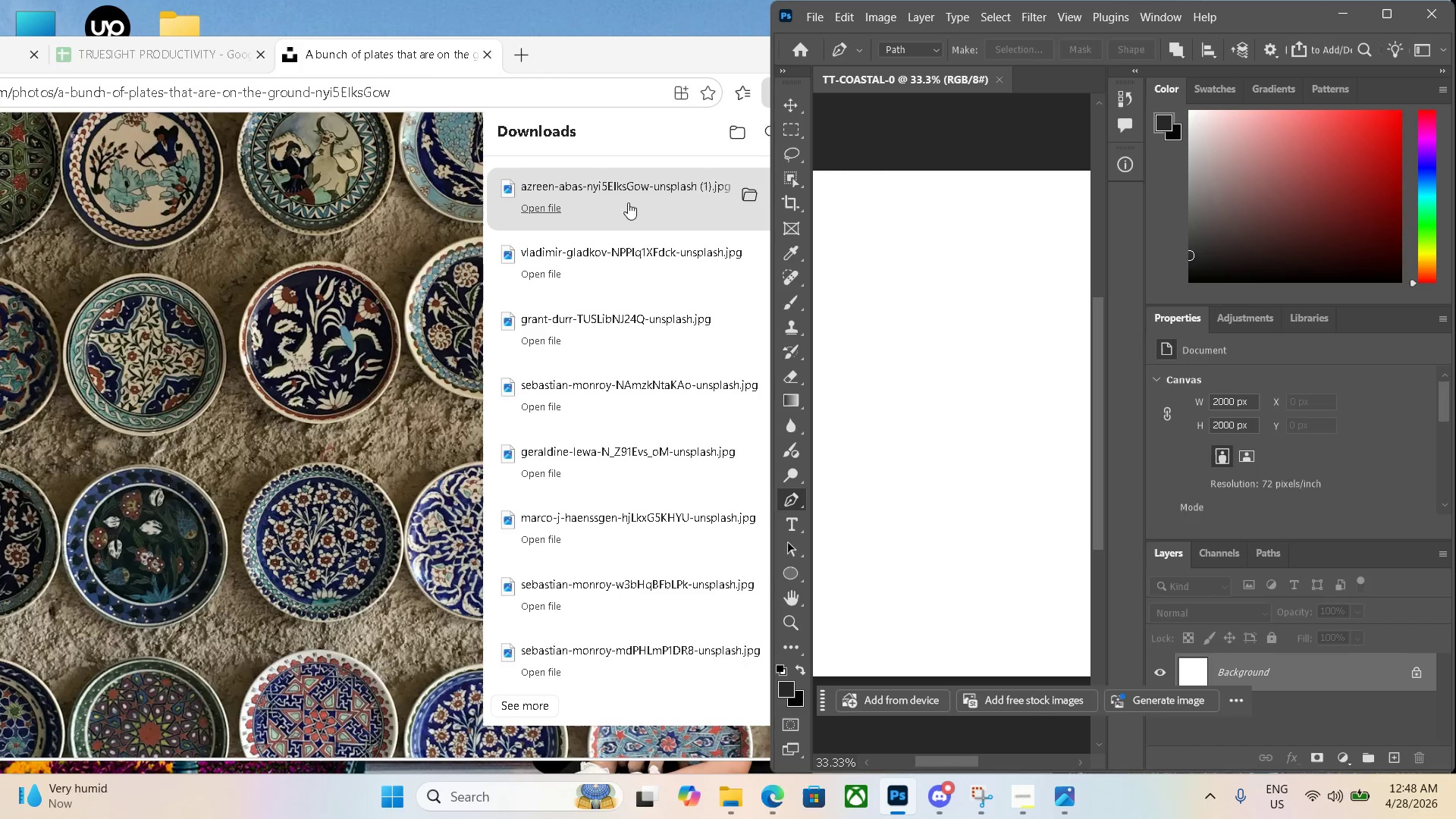 
left_click_drag(start_coordinate=[590, 212], to_coordinate=[986, 278])
 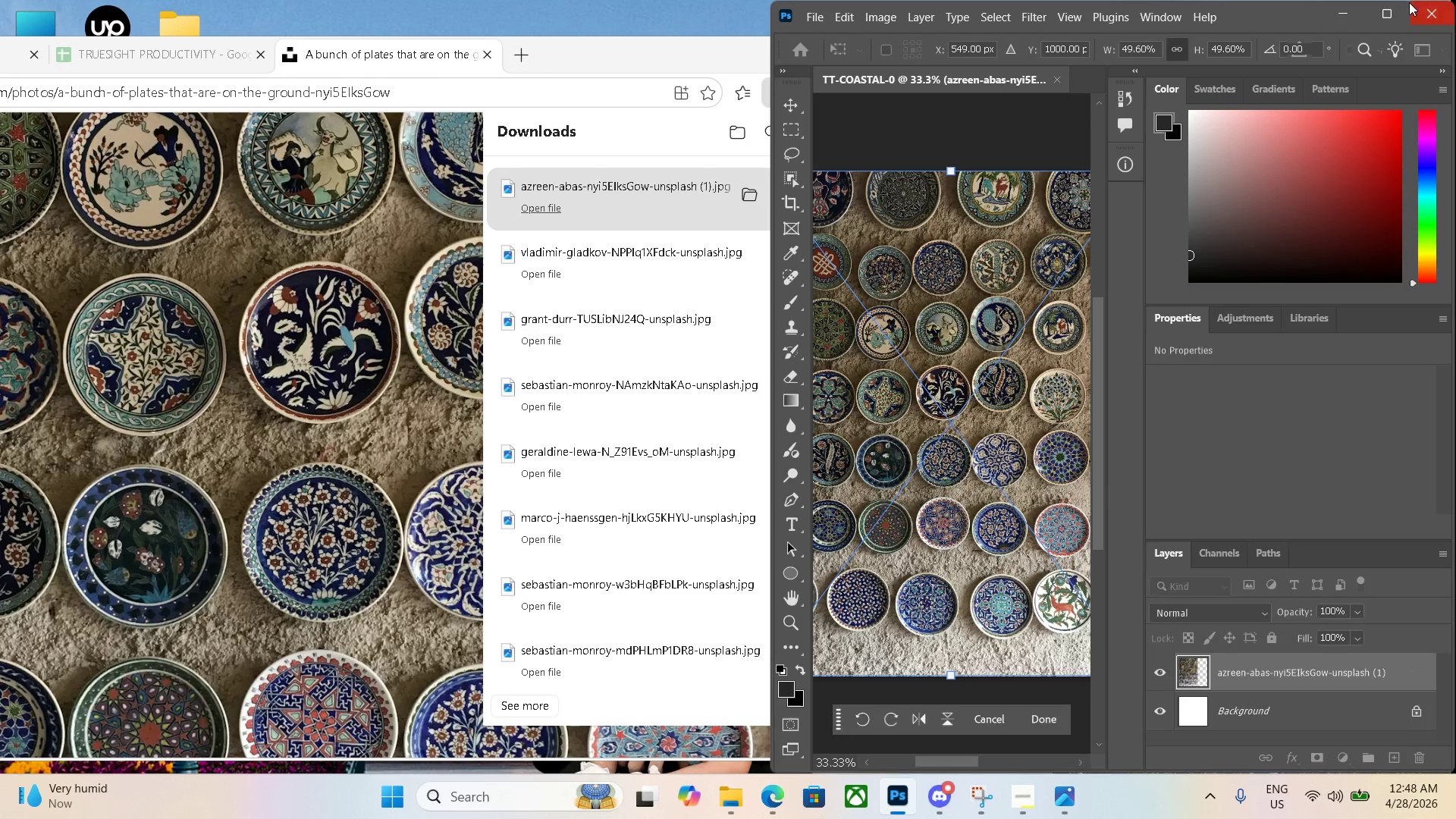 
left_click([1395, 16])
 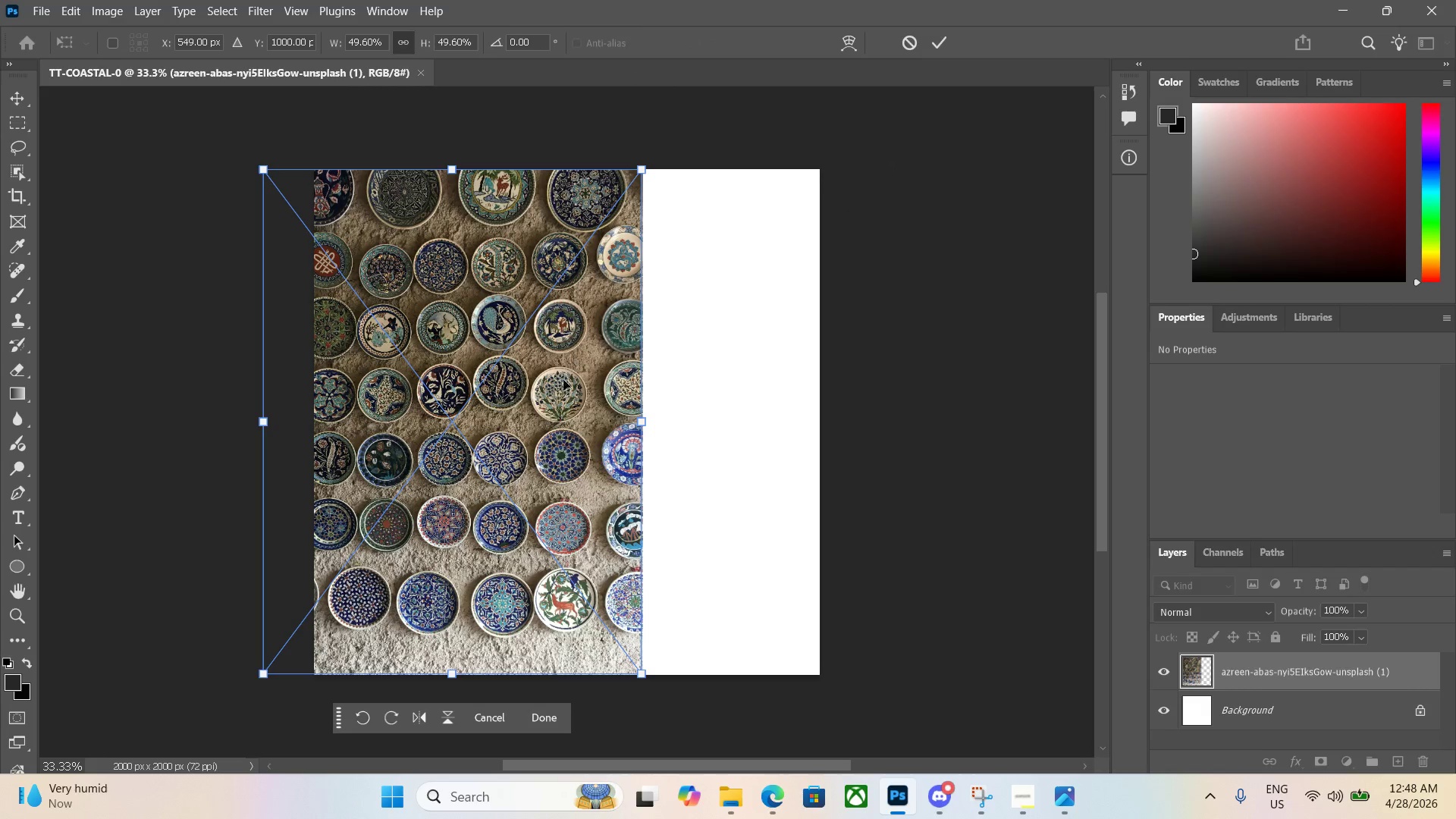 
left_click_drag(start_coordinate=[554, 398], to_coordinate=[673, 398])
 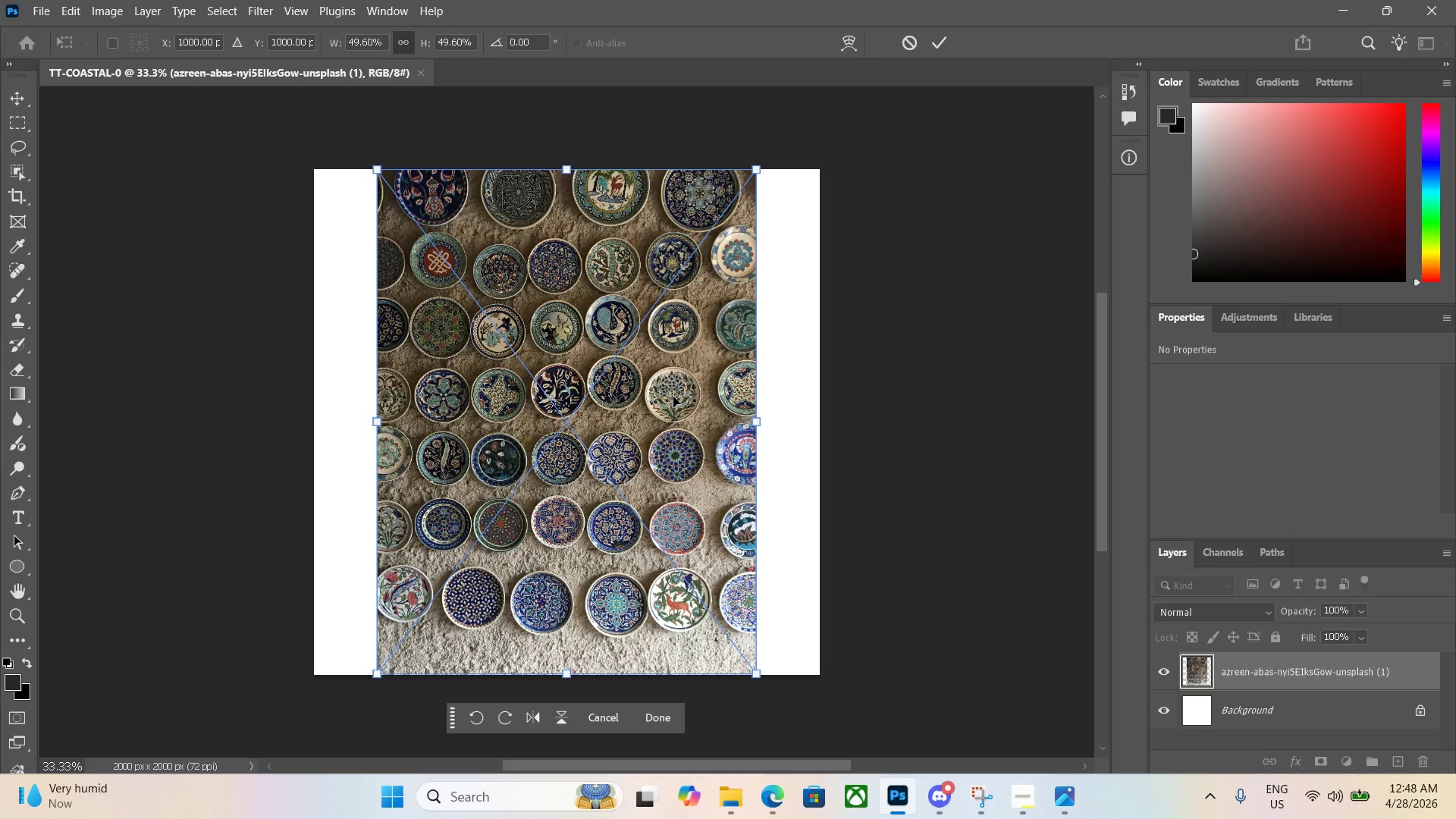 
key(Backslash)
 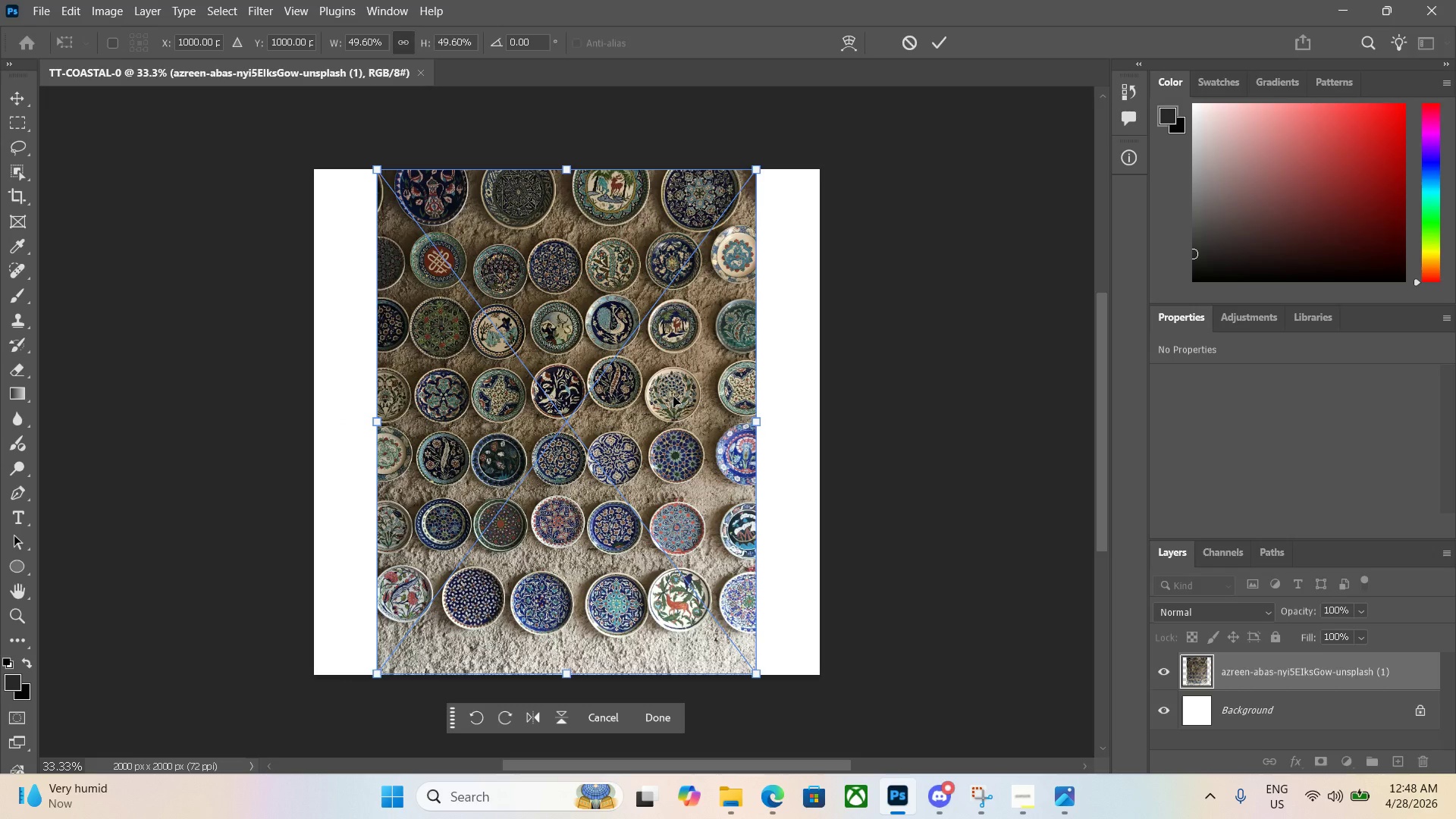 
key(Enter)
 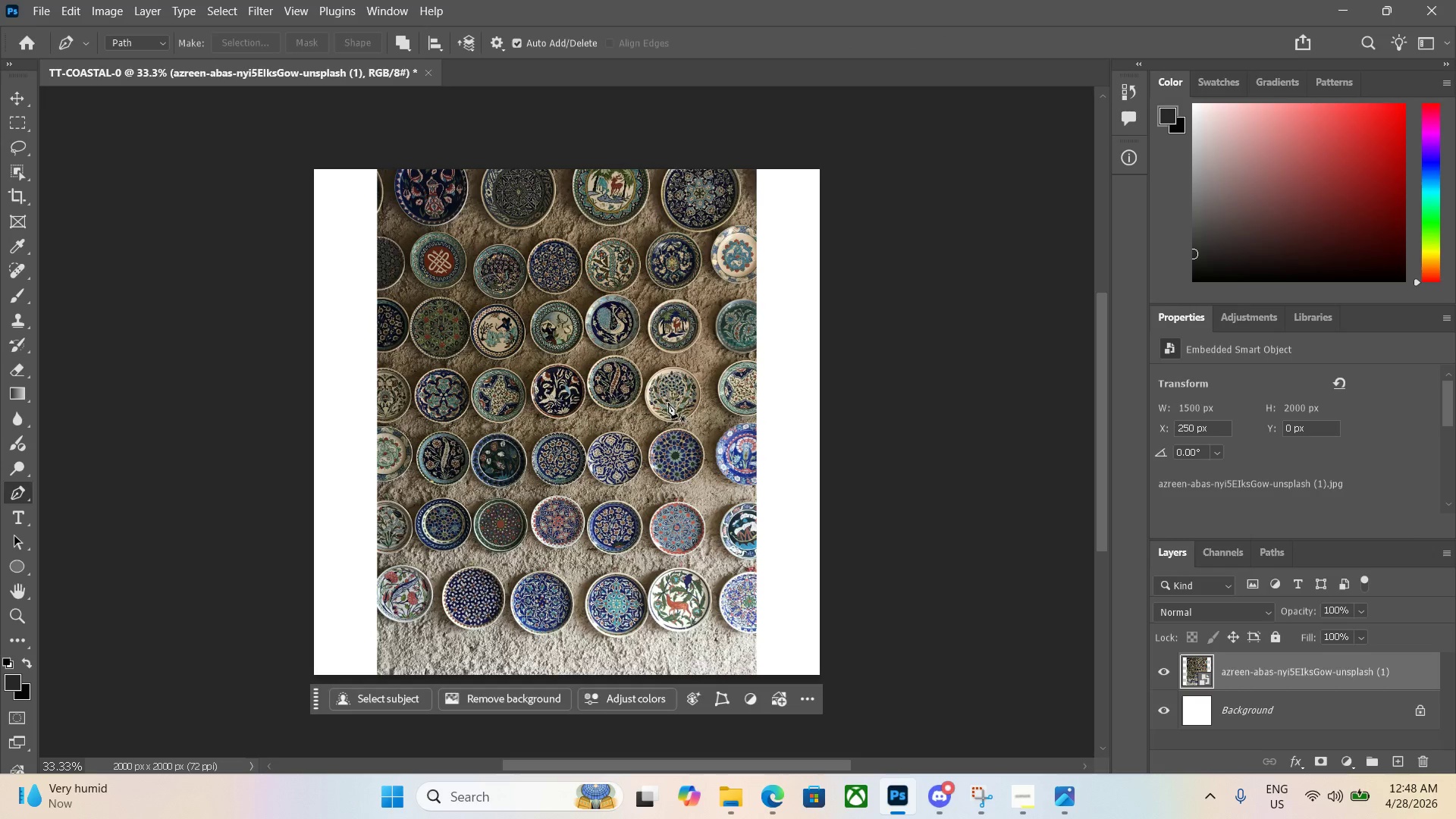 
type(0p)
 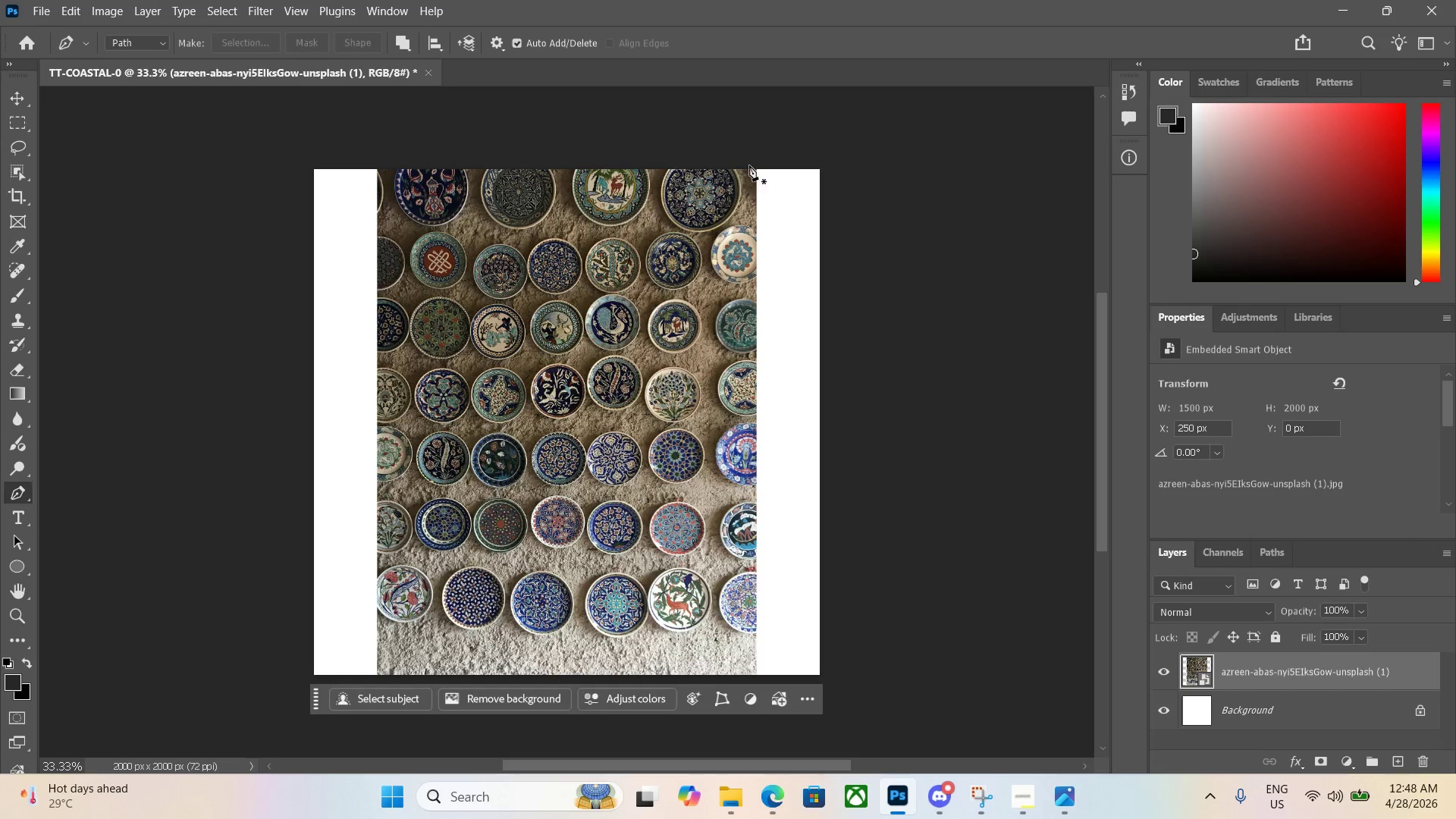 
left_click([752, 167])
 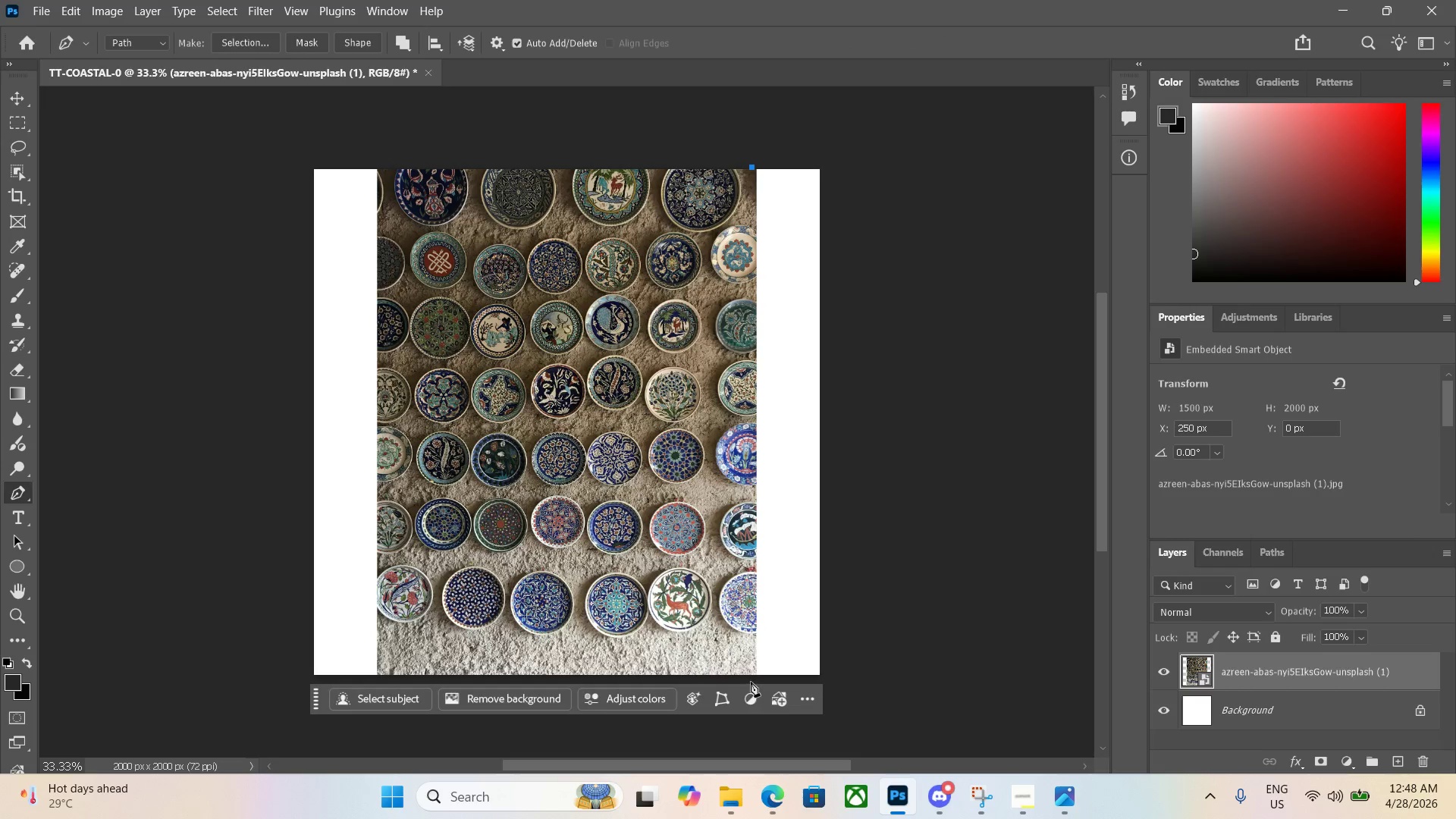 
left_click([751, 679])
 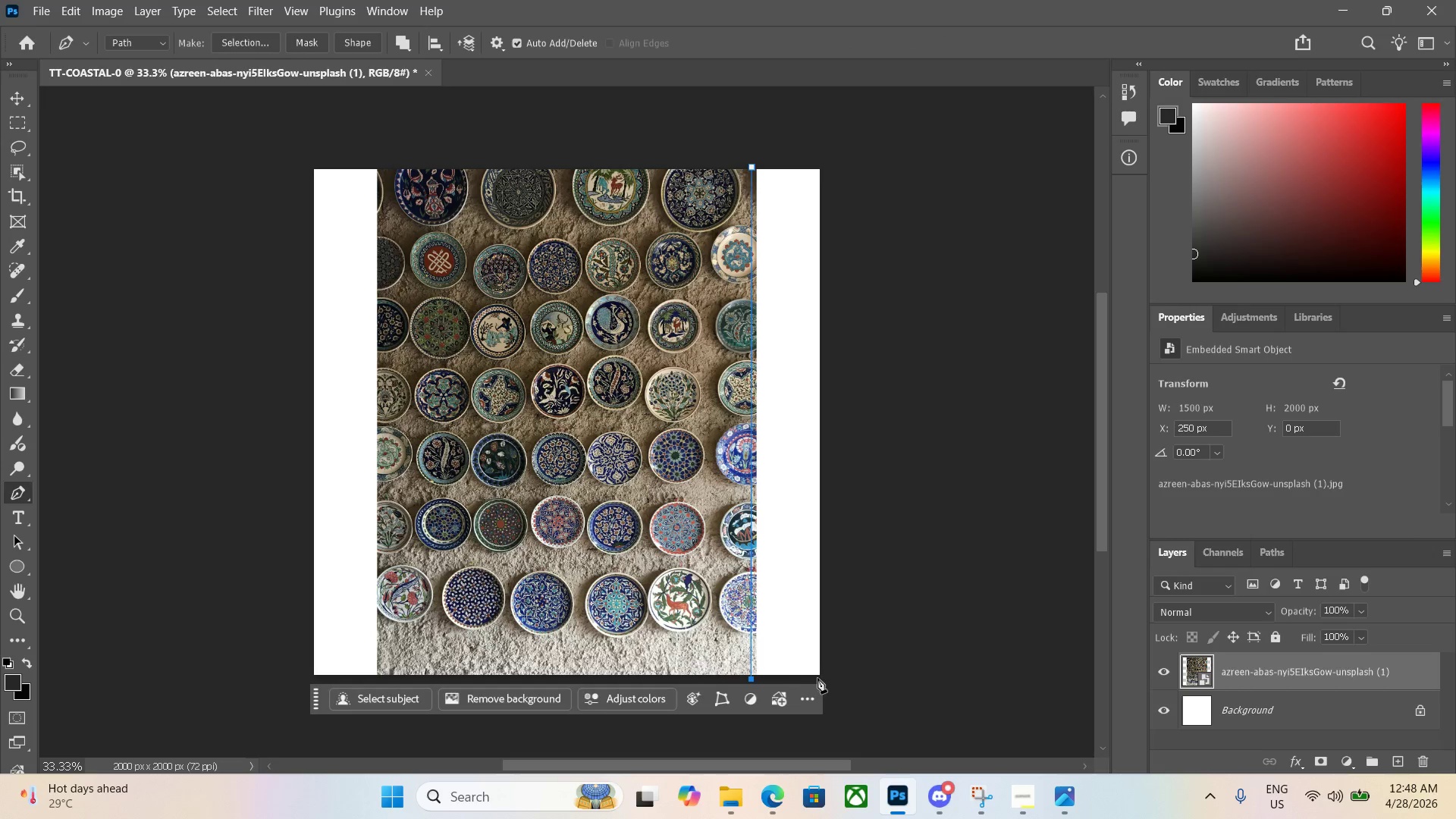 
left_click([821, 678])
 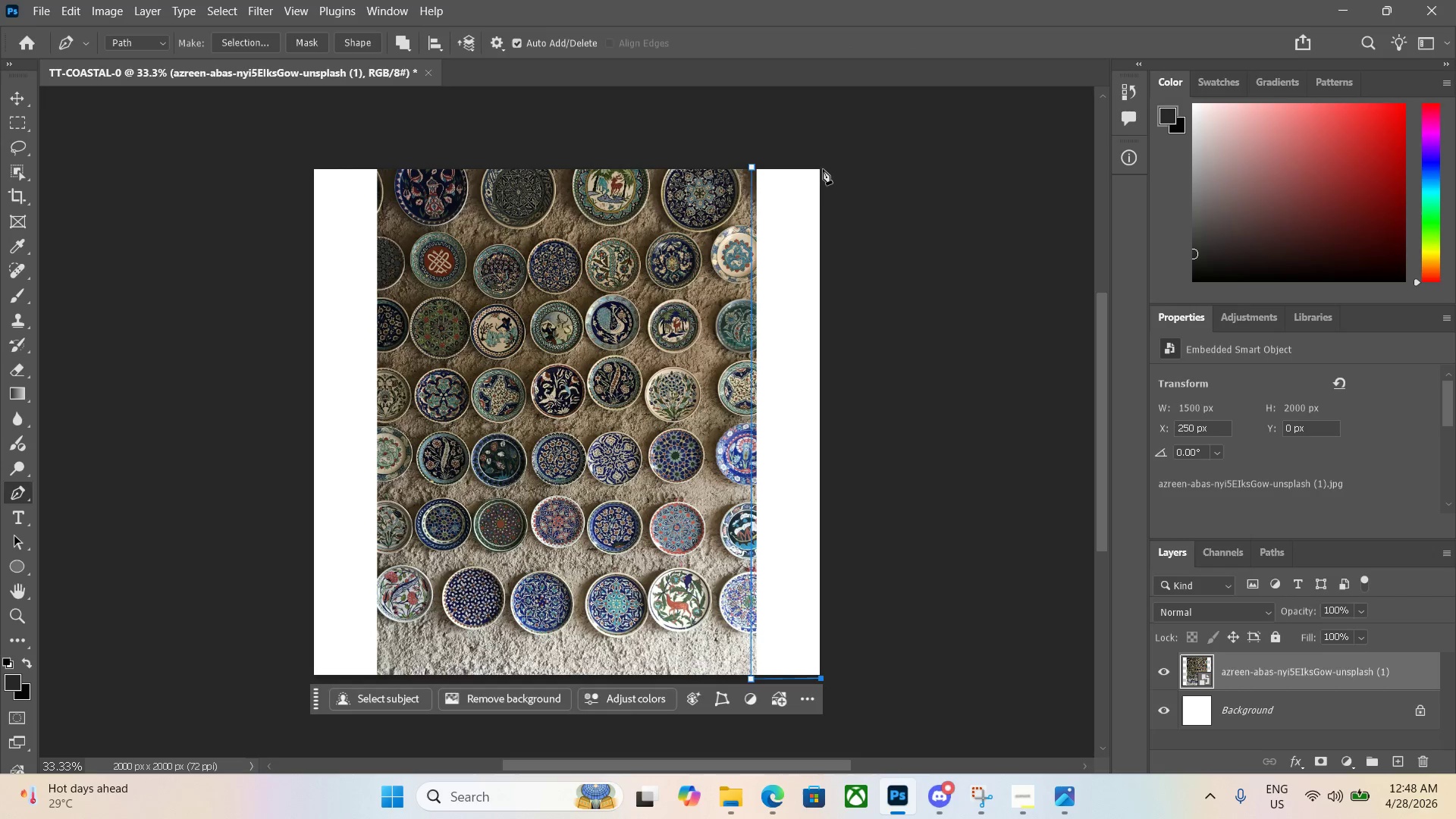 
left_click([823, 166])
 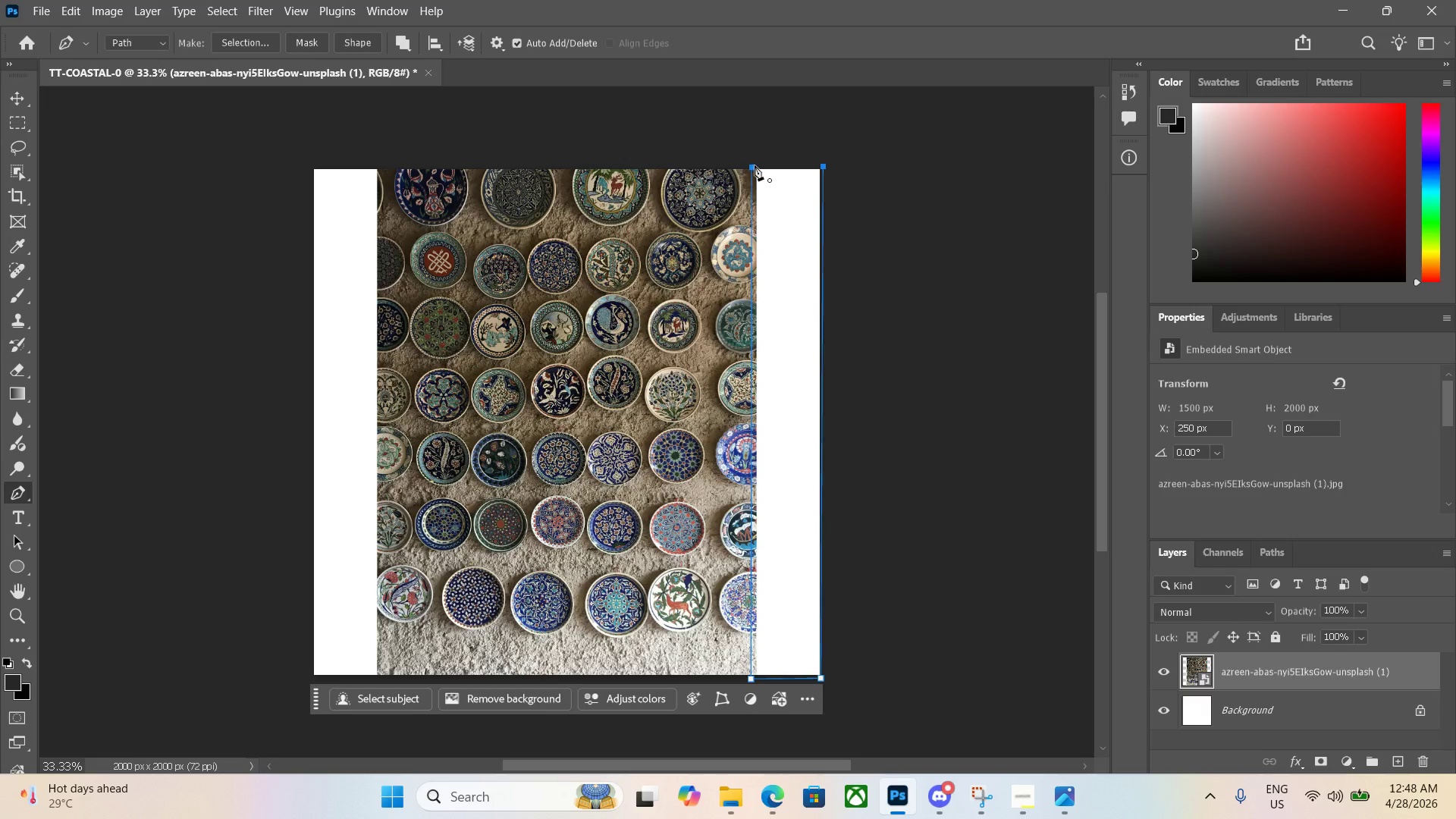 
left_click([755, 165])
 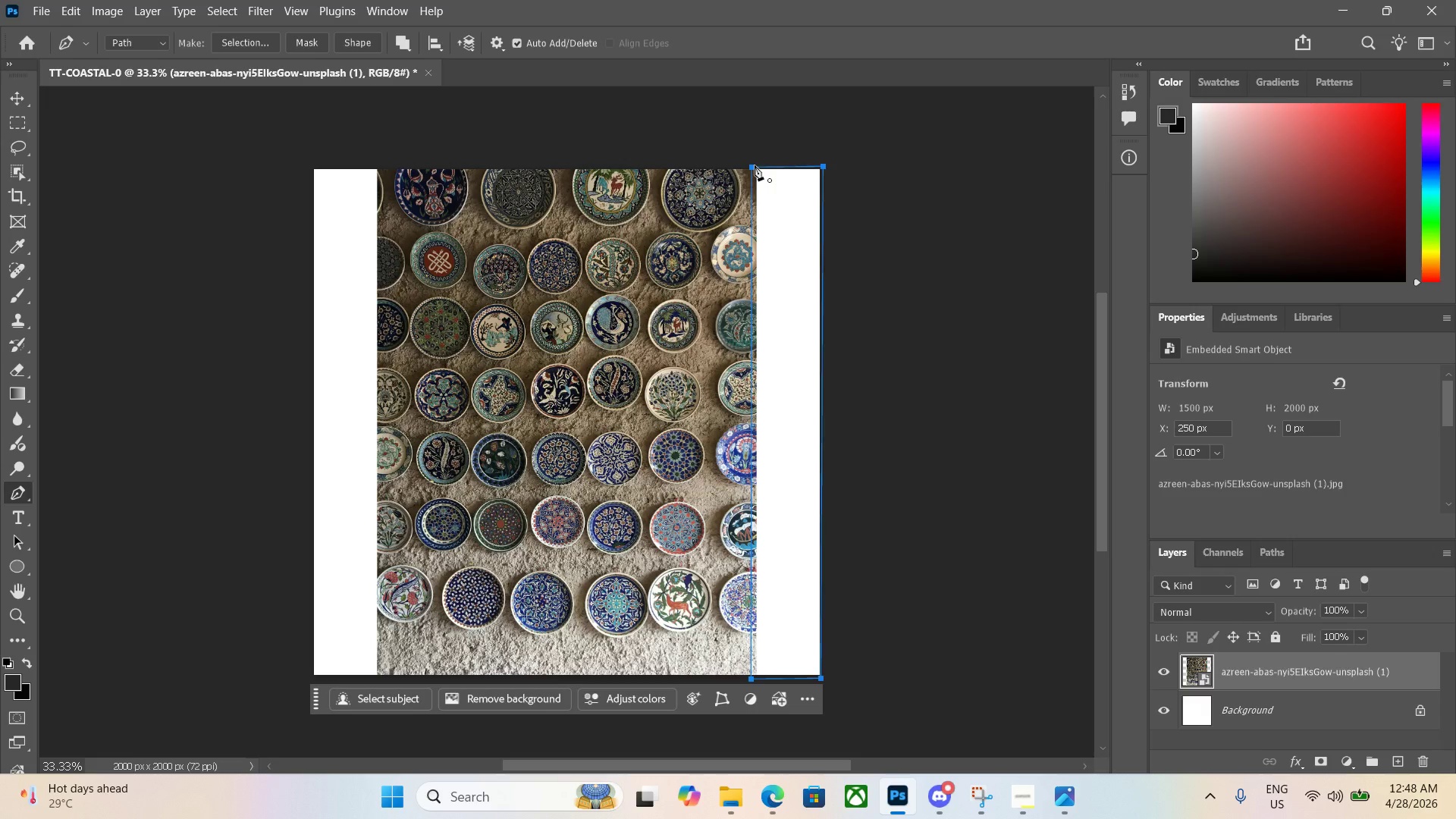 
key(Control+Enter)
 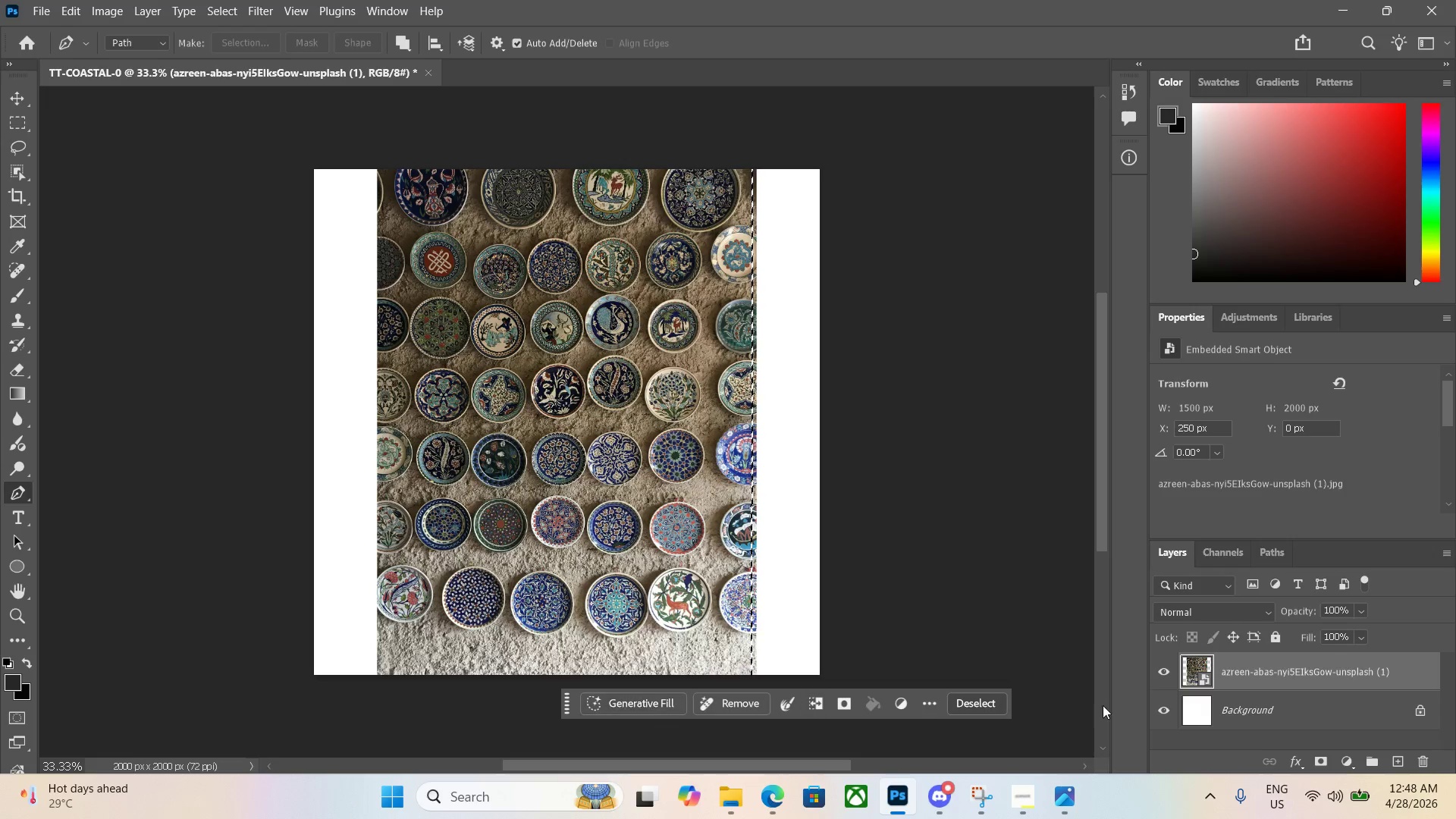 
left_click([1164, 712])
 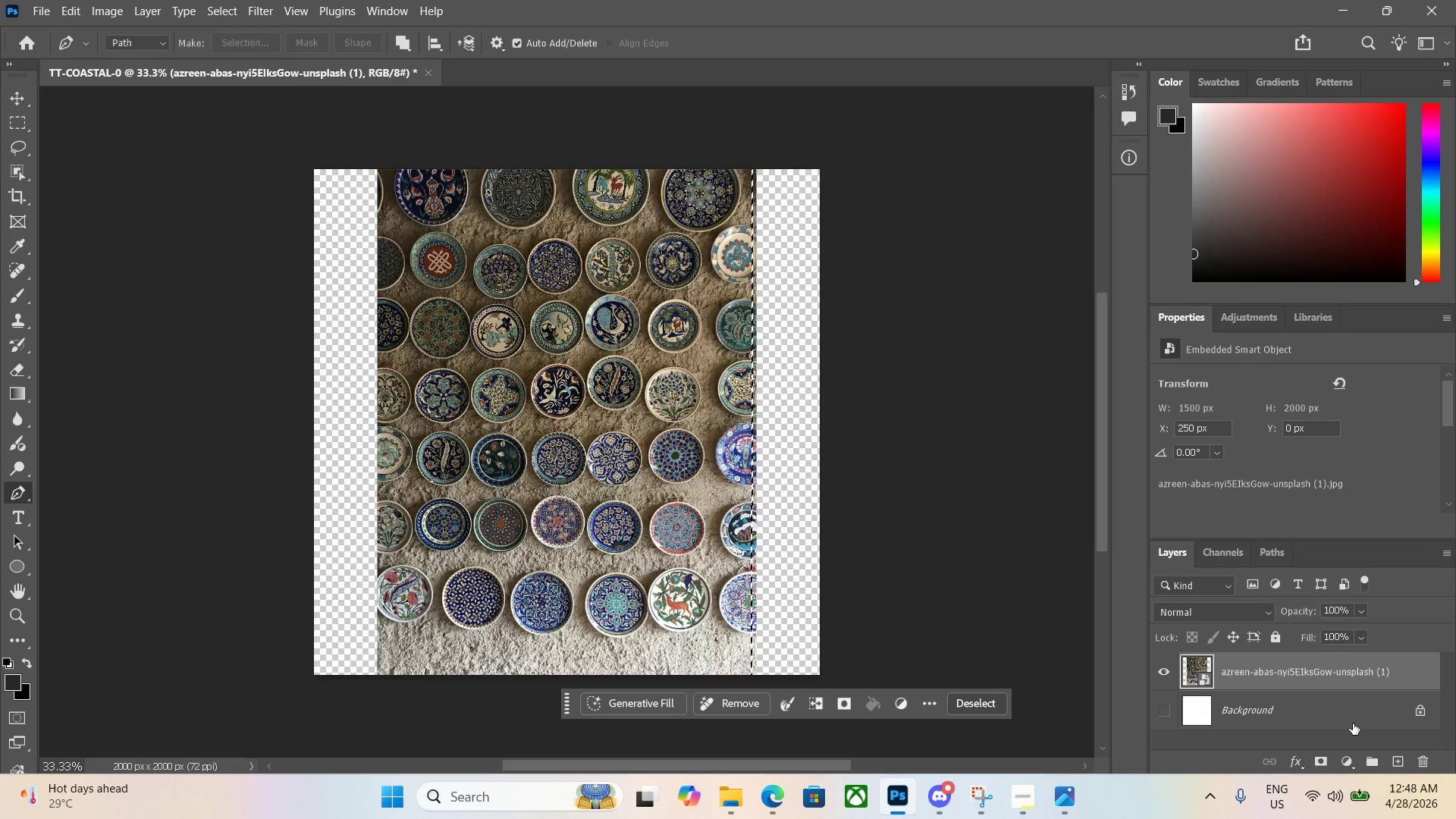 
left_click([1421, 716])
 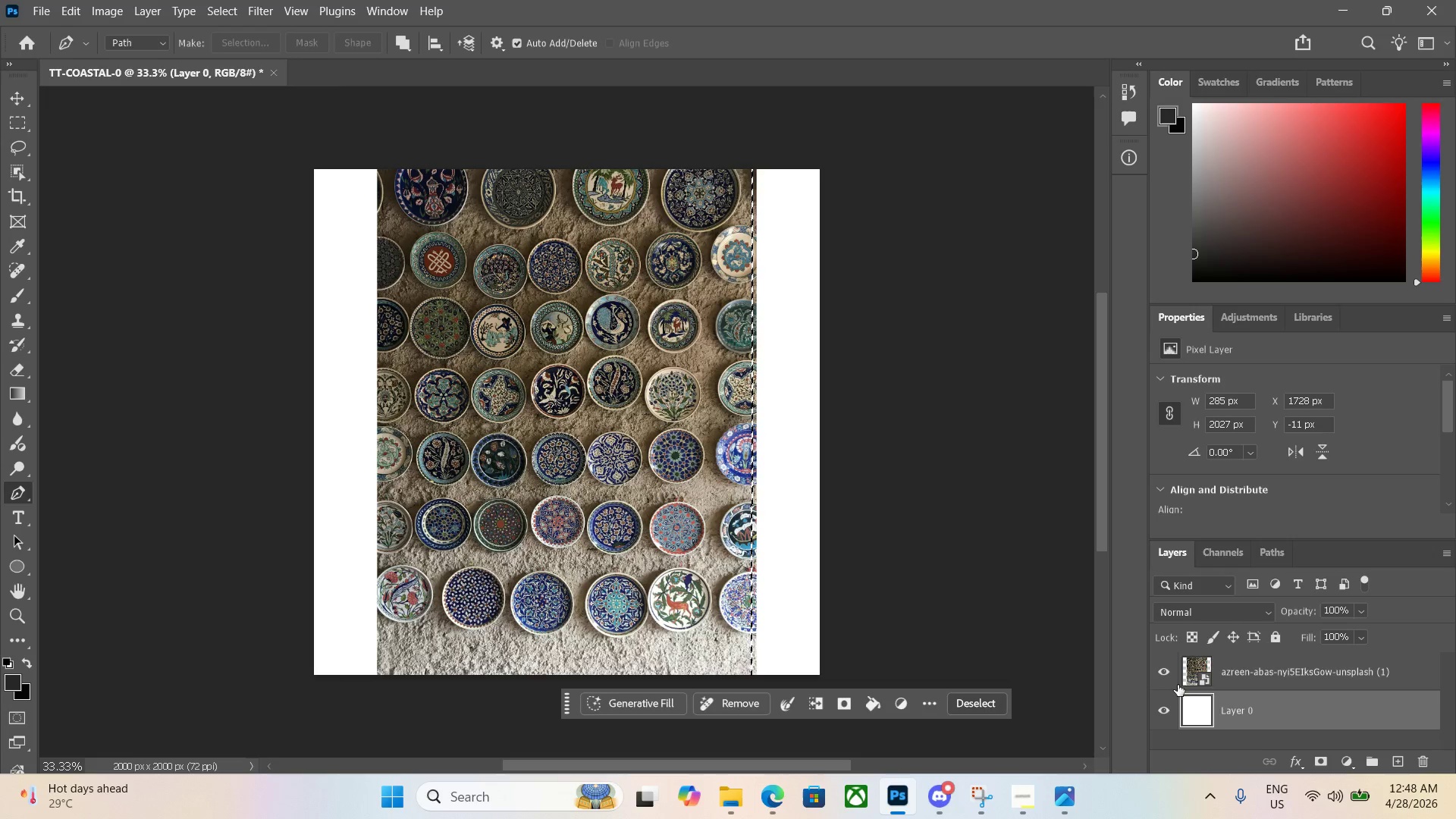 
left_click([1247, 670])
 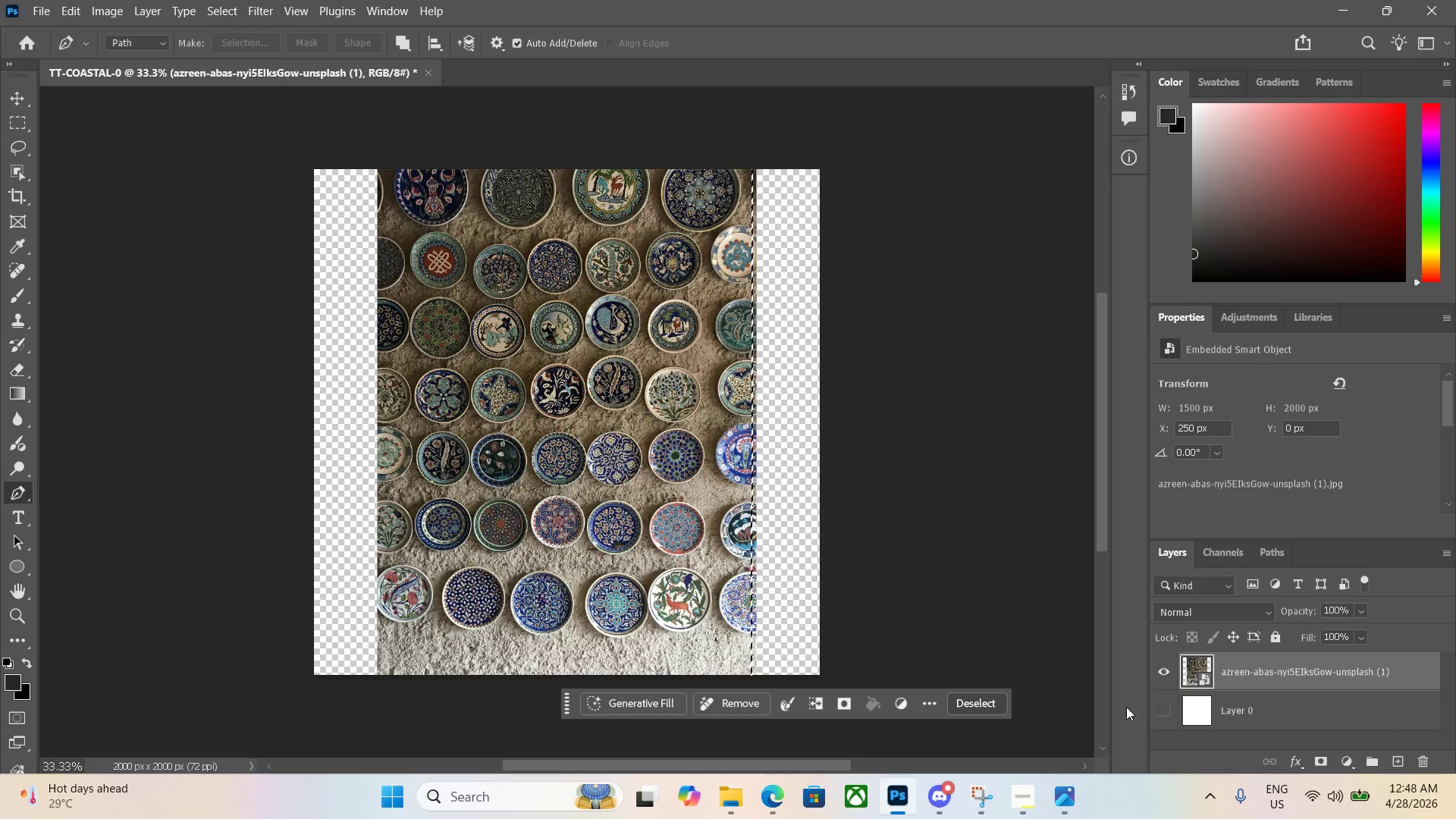 
left_click([652, 703])
 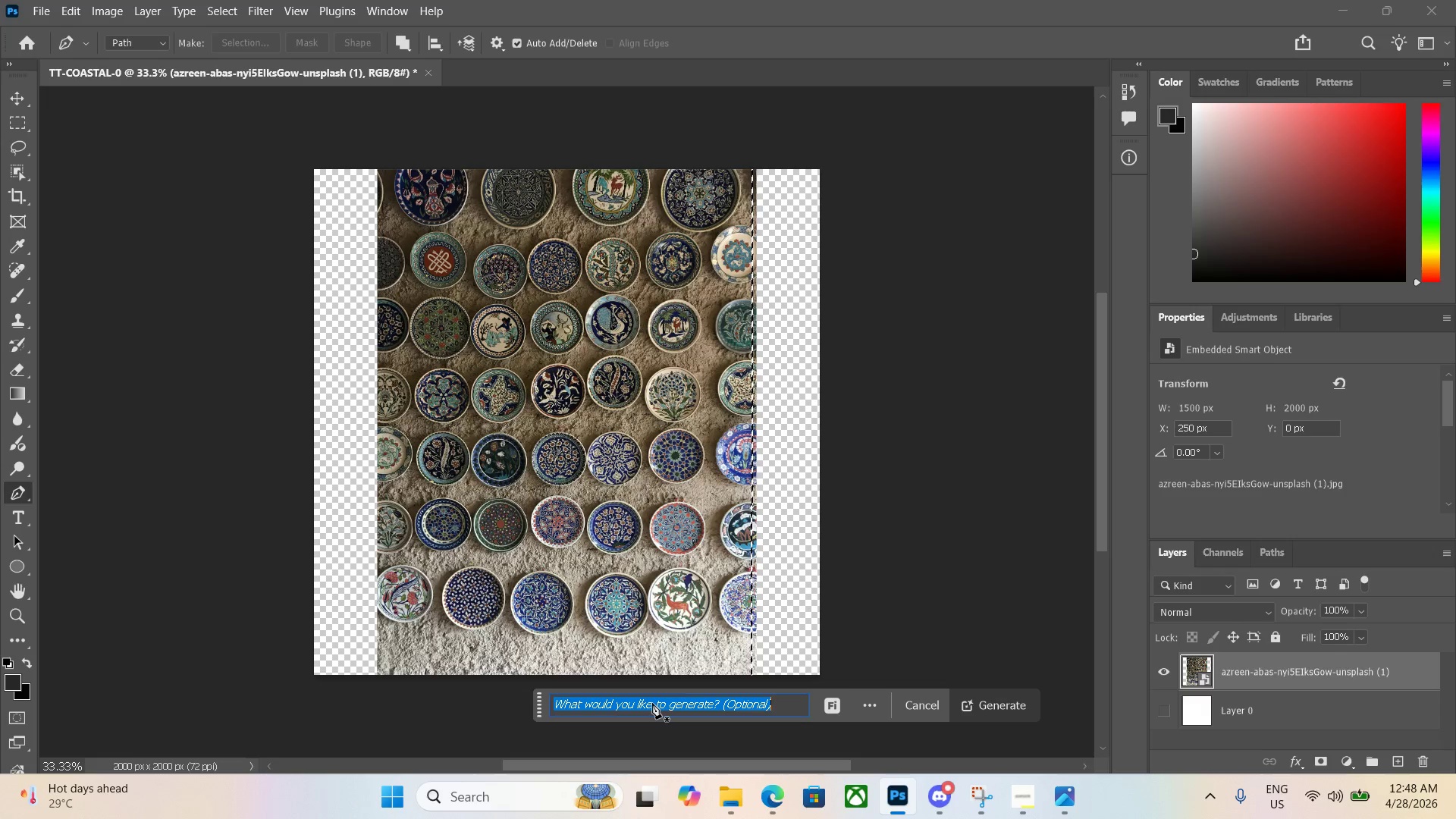 
key(Enter)
 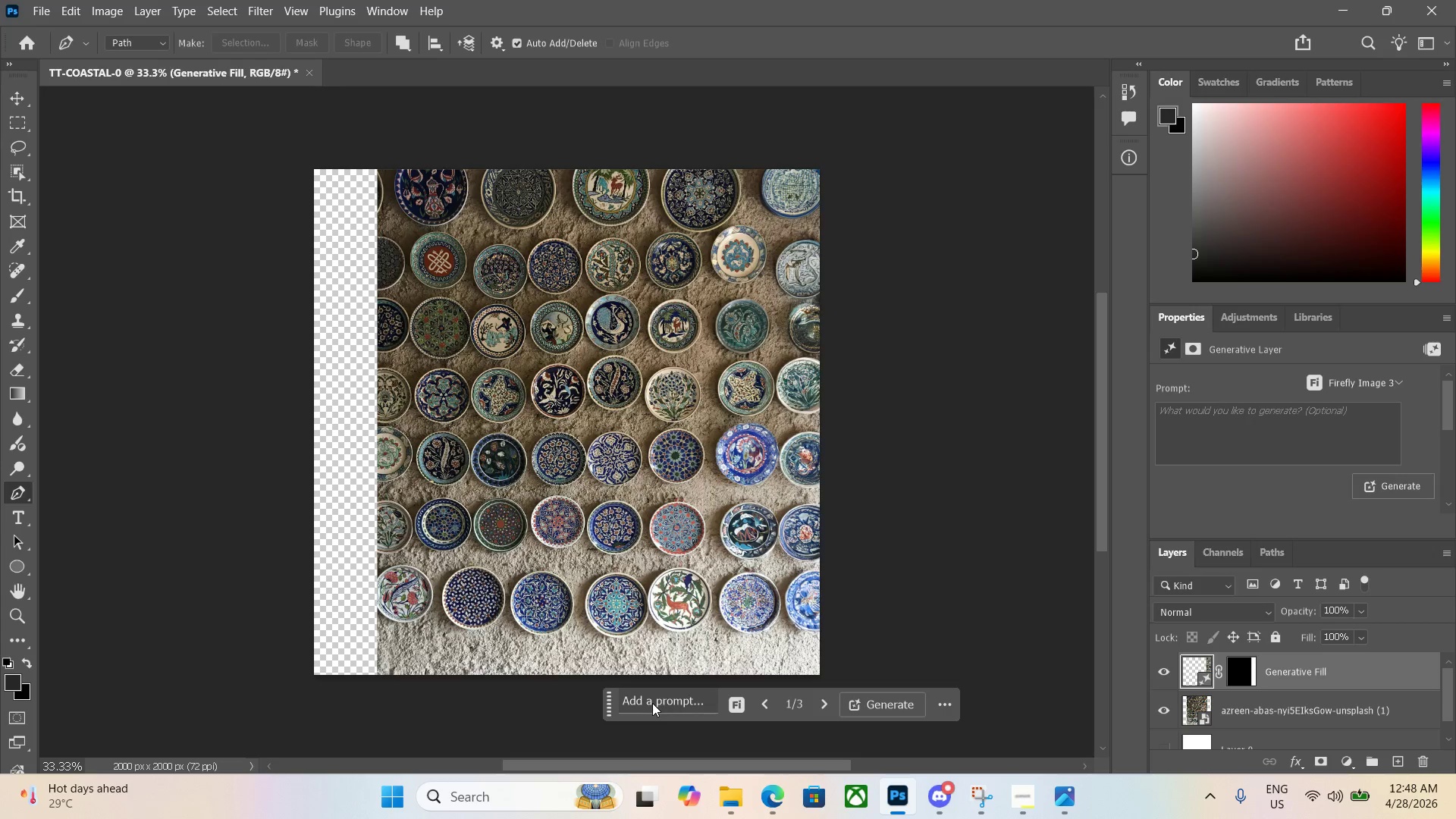 
wait(30.98)
 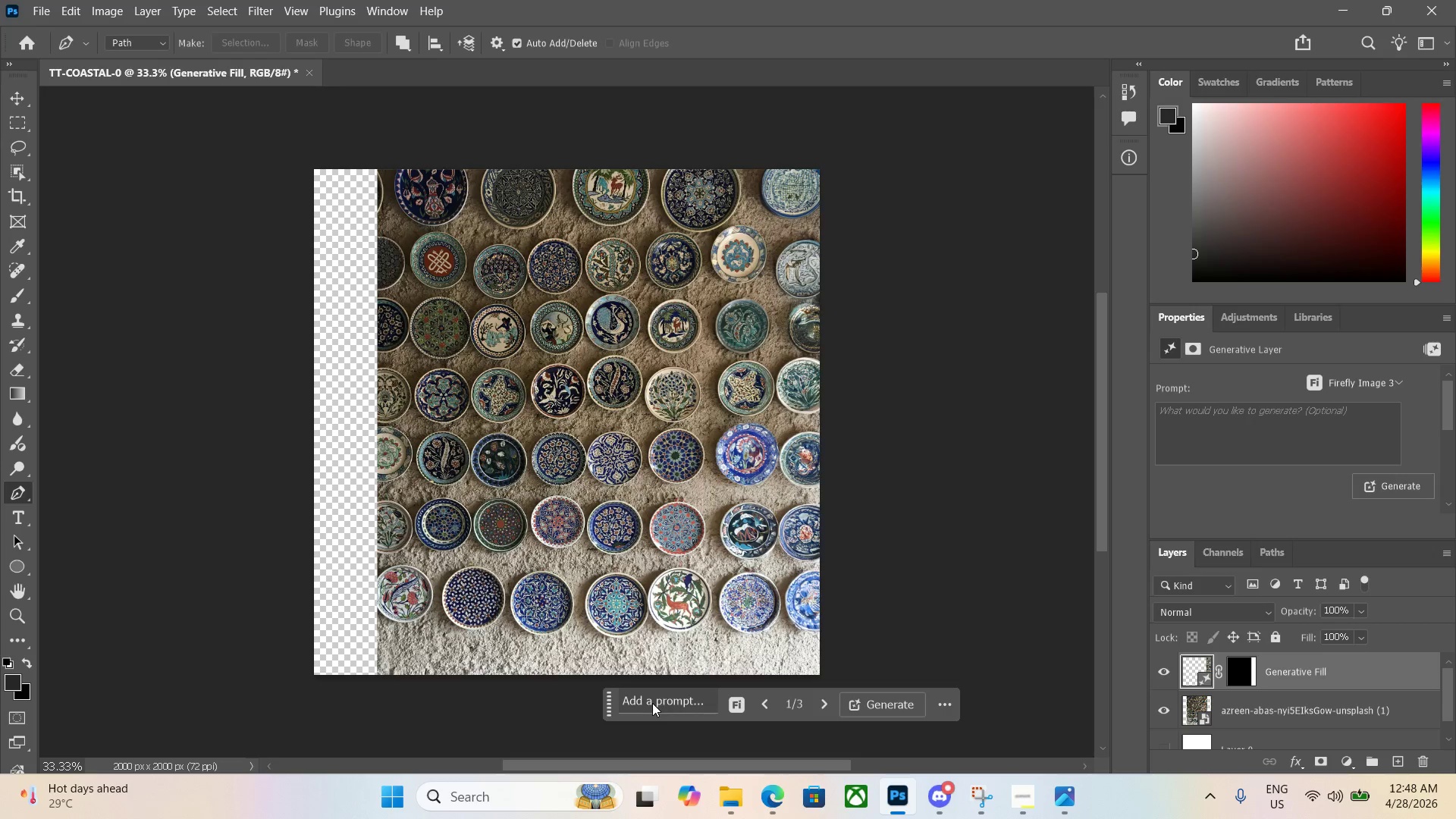 
left_click([382, 164])
 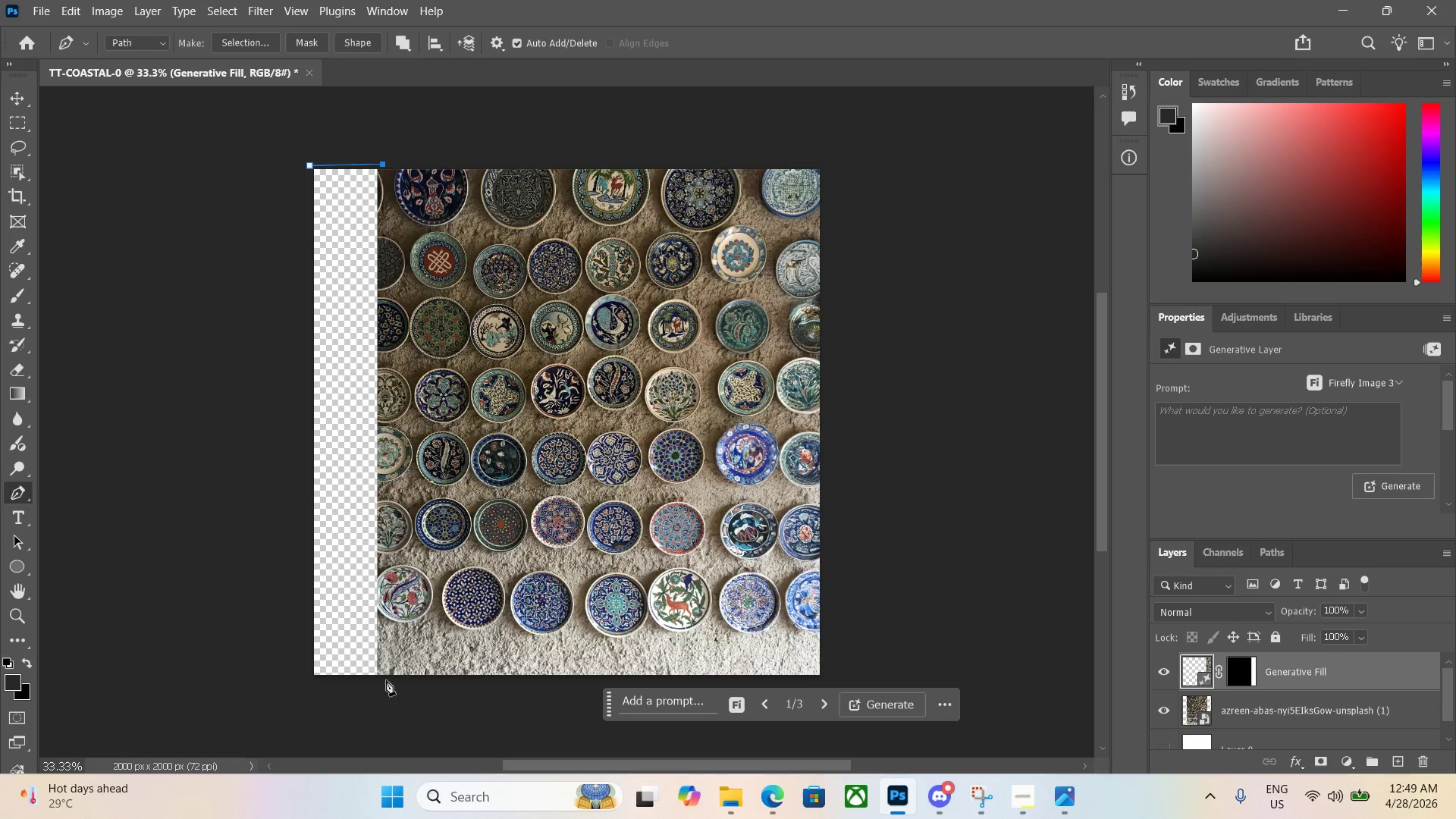 
left_click([381, 679])
 